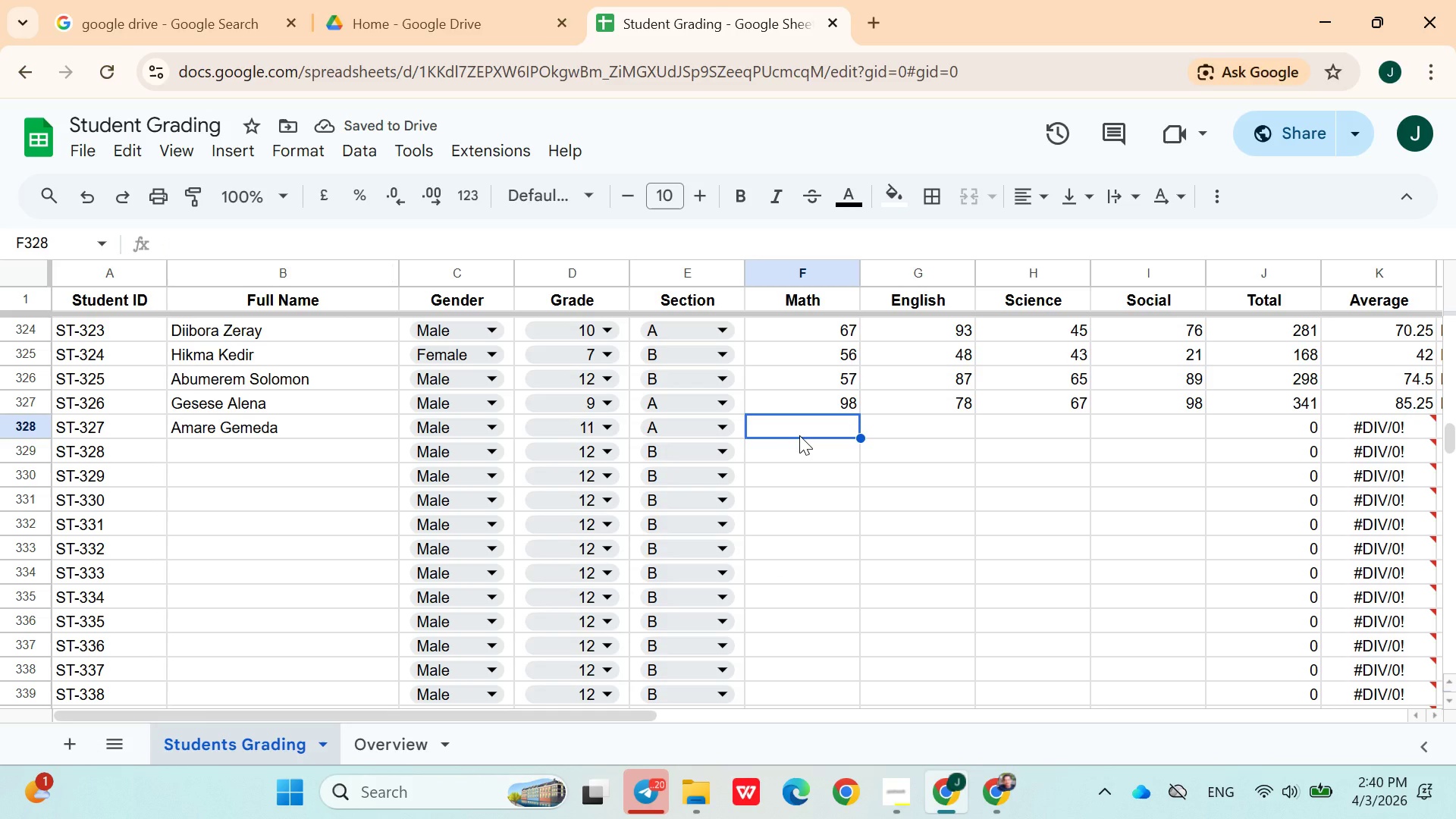 
type(45)
 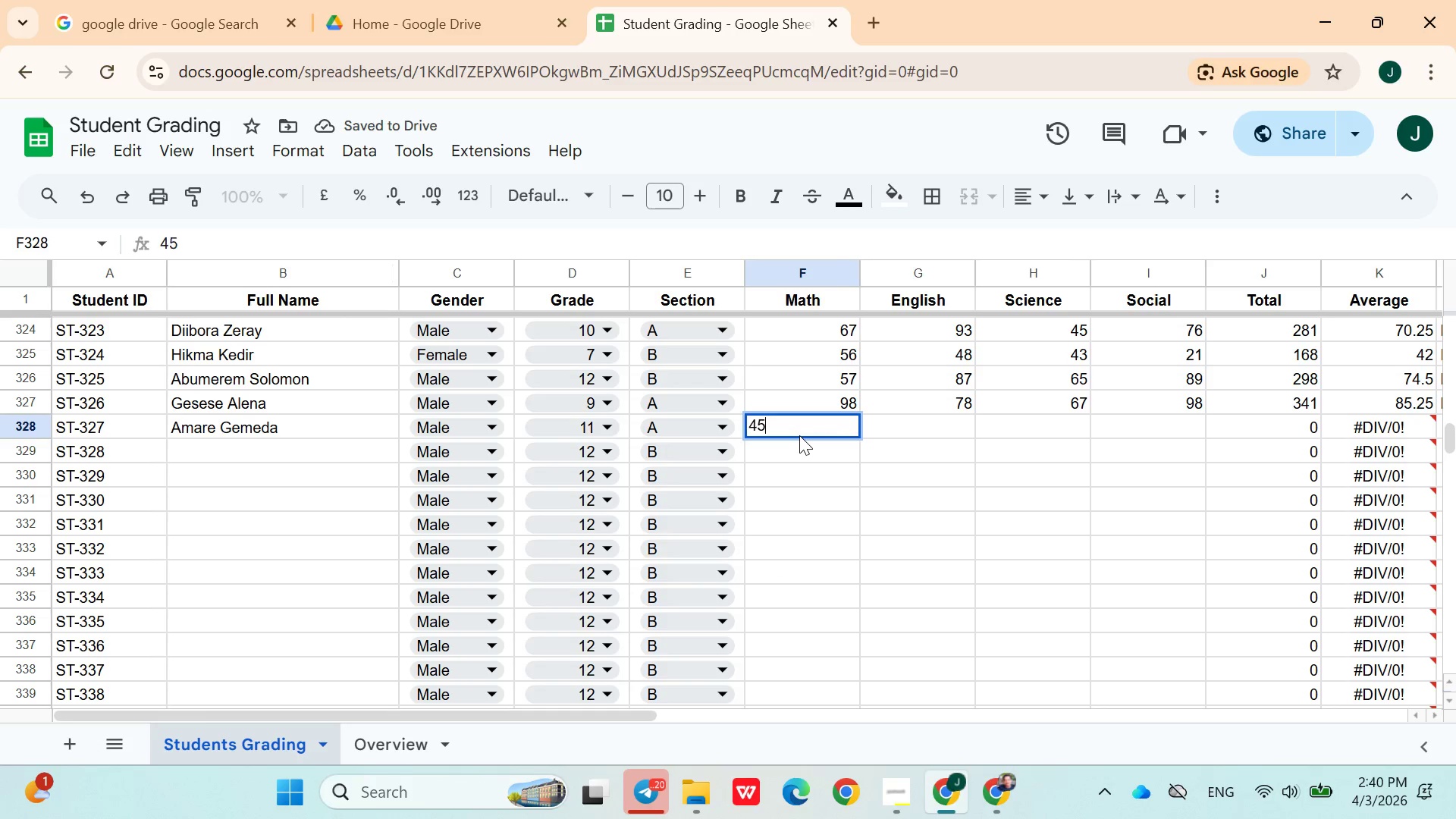 
key(ArrowRight)
 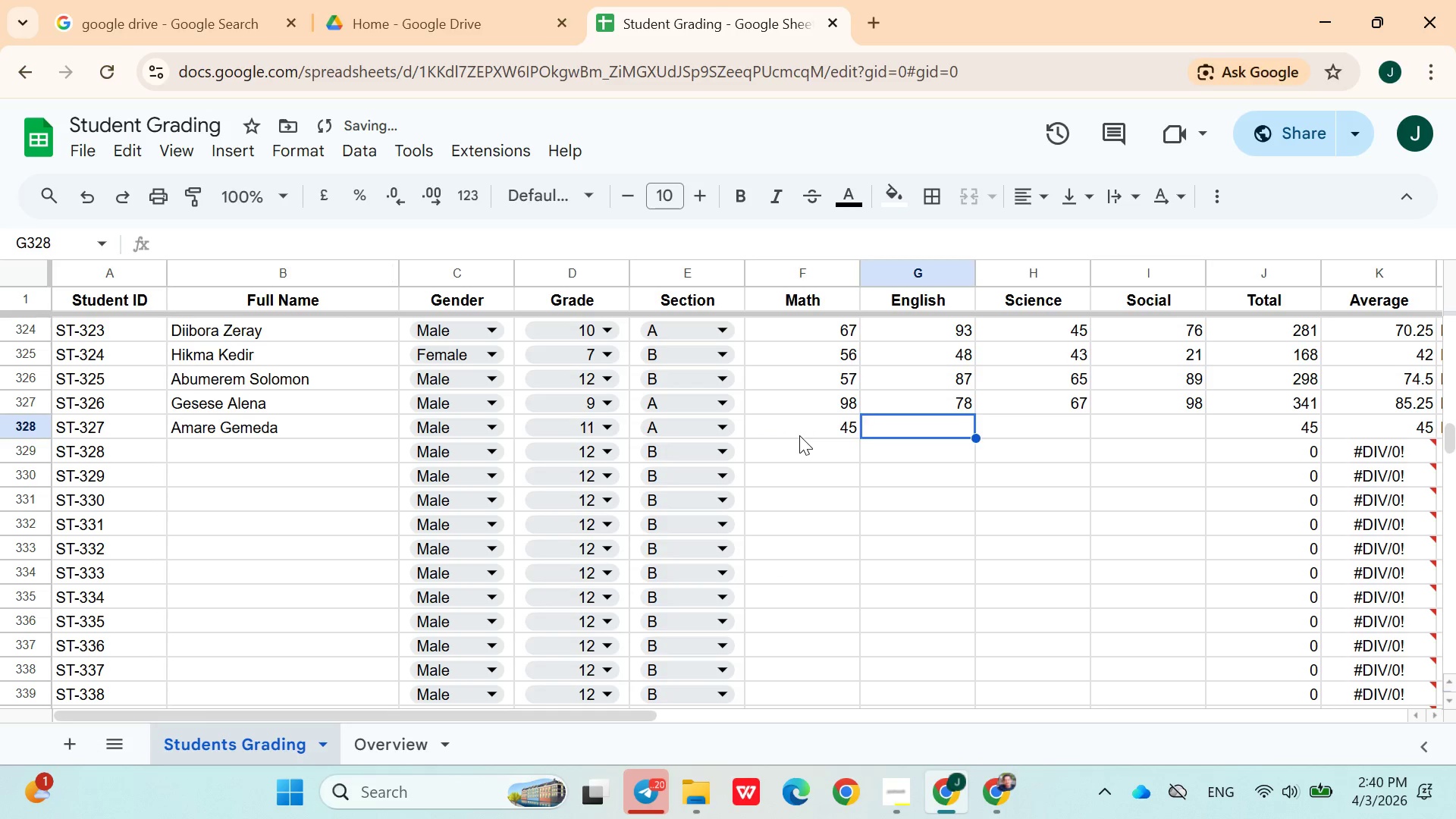 
type(65)
 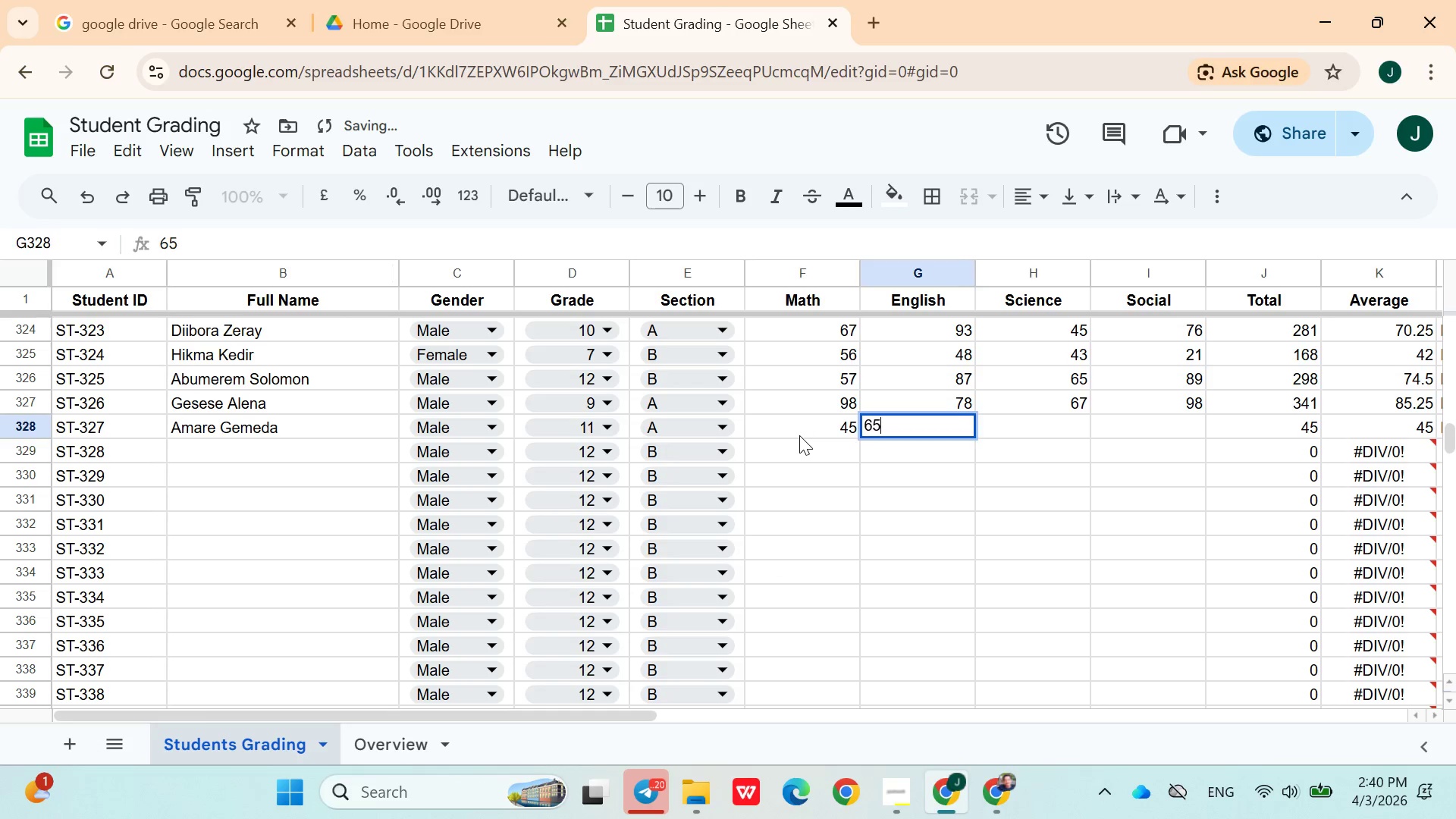 
key(ArrowRight)
 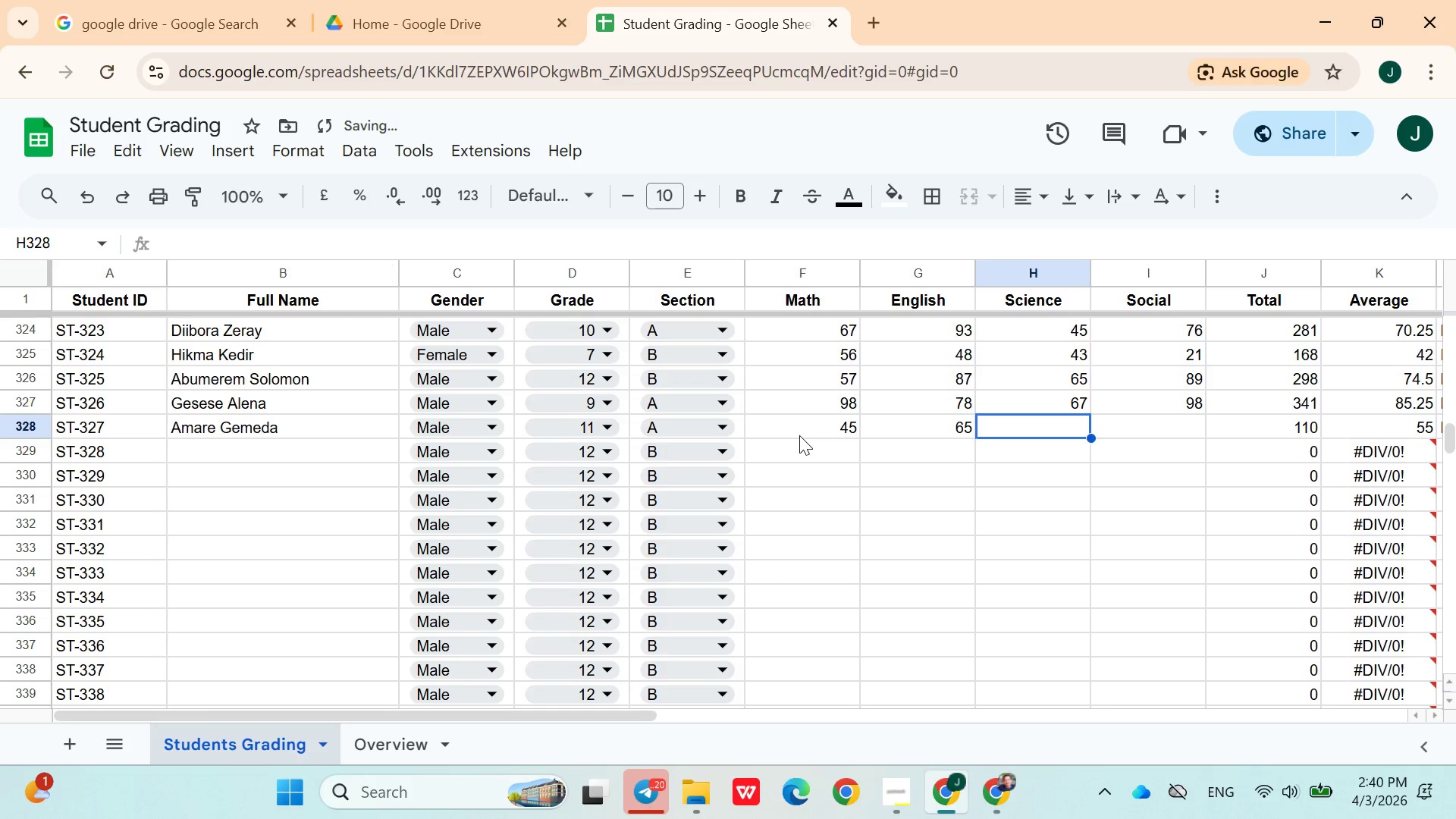 
type(78)
 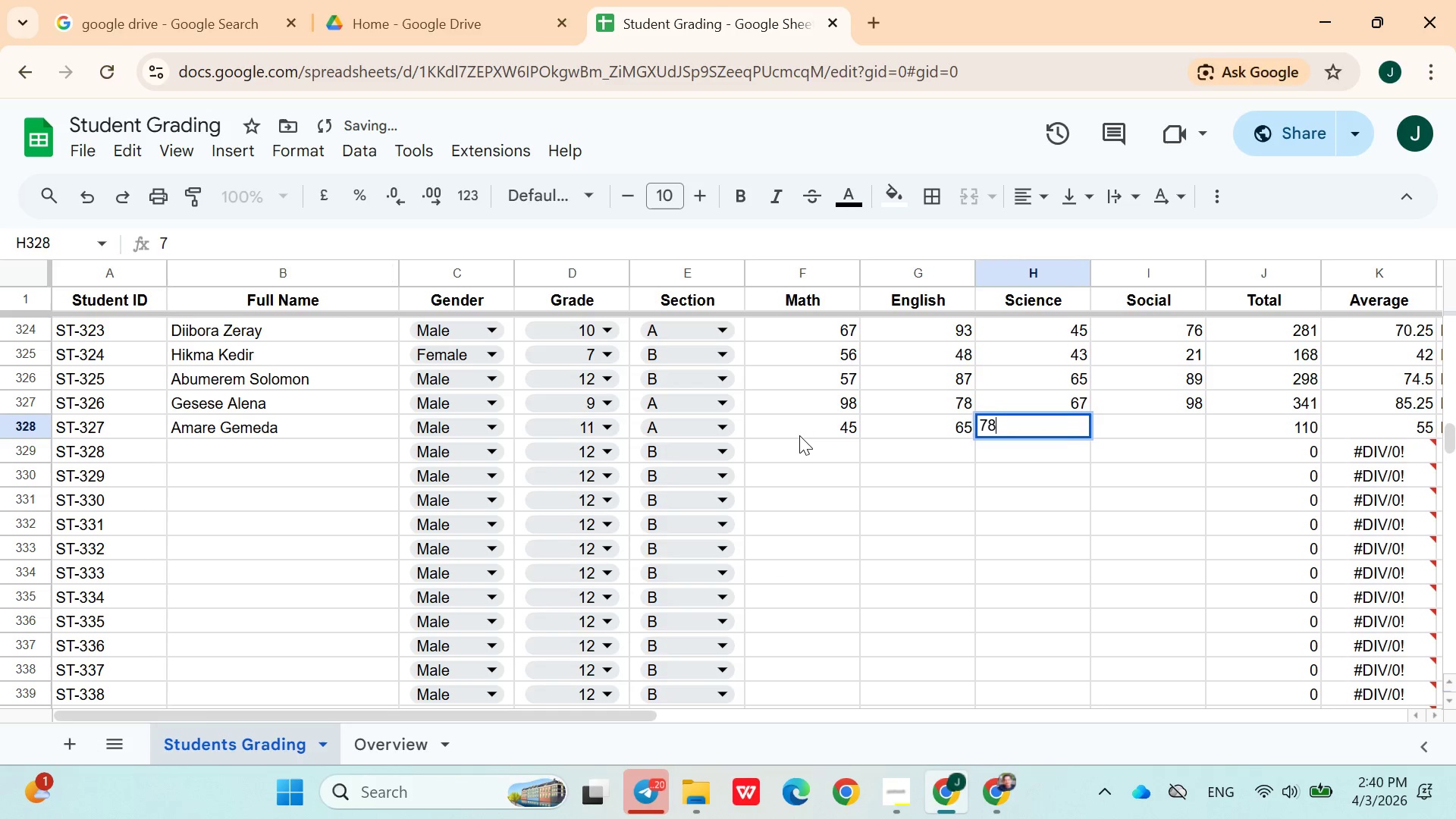 
key(ArrowRight)
 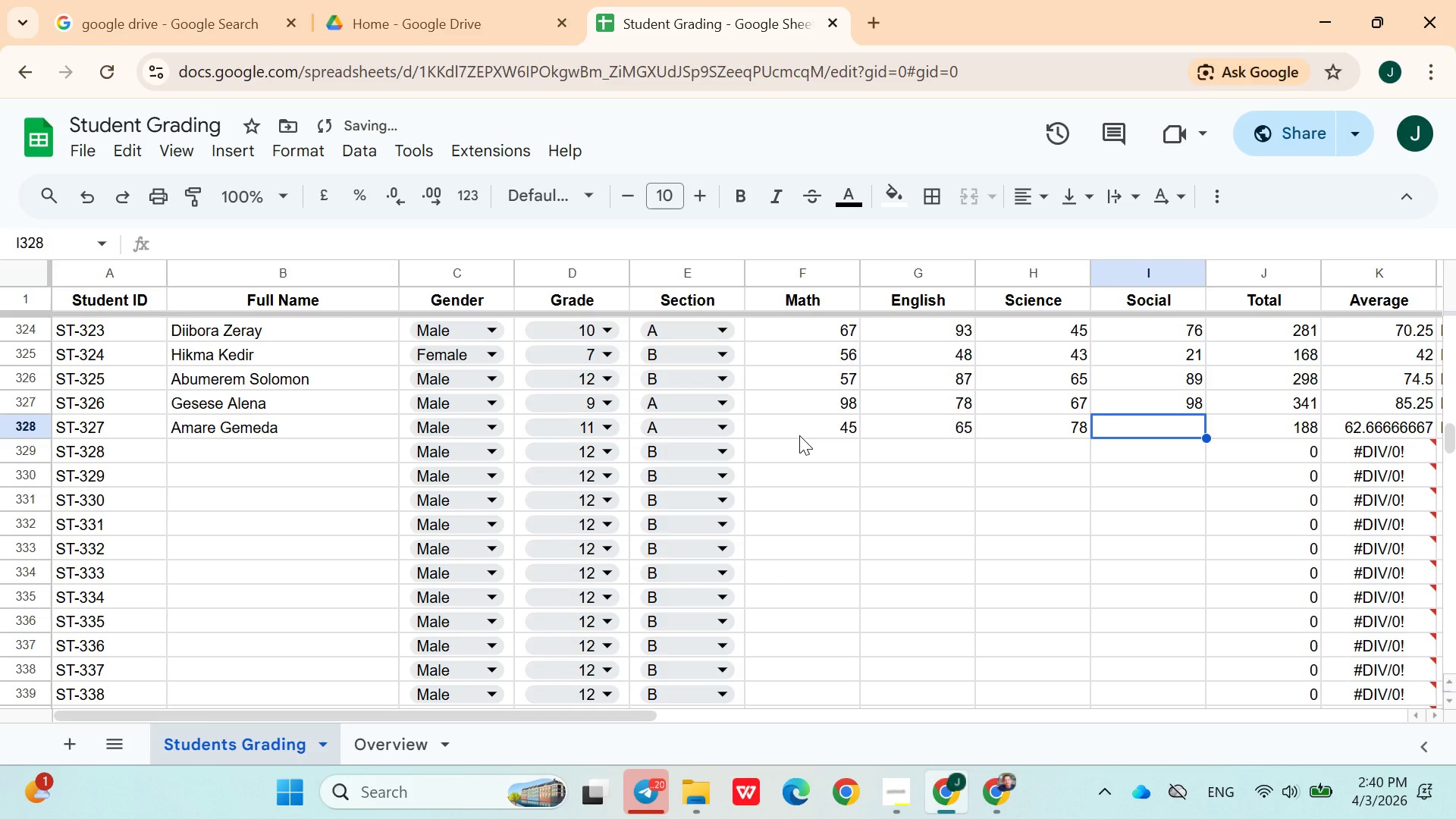 
type(43)
 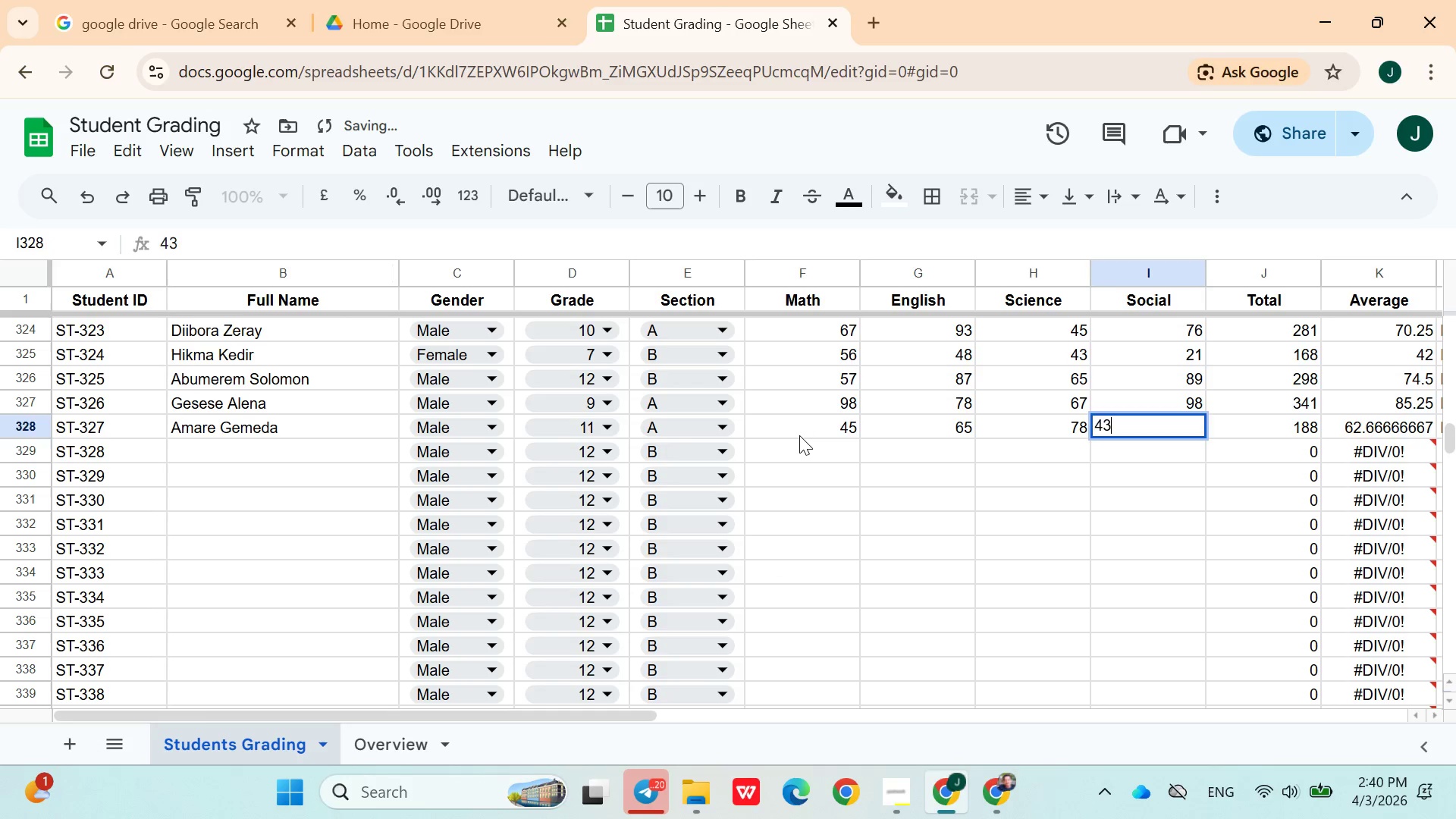 
key(ArrowDown)
 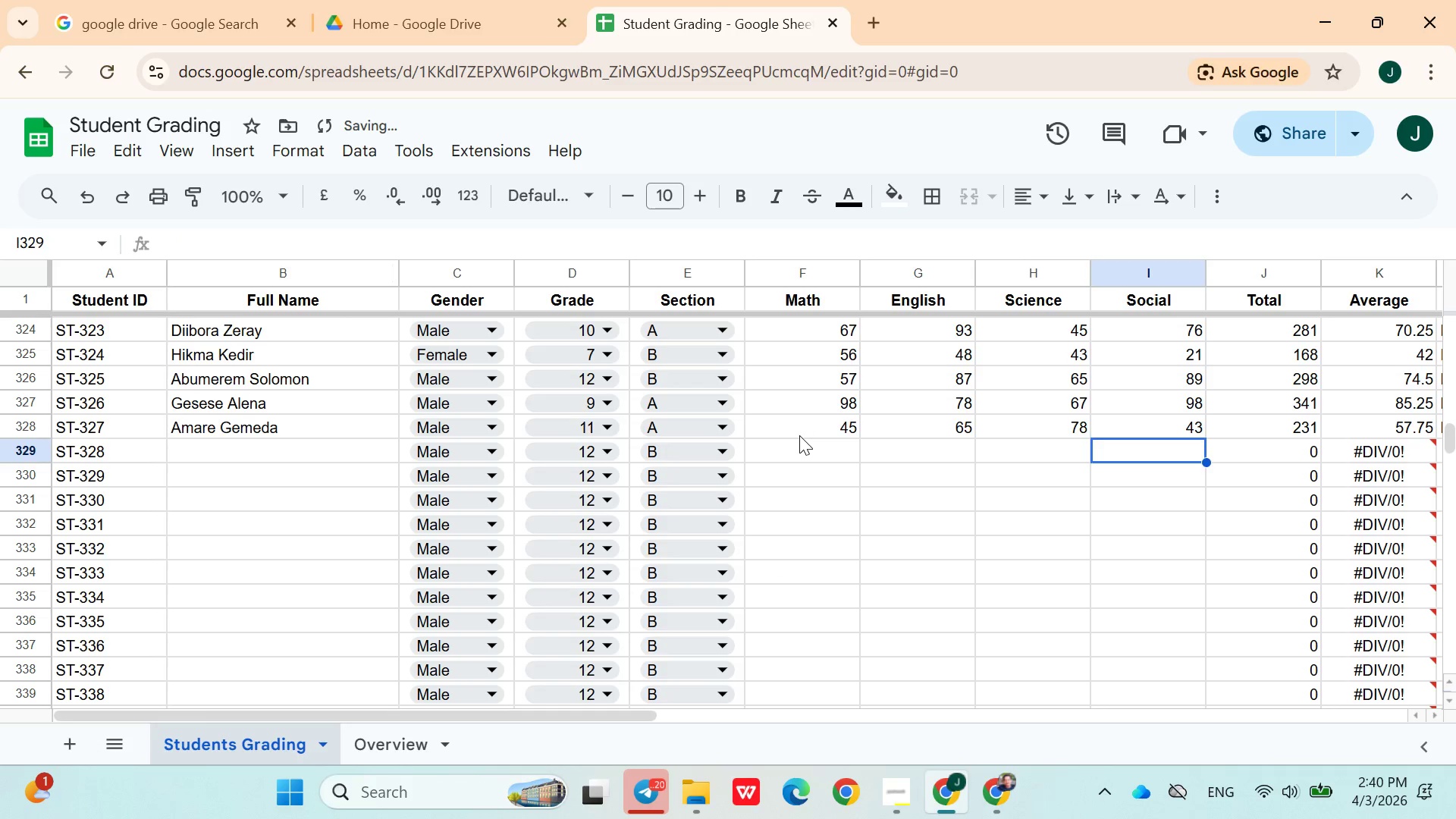 
hold_key(key=ArrowLeft, duration=0.88)
 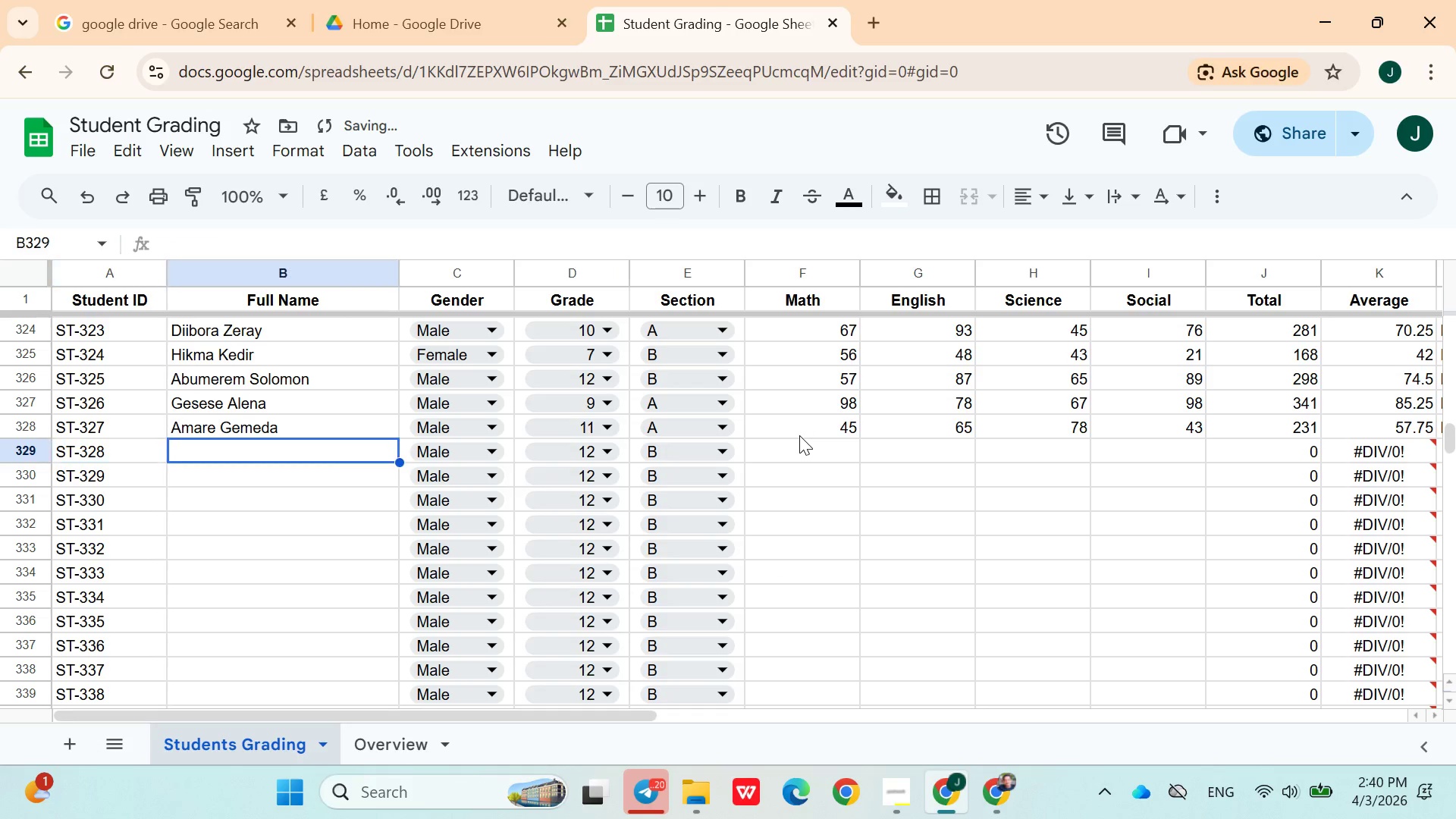 
key(ArrowRight)
 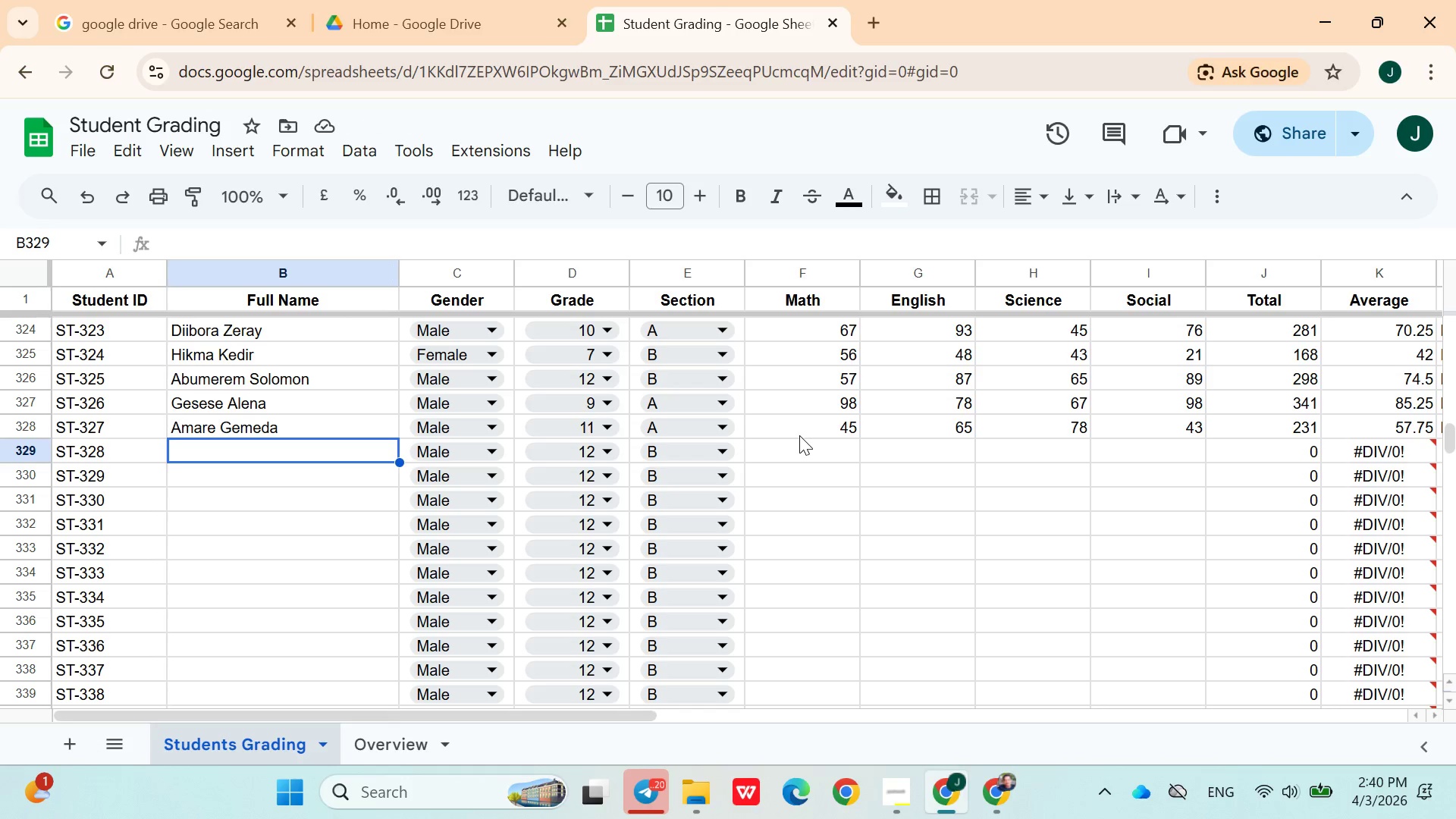 
wait(9.53)
 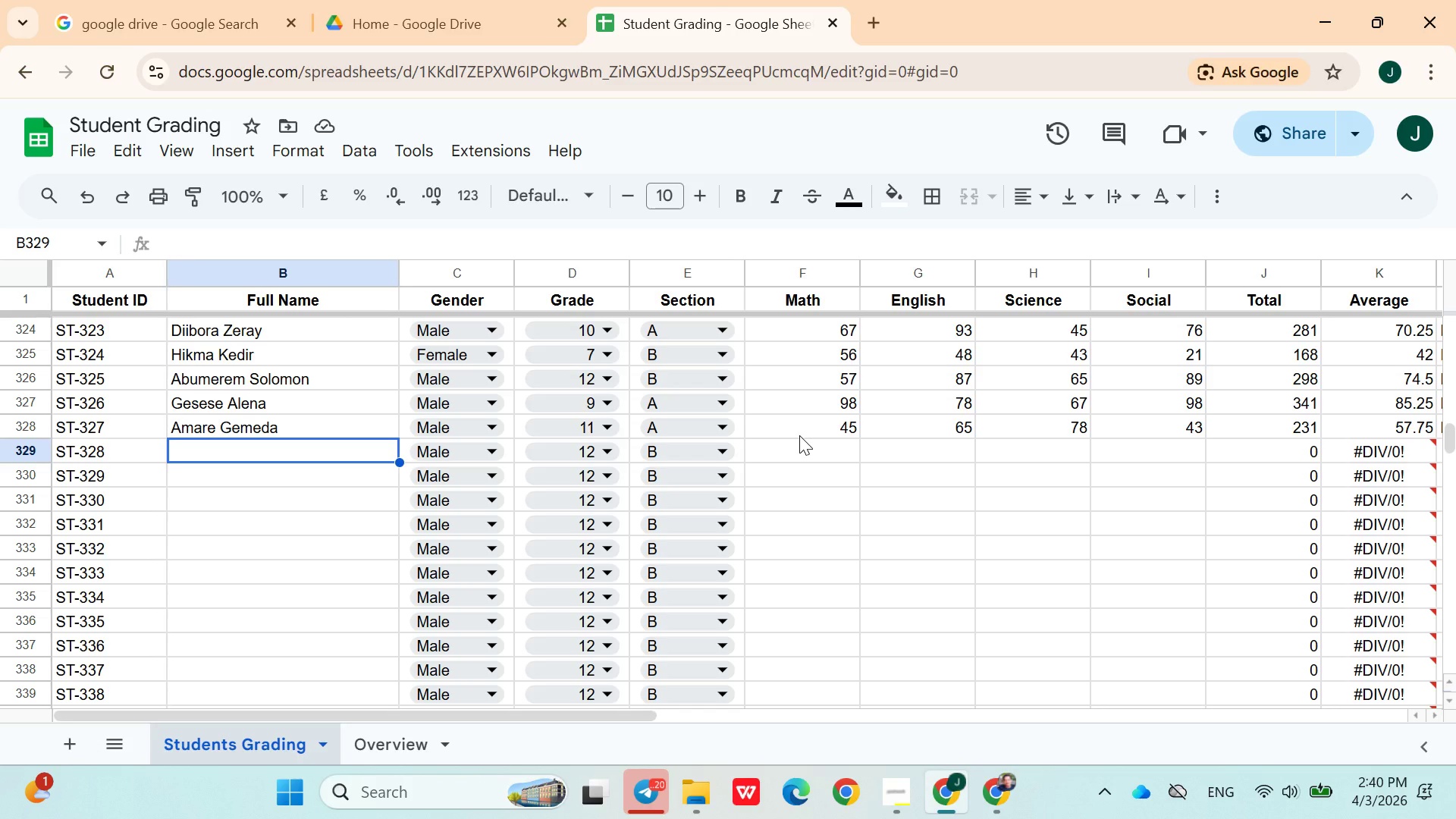 
type(Redina Mengstu)
 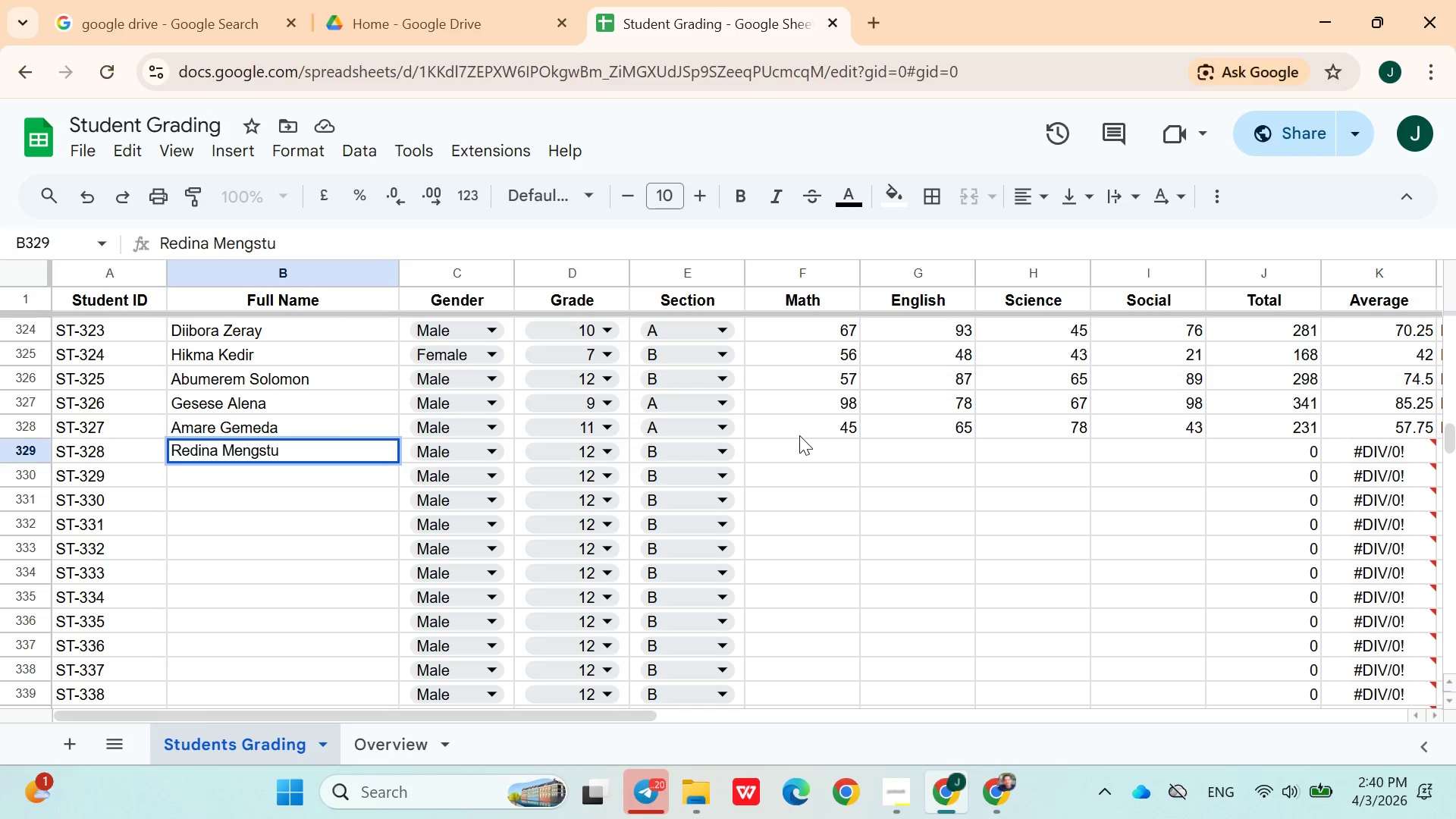 
left_click([454, 445])
 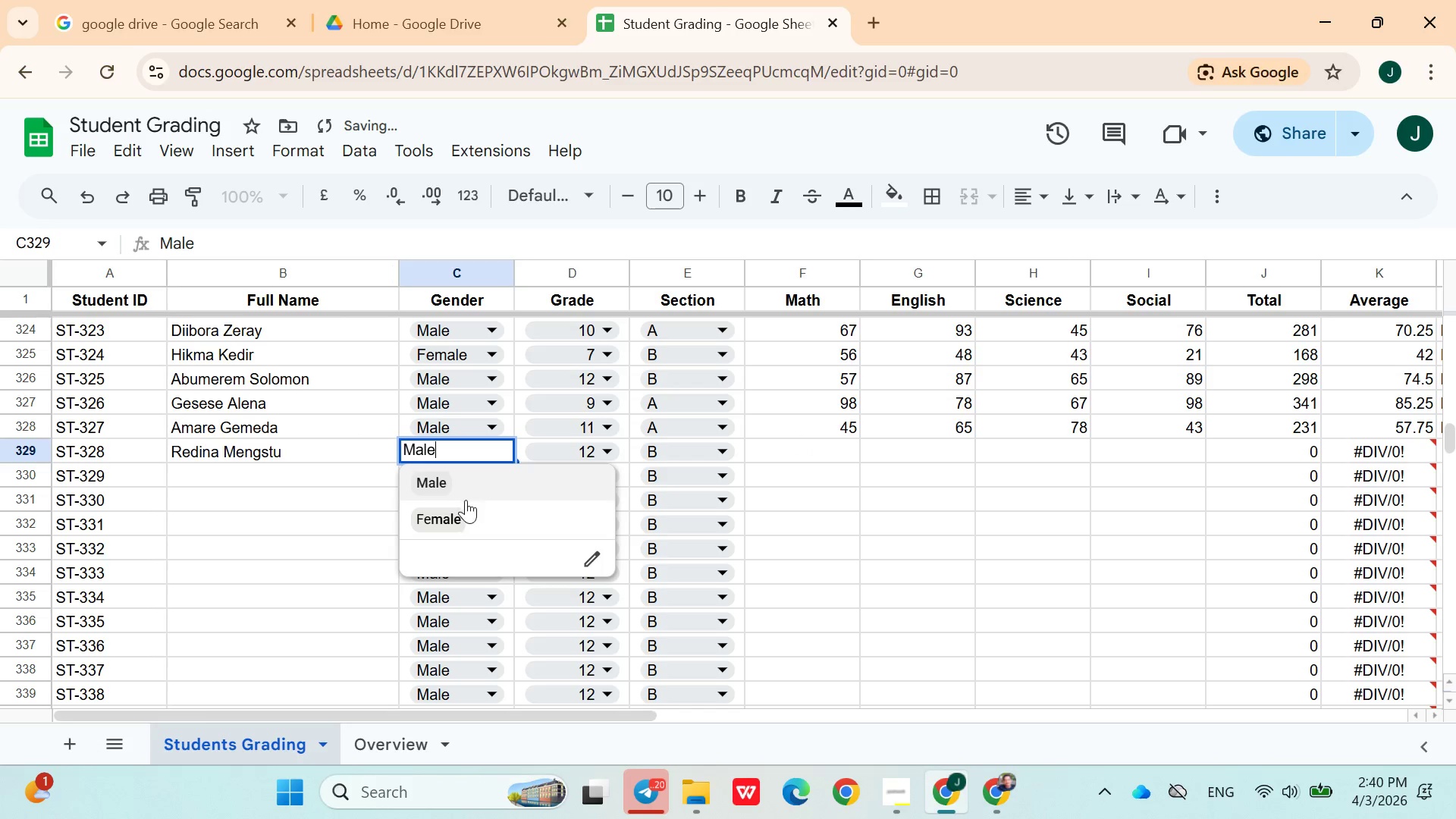 
left_click([463, 513])
 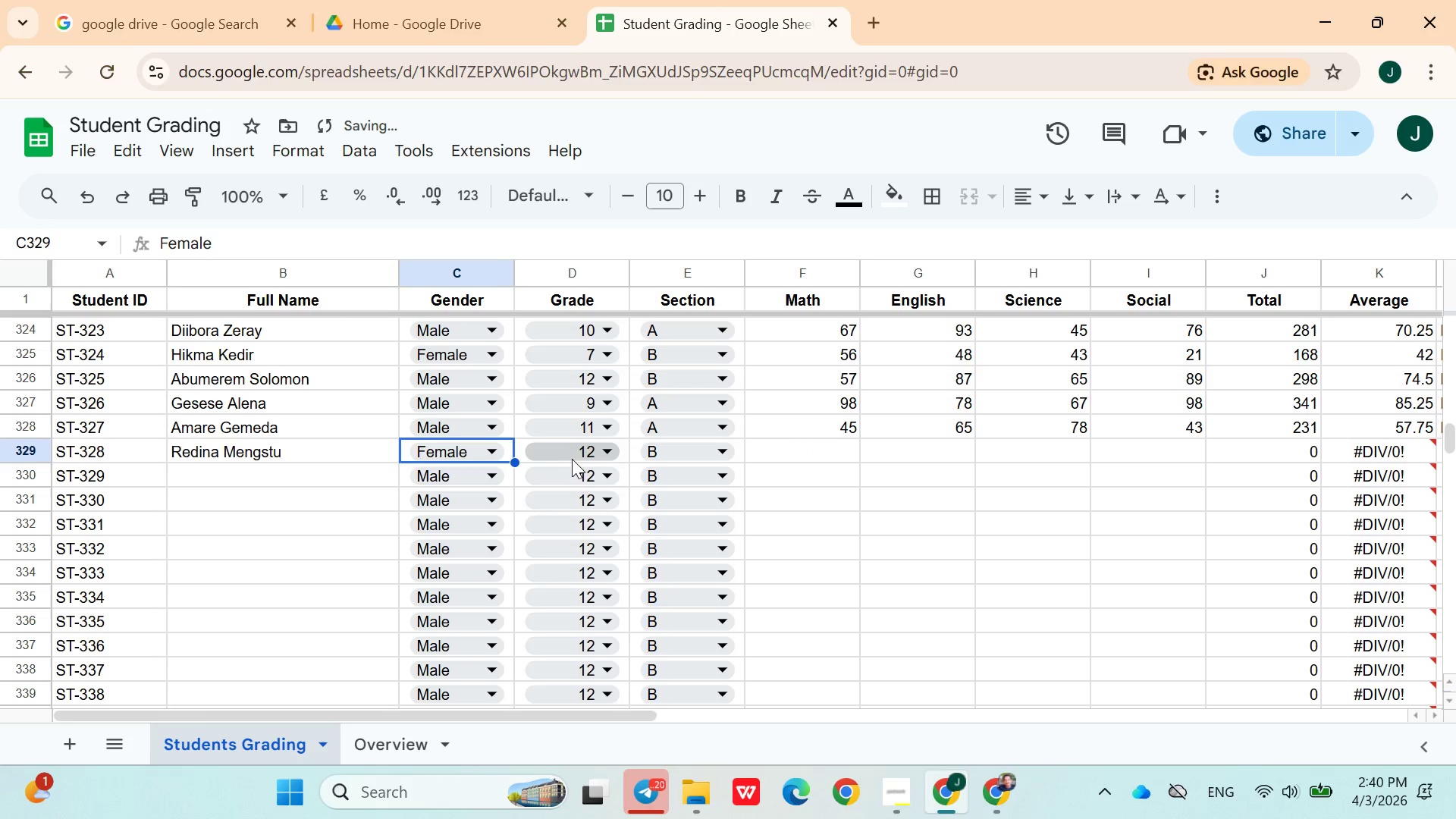 
left_click([574, 458])
 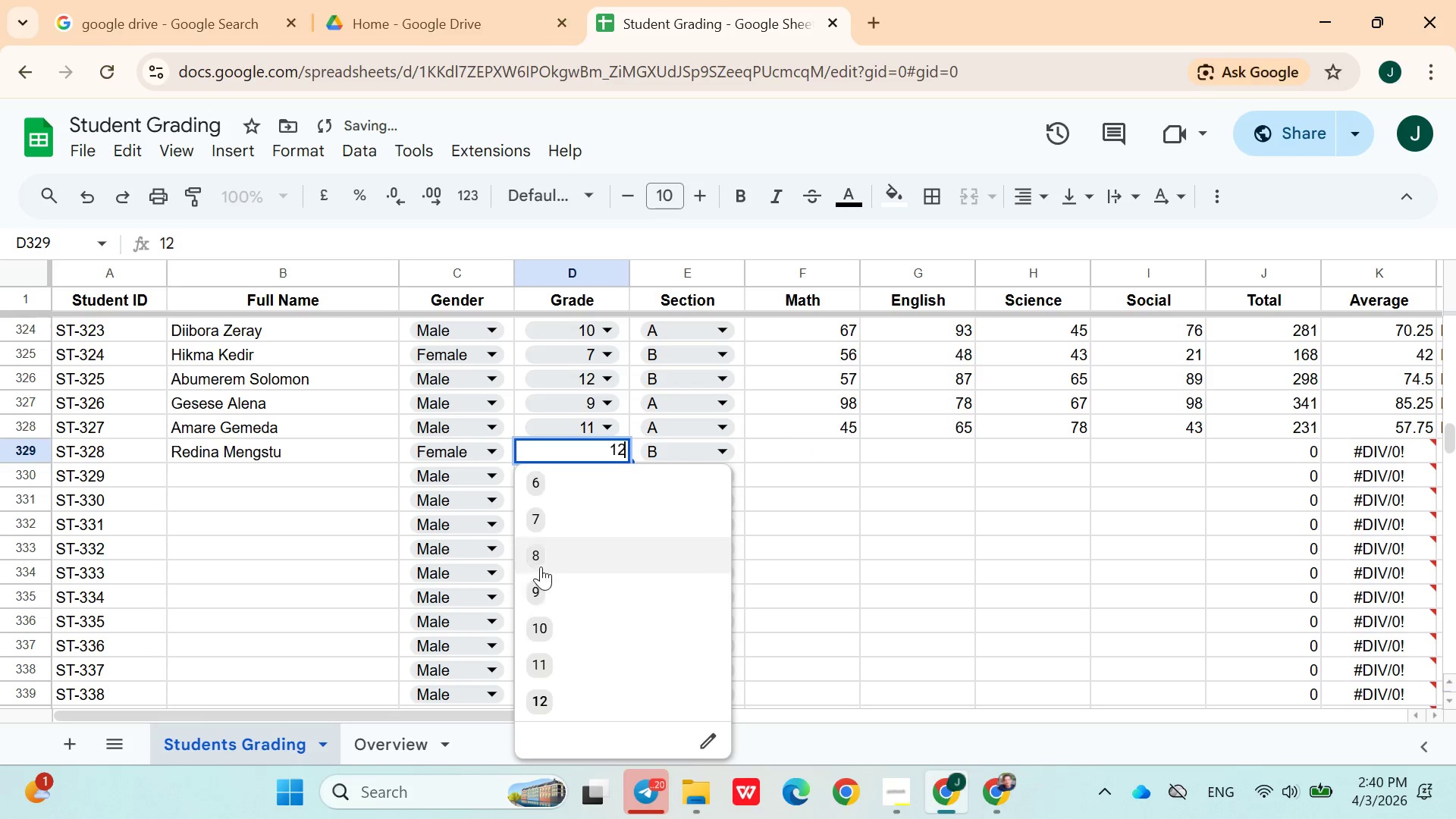 
left_click([541, 560])
 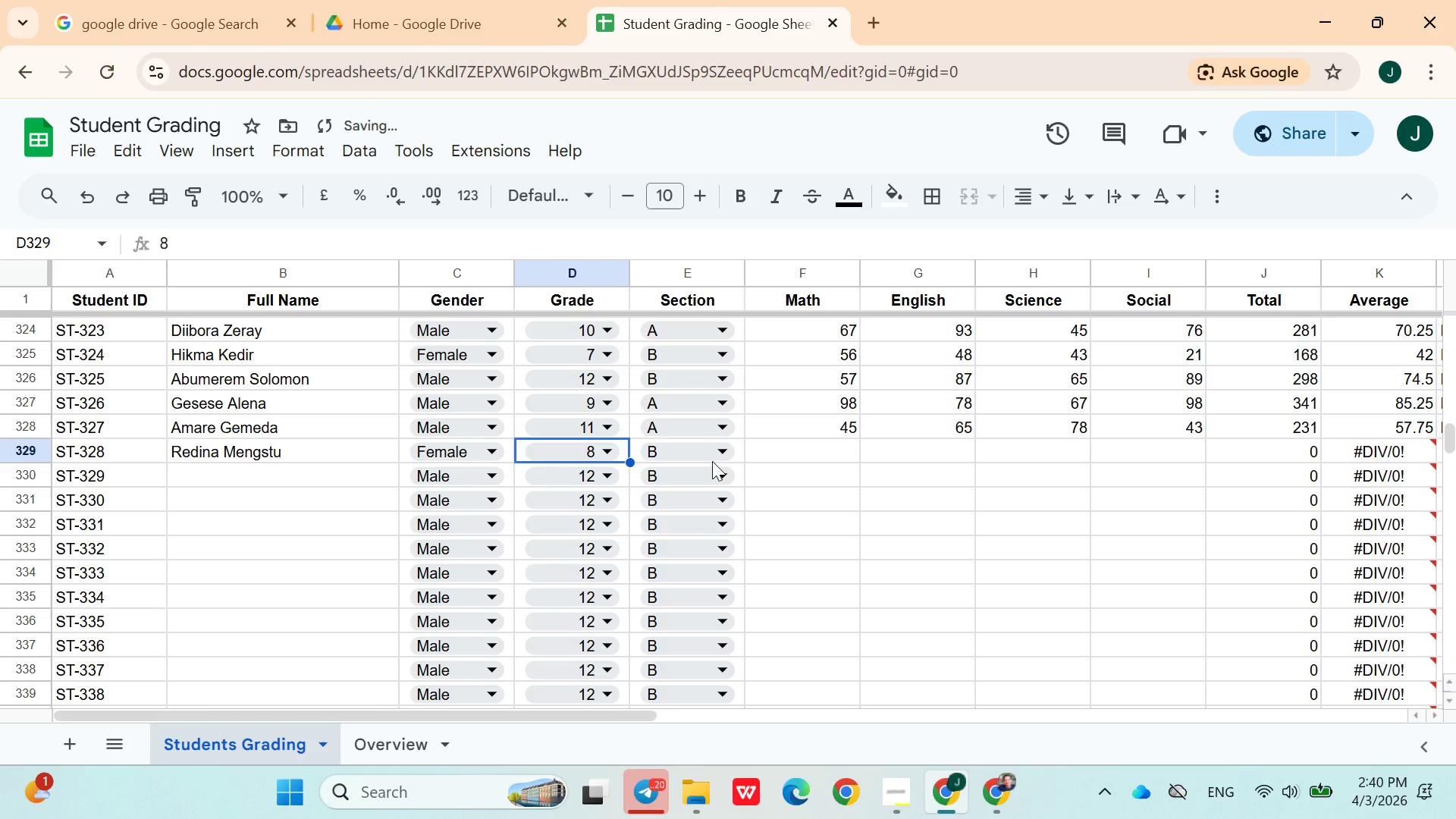 
left_click([712, 458])
 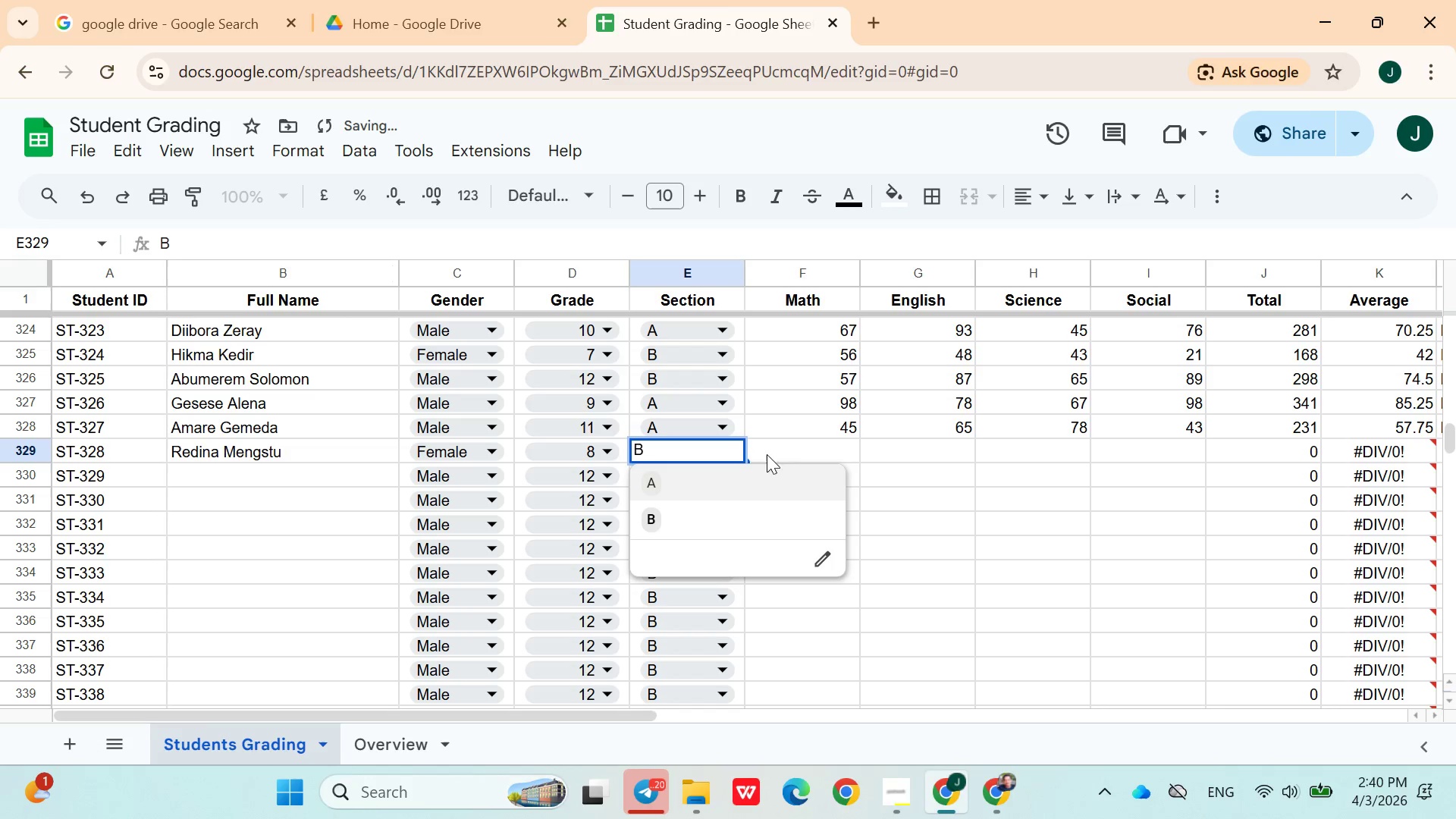 
left_click([799, 444])
 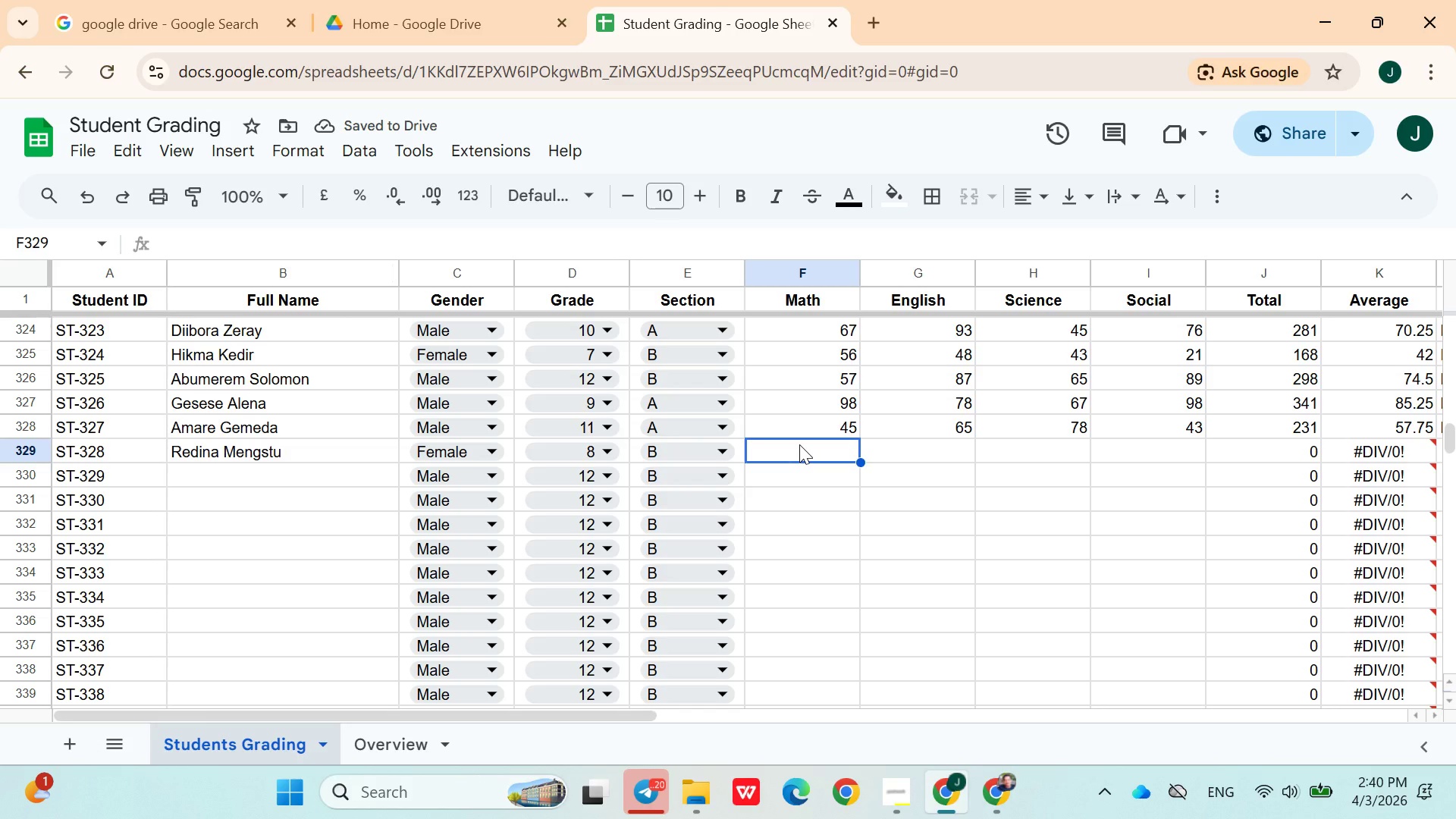 
type(87)
 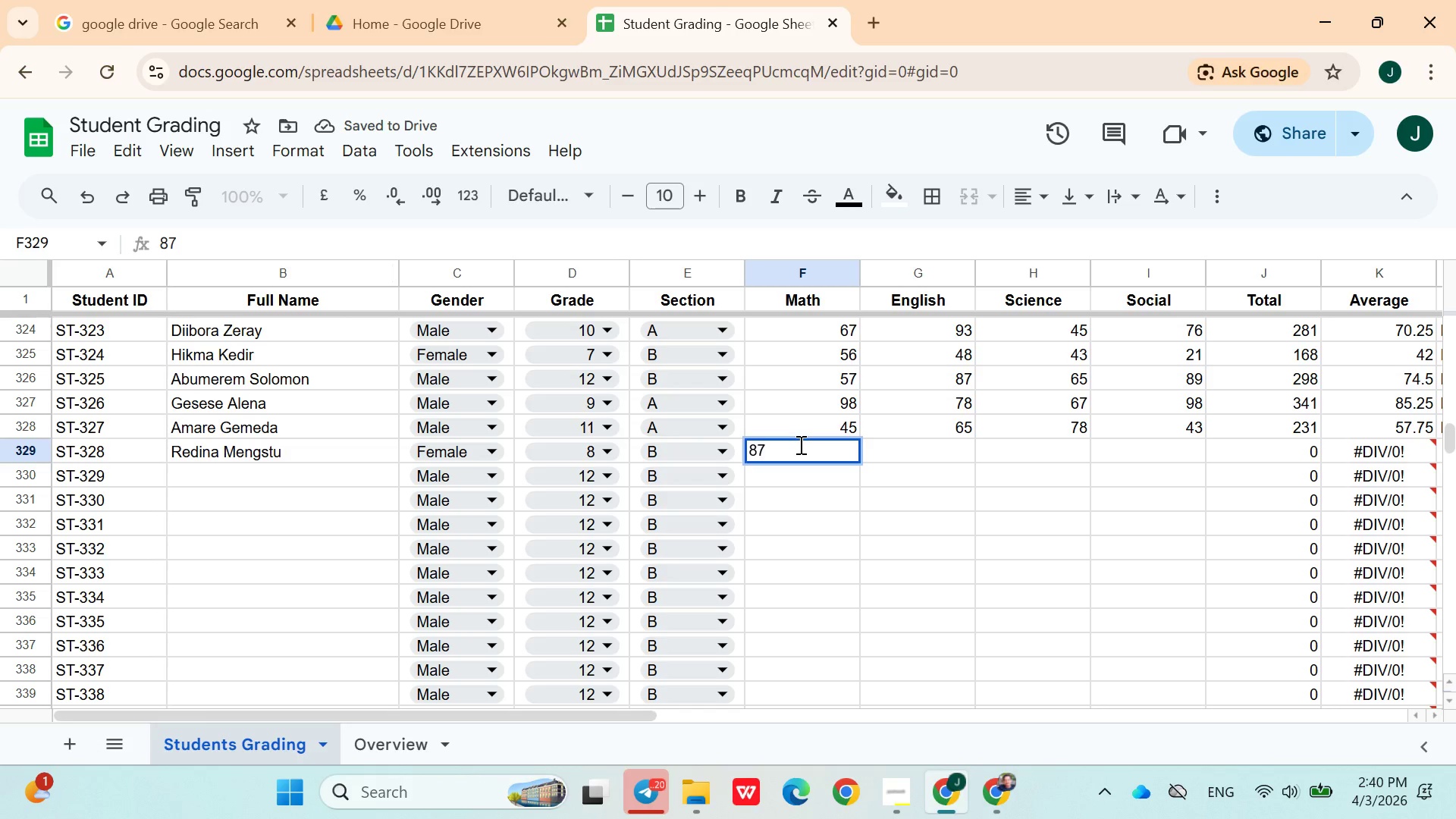 
key(ArrowRight)
 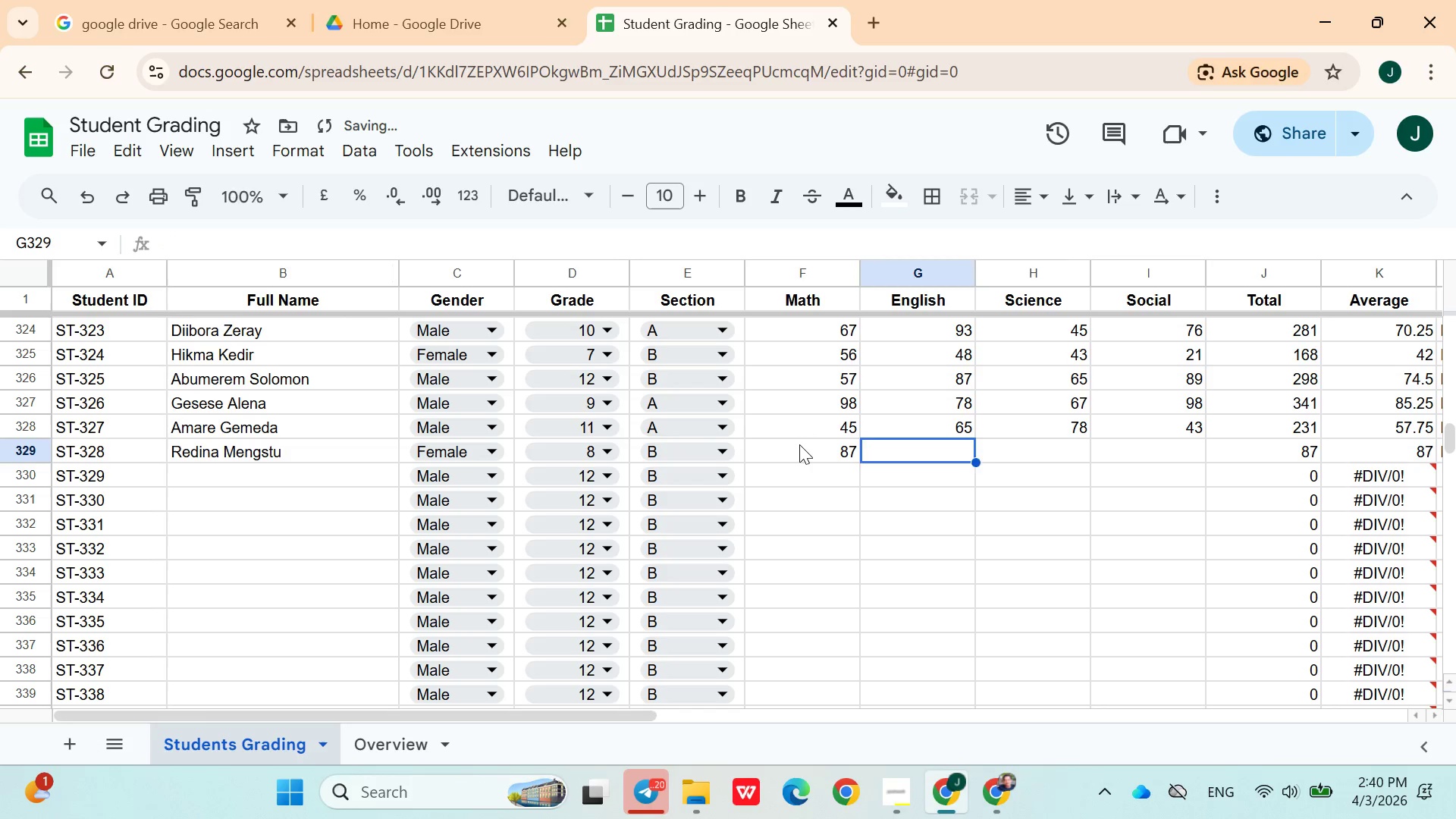 
type(67)
 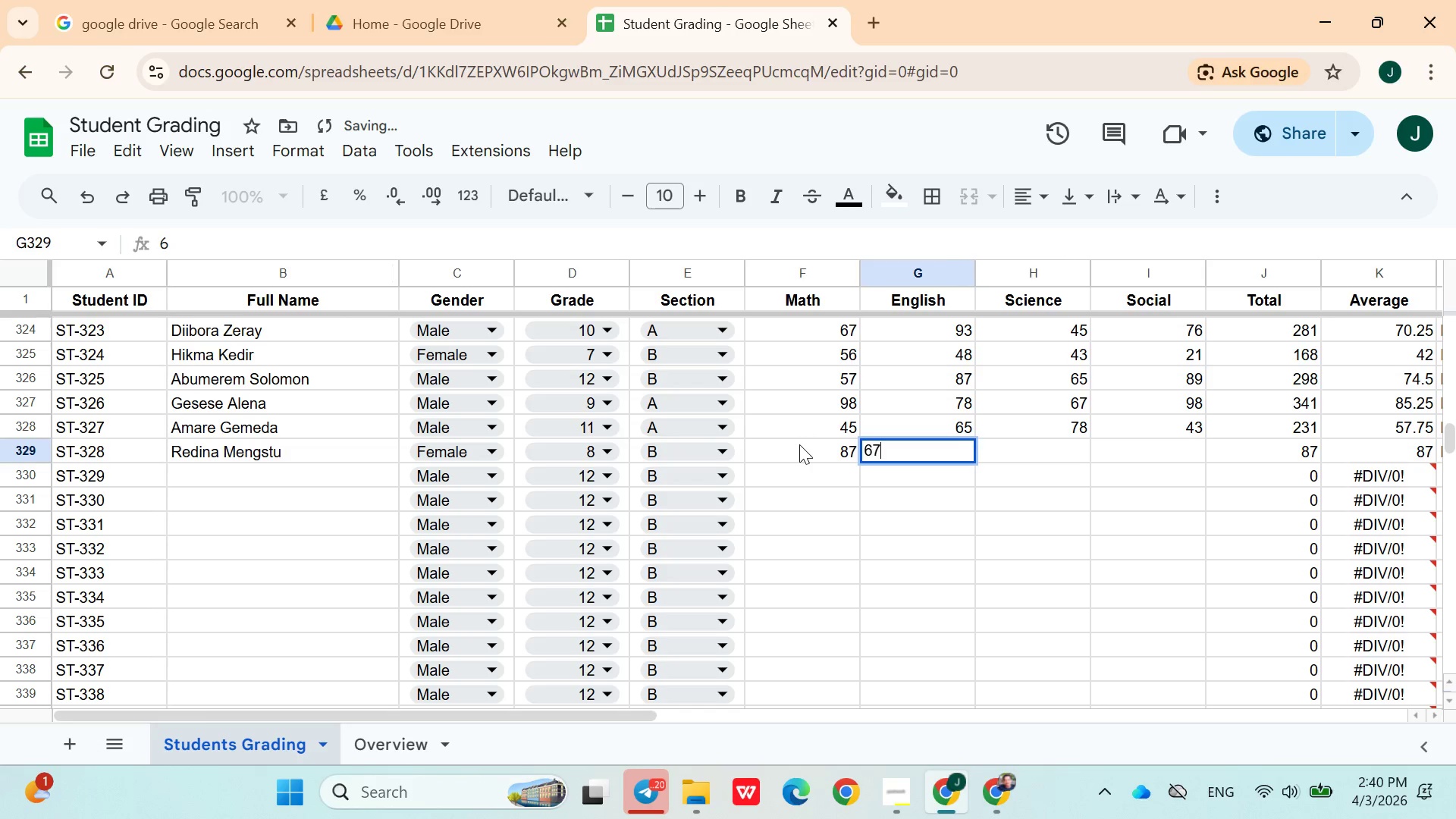 
key(ArrowRight)
 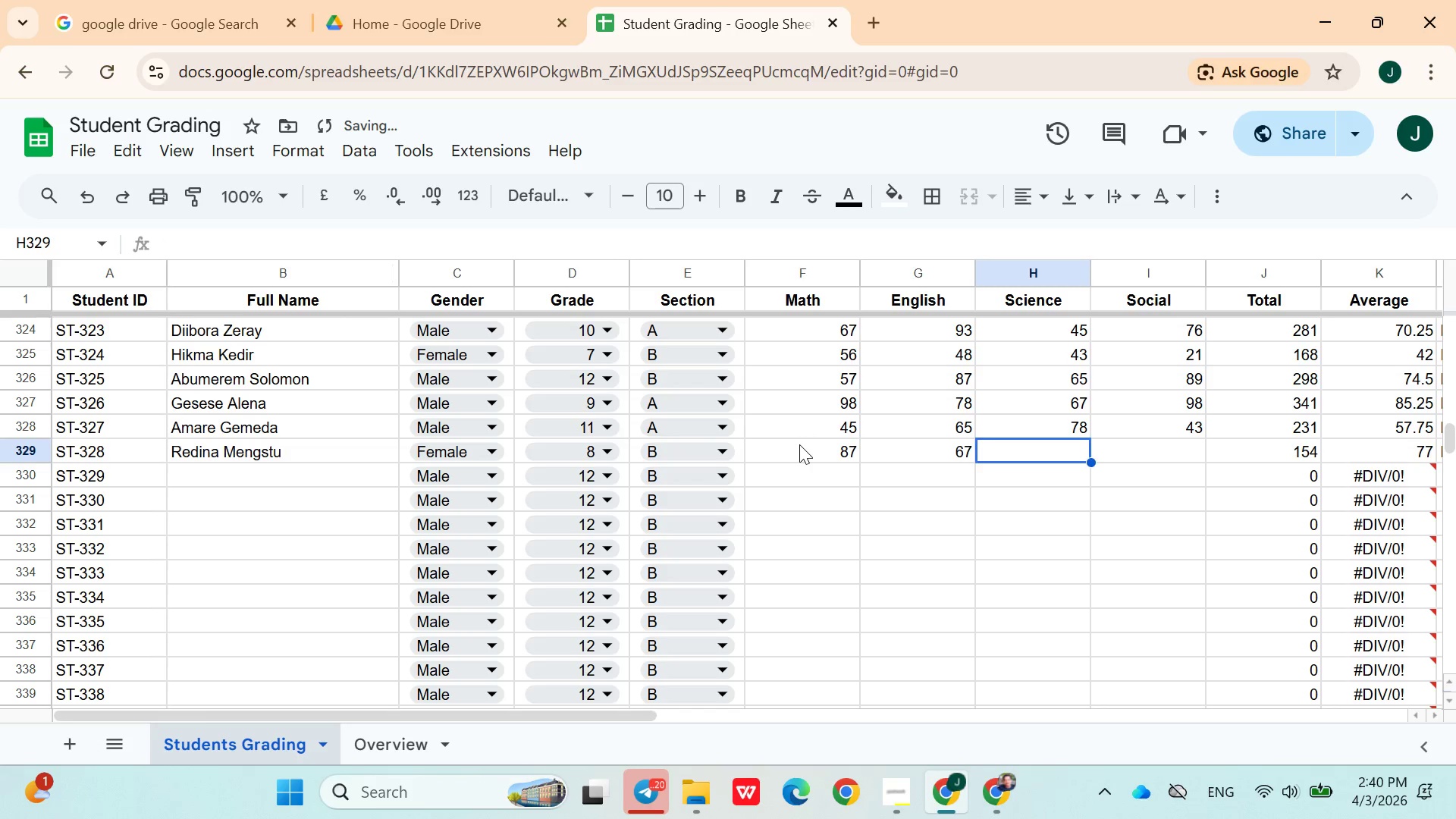 
type(84)
 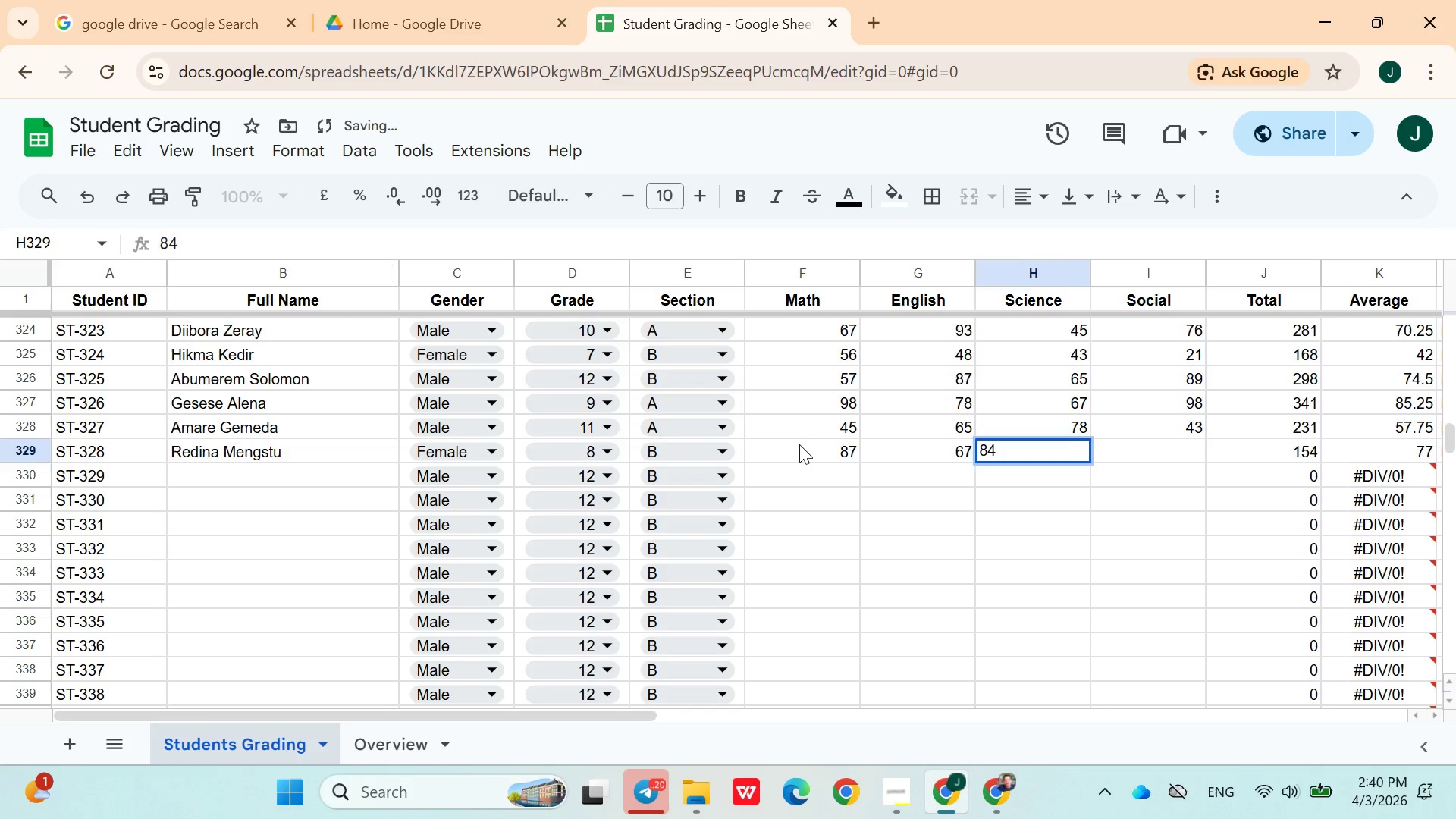 
key(ArrowRight)
 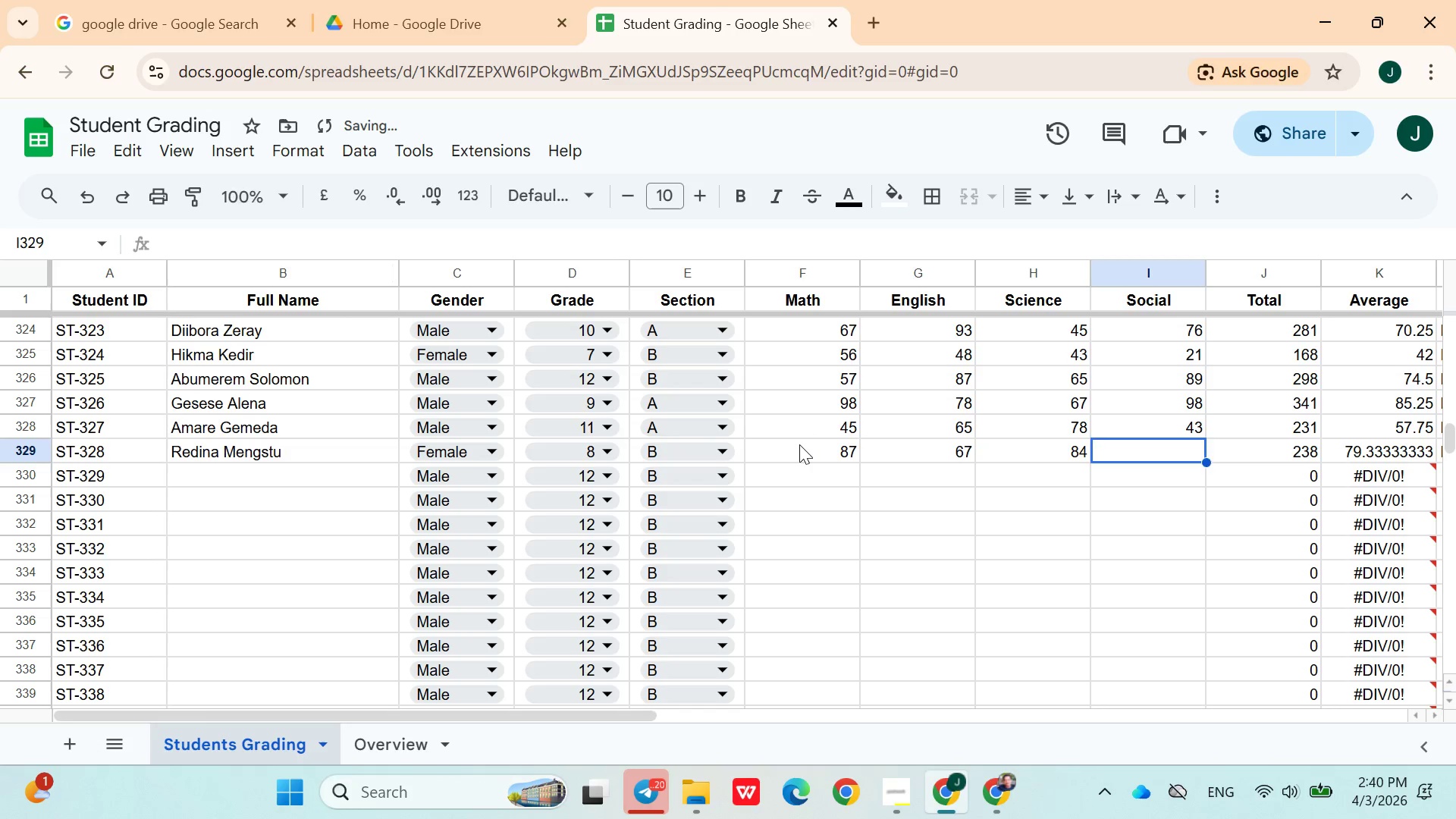 
type(54)
 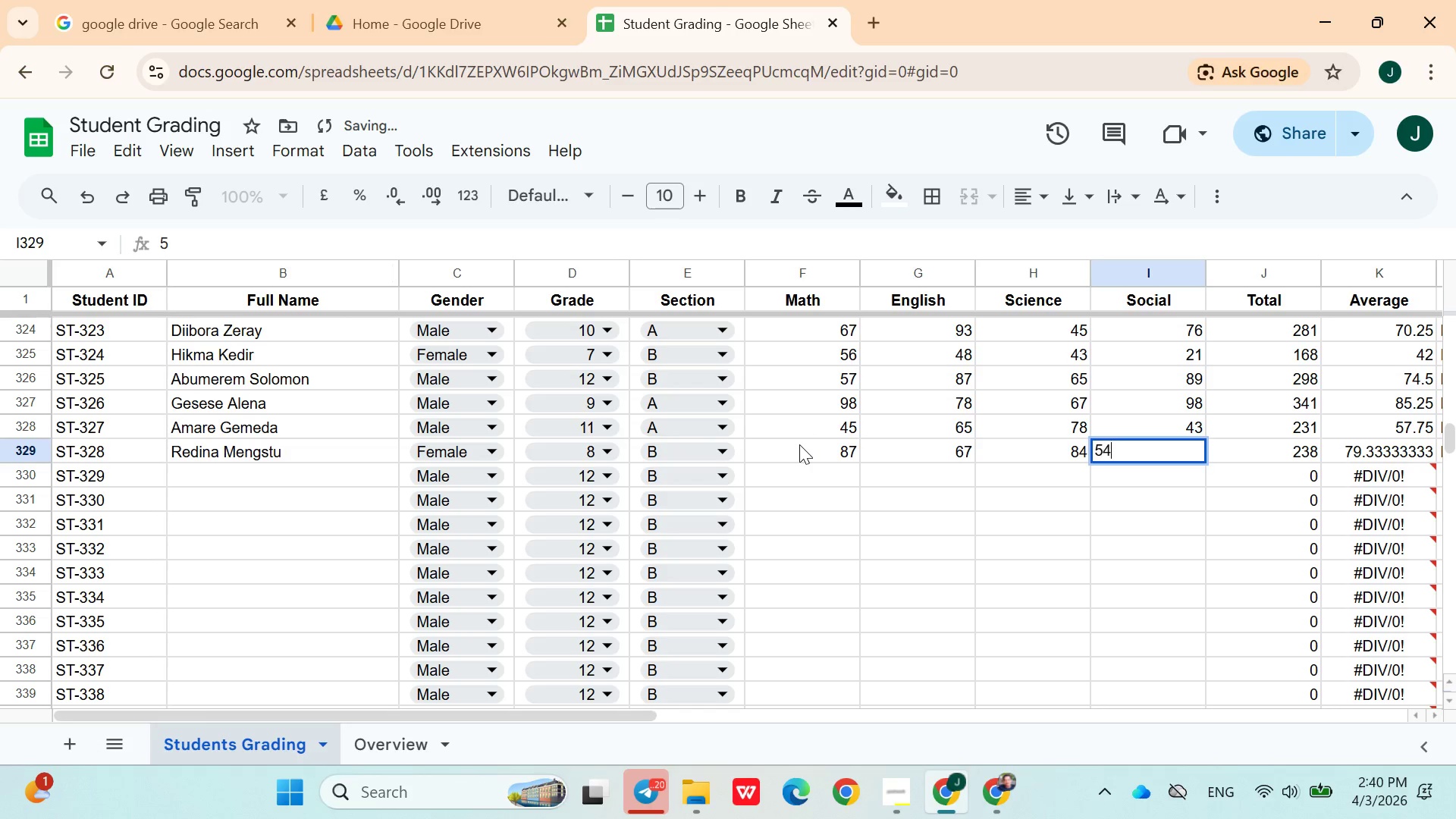 
key(ArrowRight)
 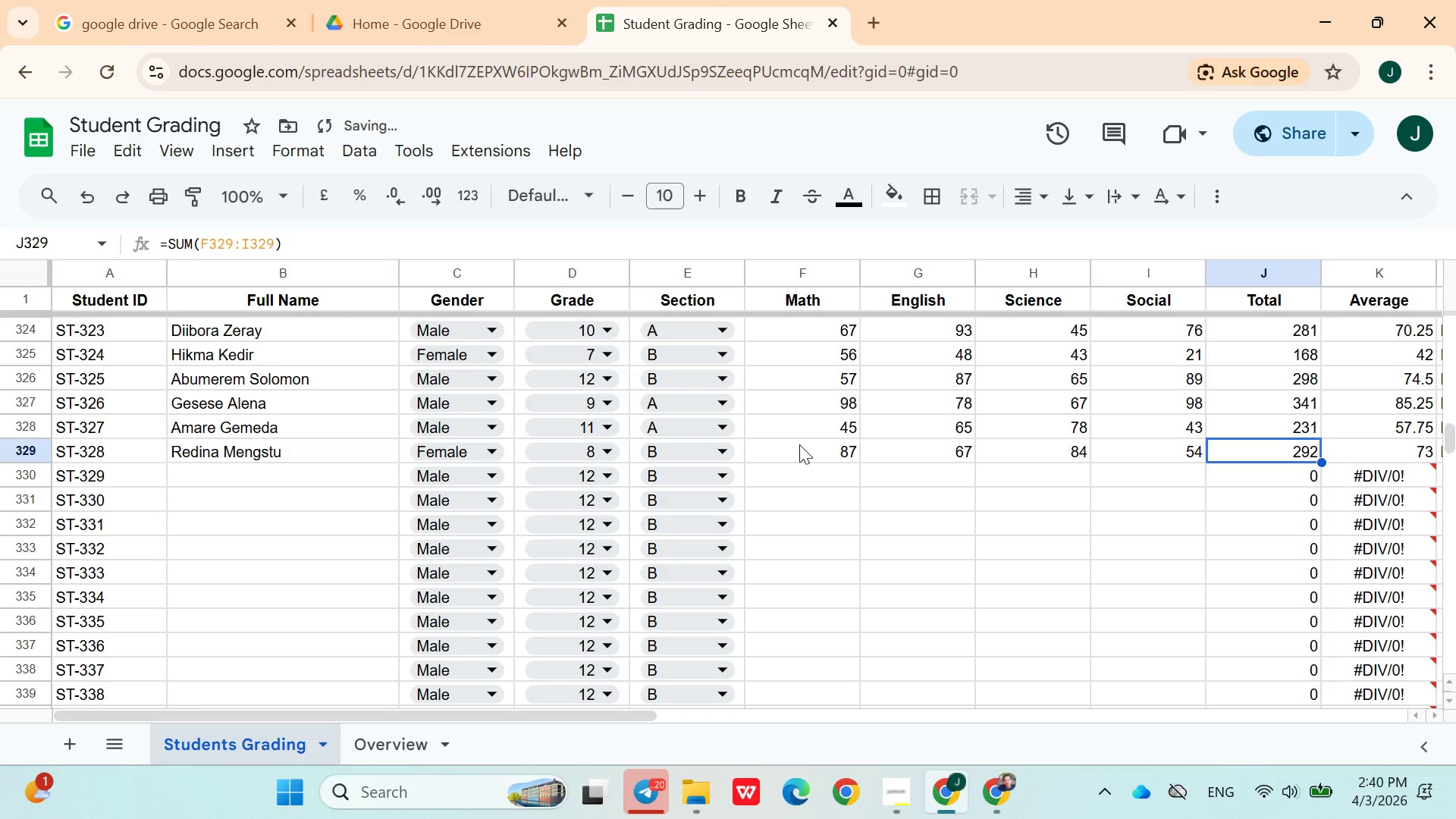 
key(ArrowDown)
 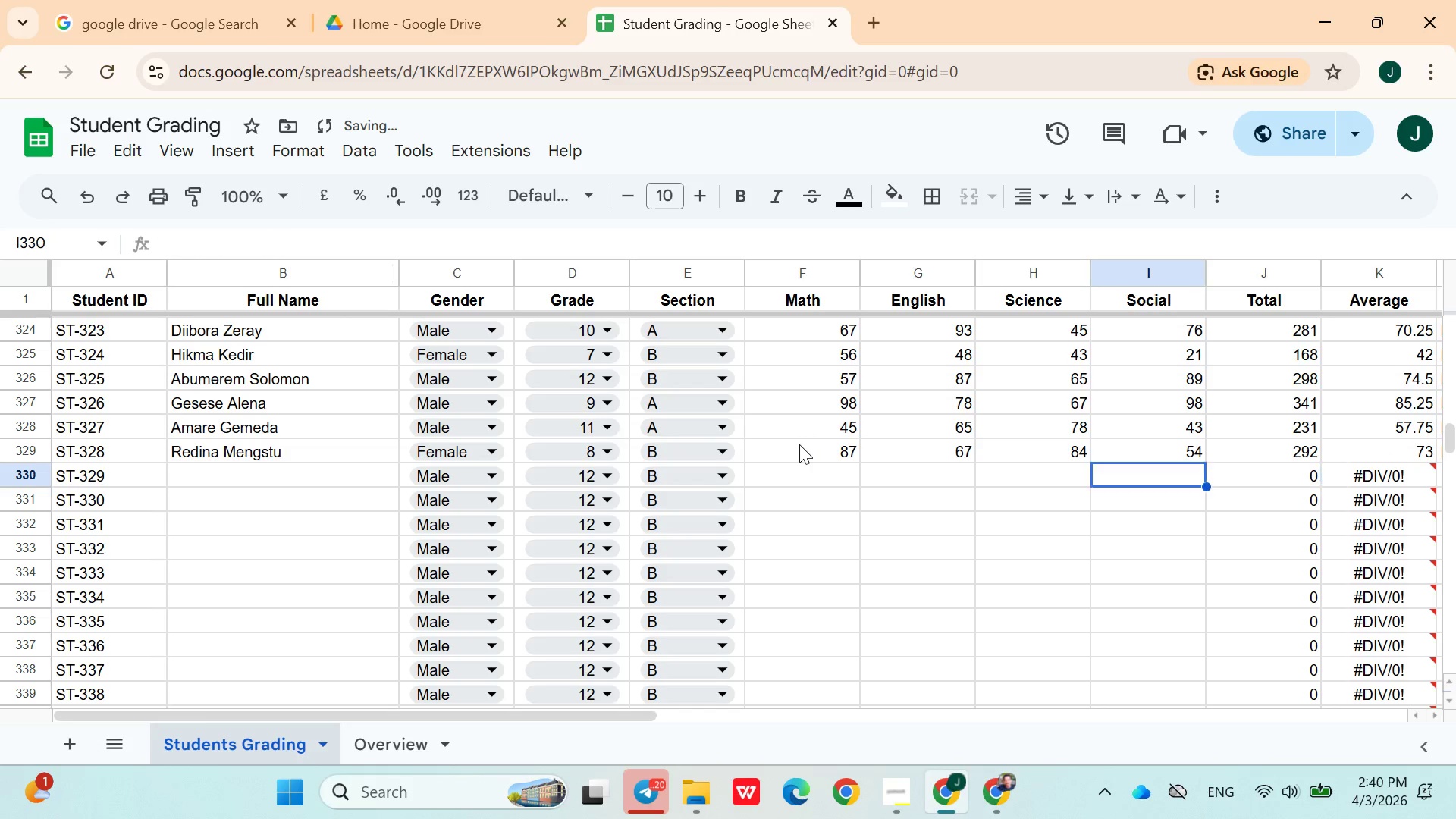 
hold_key(key=ArrowLeft, duration=0.84)
 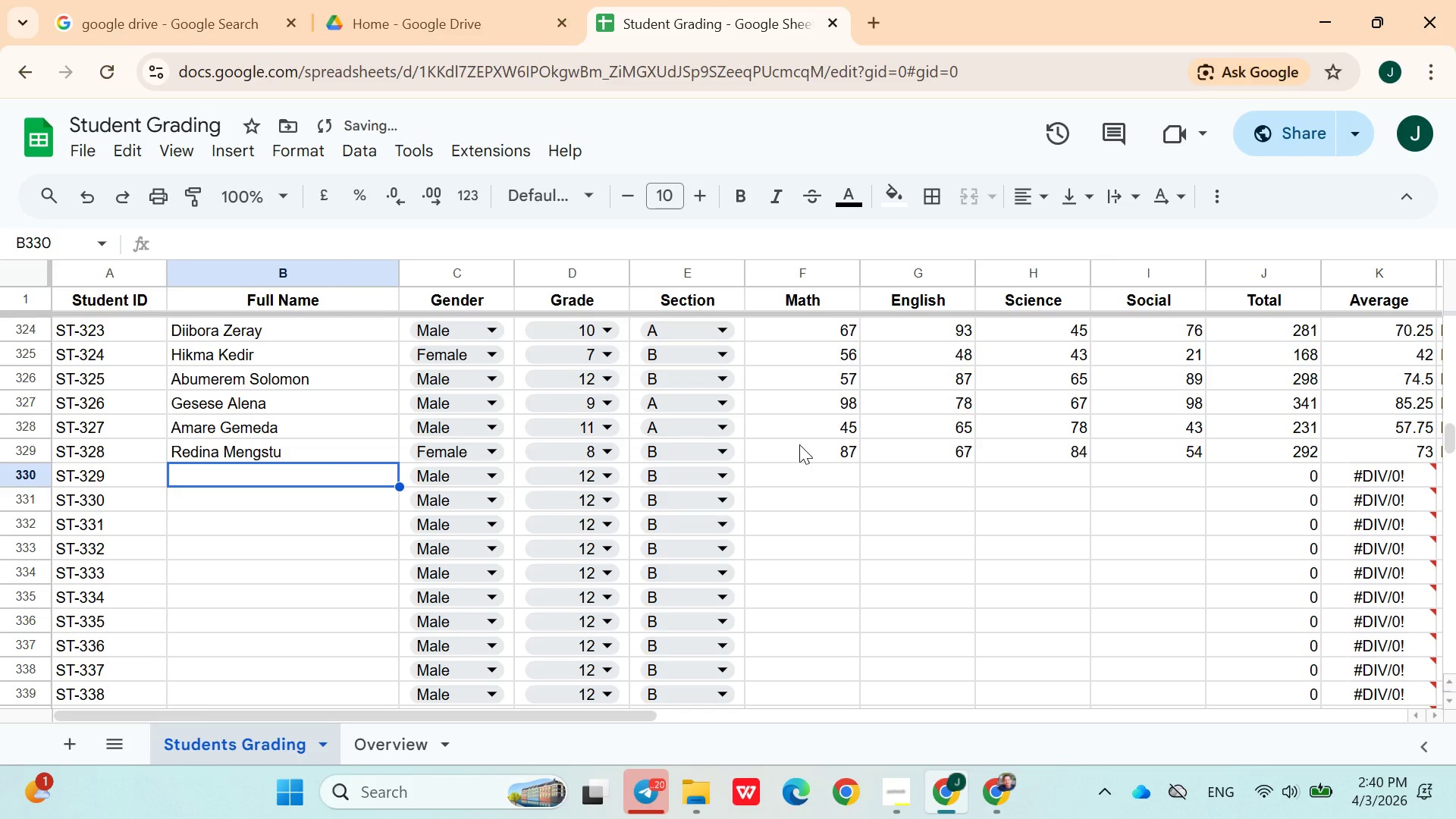 
key(ArrowRight)
 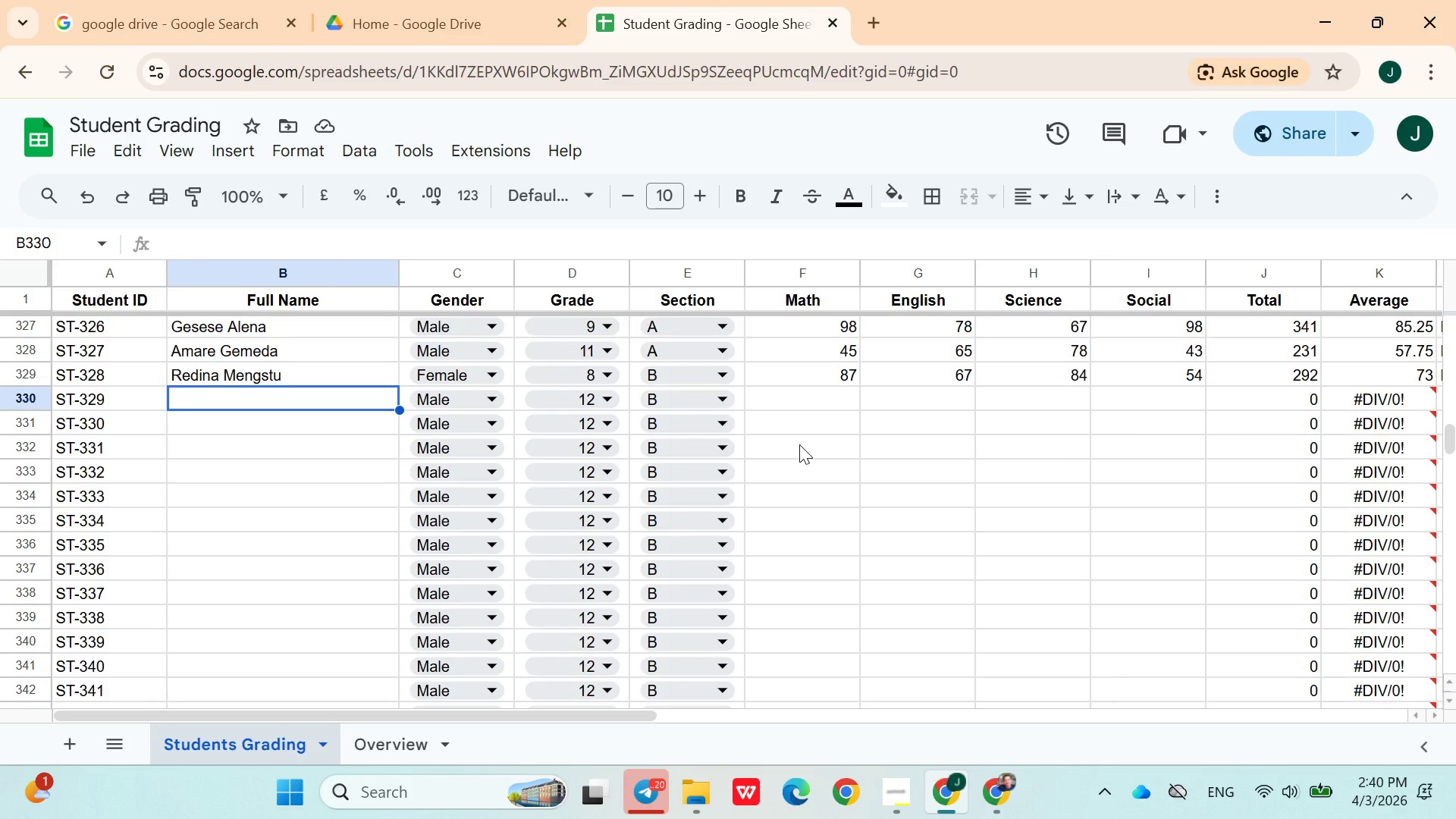 
wait(16.59)
 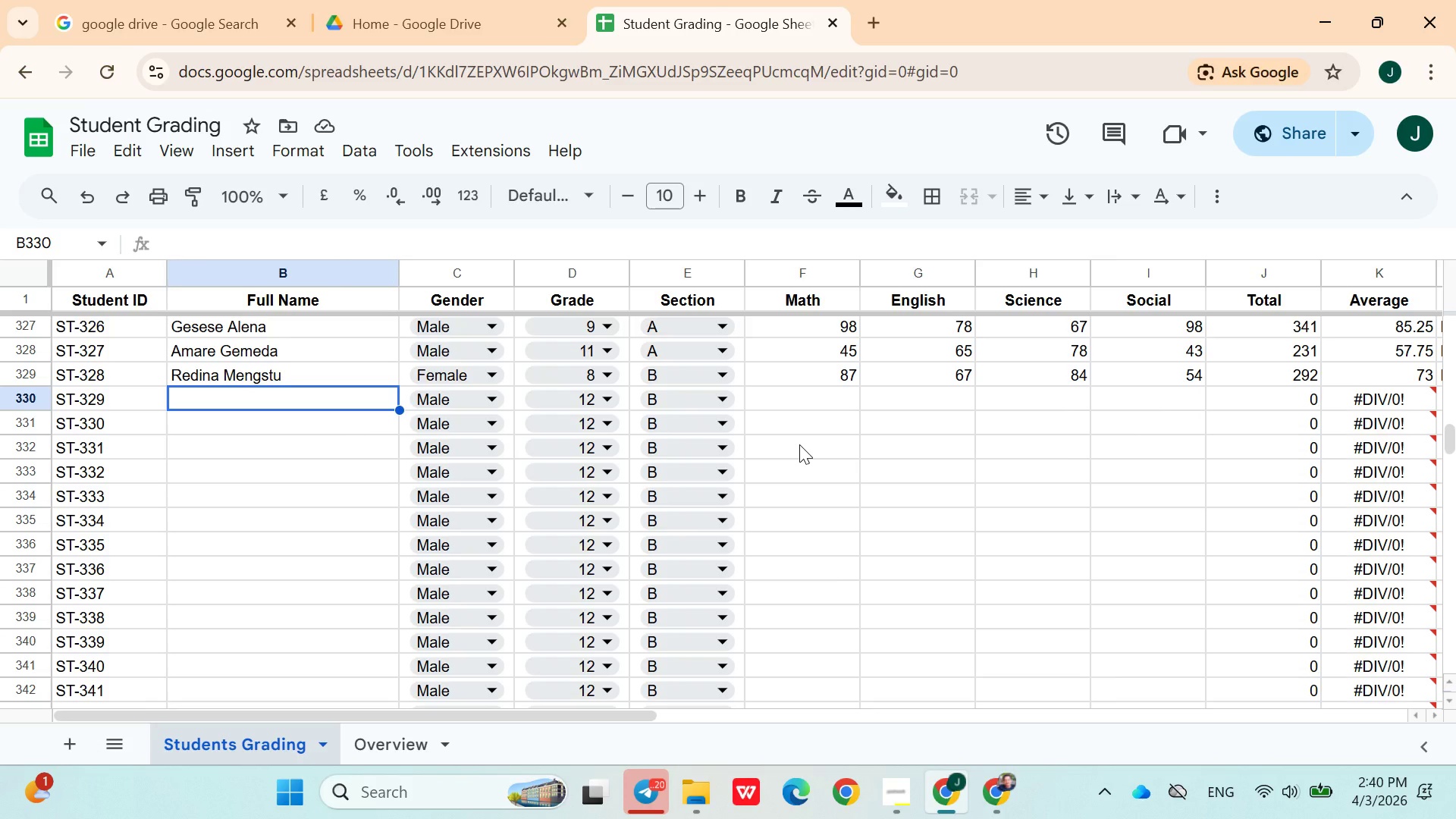 
type(Tsion girma)
 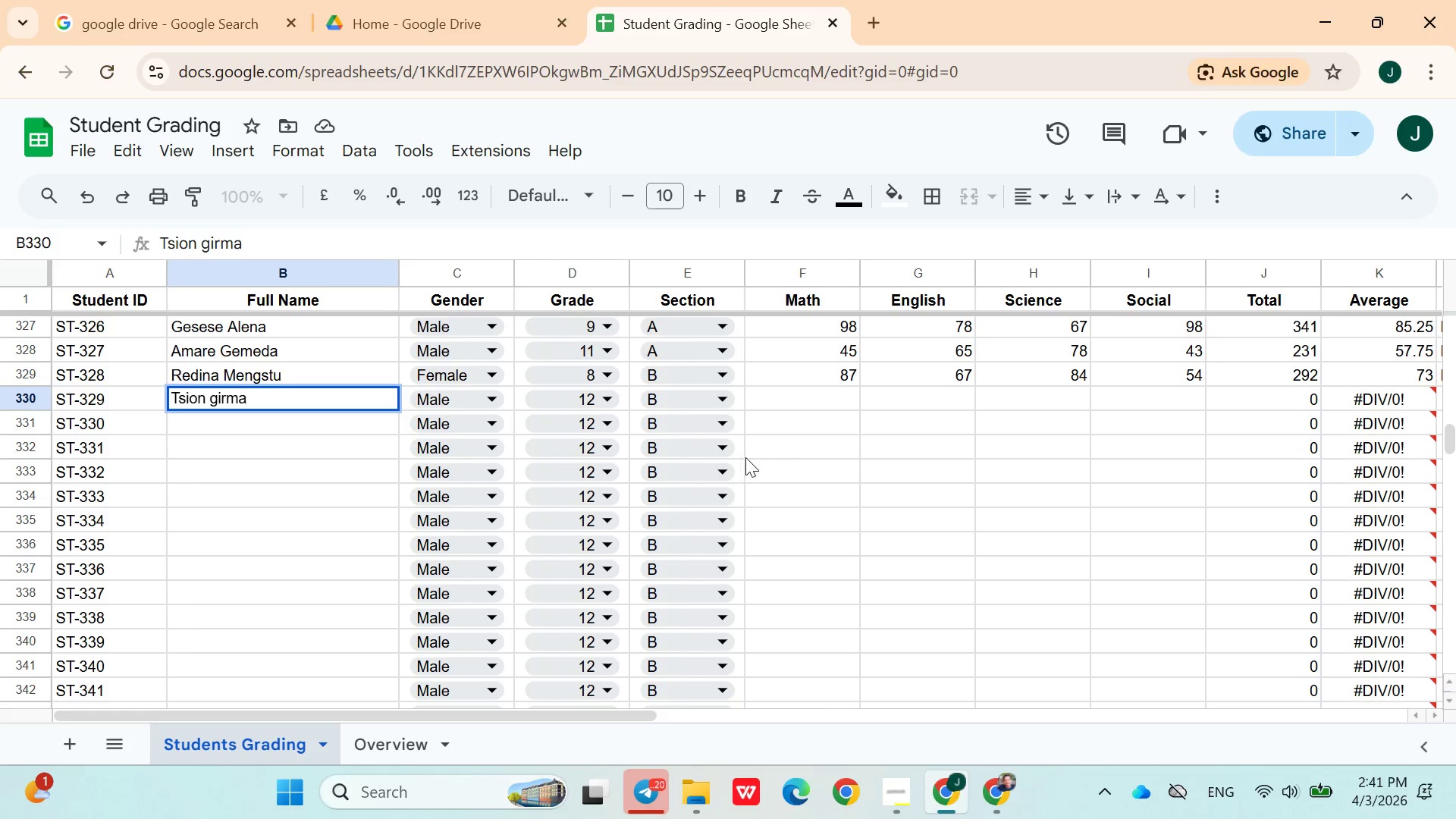 
key(Backspace)
key(Backspace)
key(Backspace)
key(Backspace)
key(Backspace)
type(Girma)
 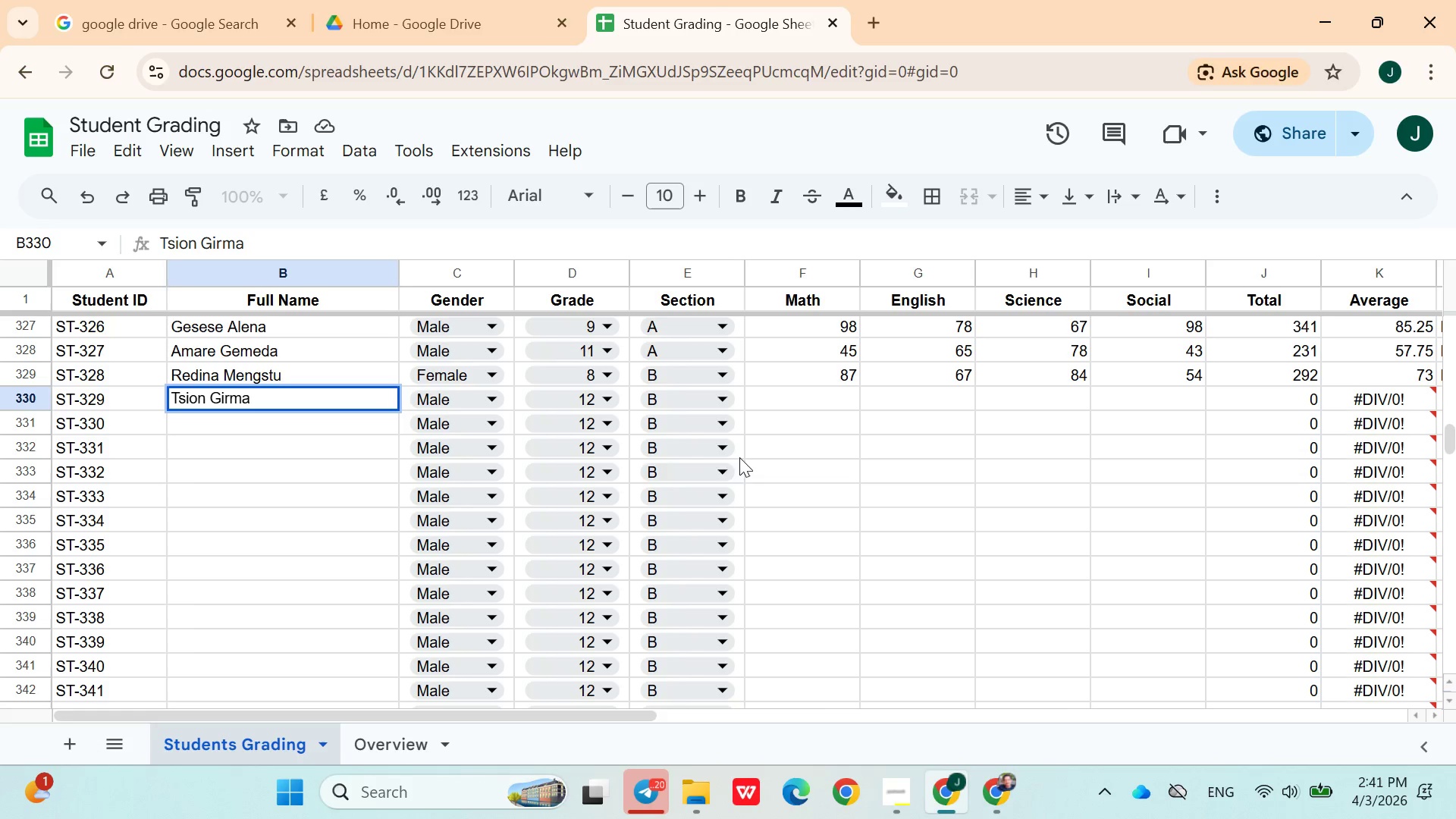 
left_click([493, 400])
 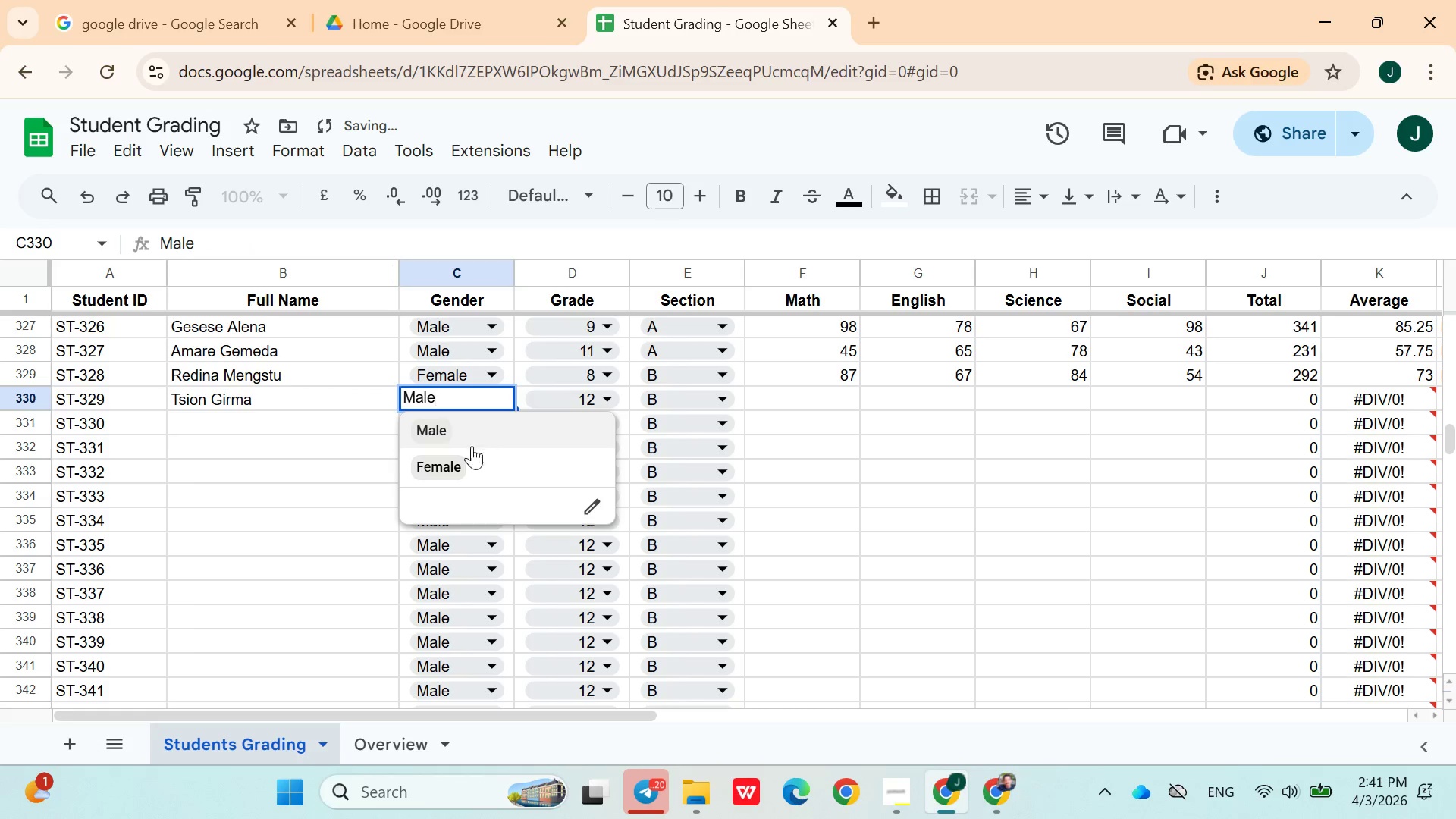 
left_click([467, 456])
 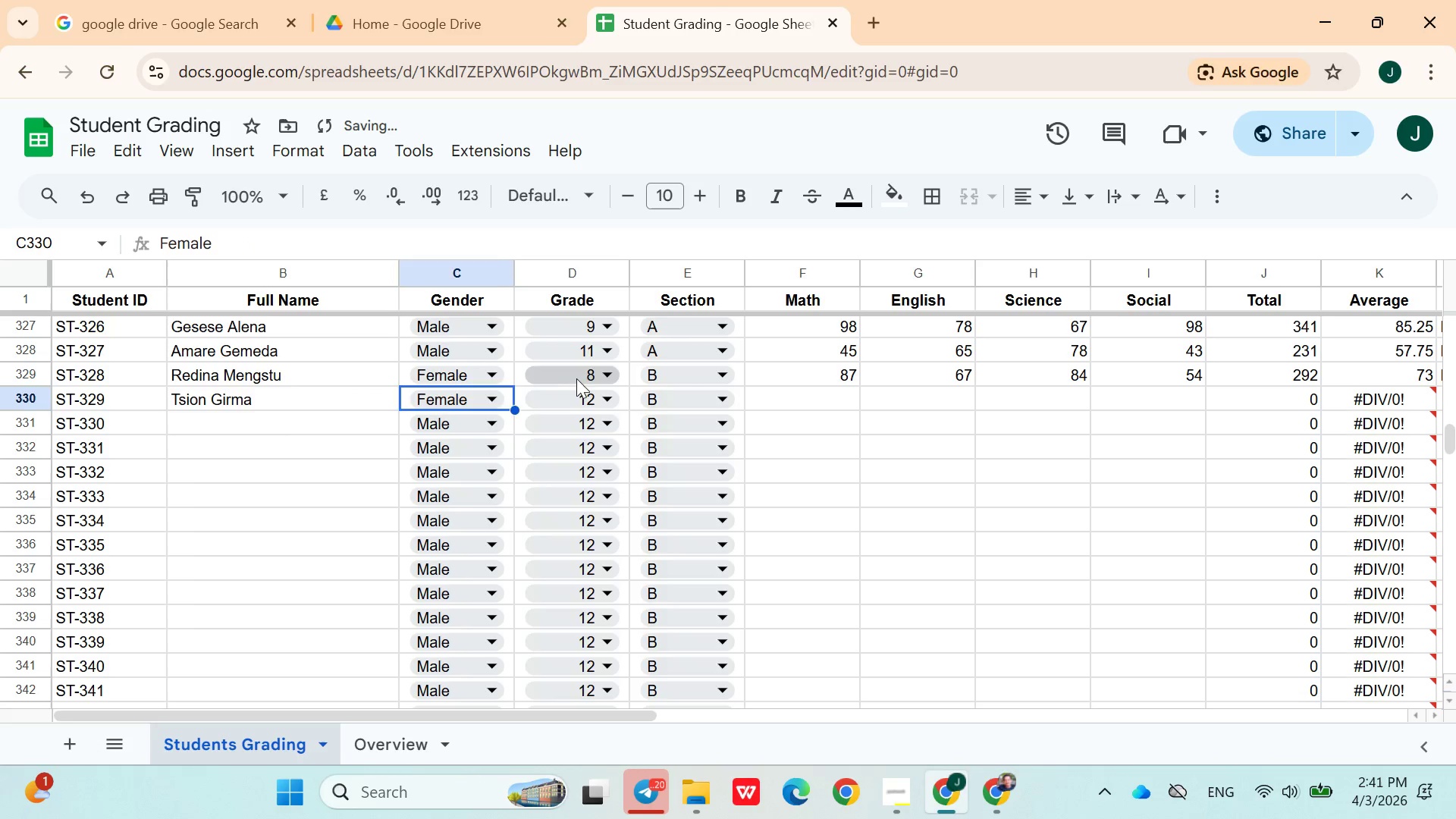 
left_click([577, 378])
 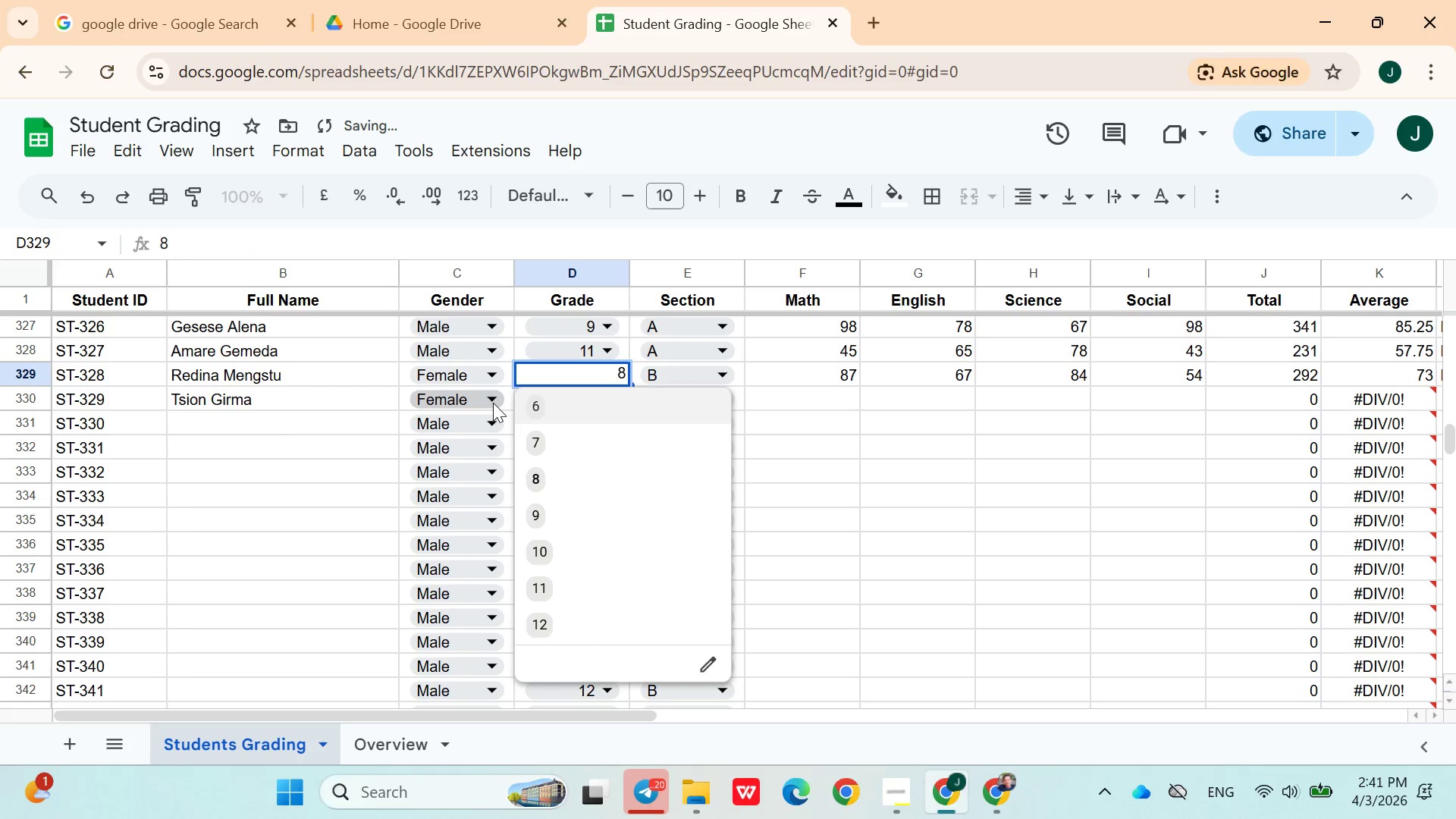 
left_click([488, 404])
 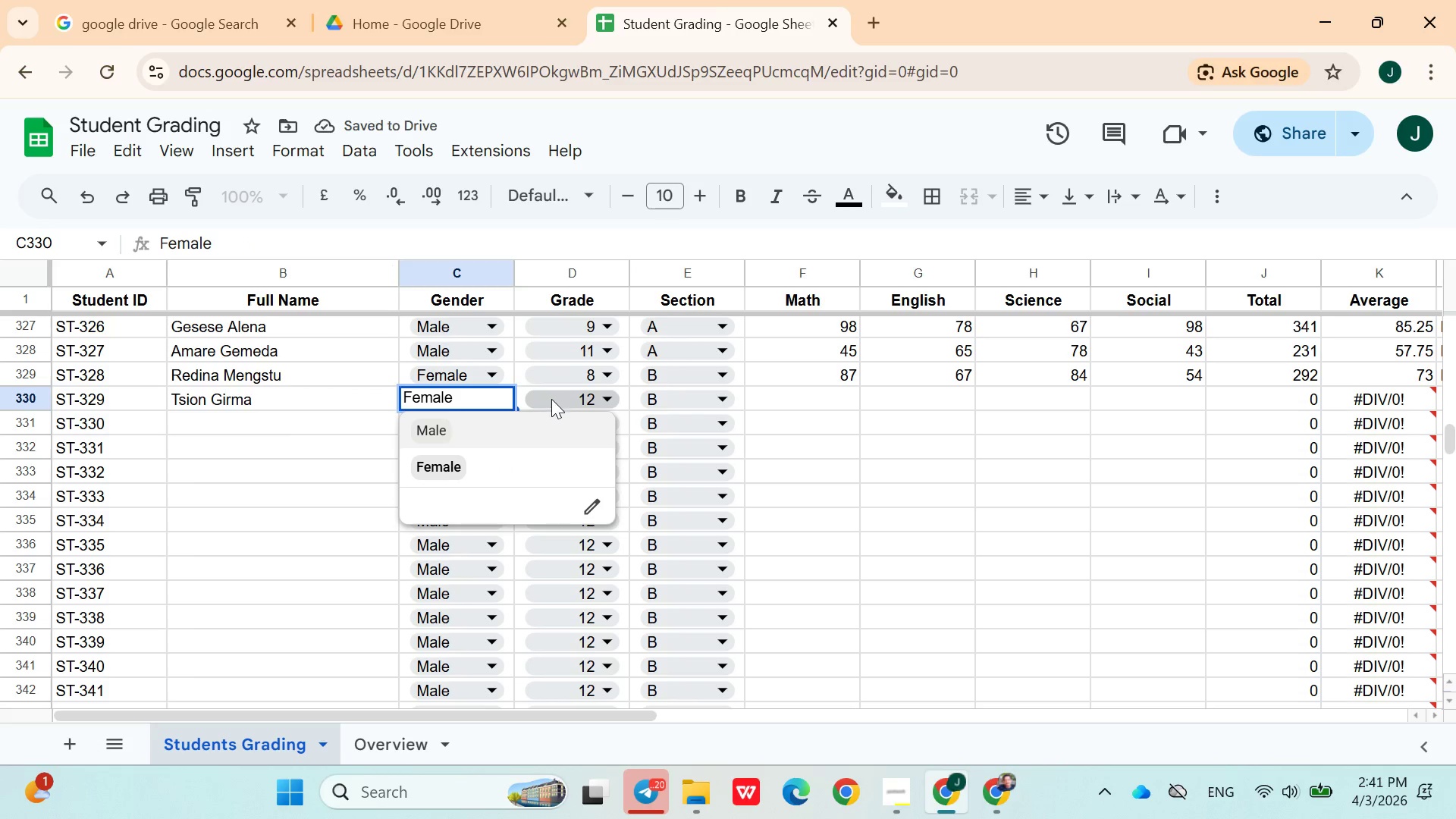 
left_click([560, 403])
 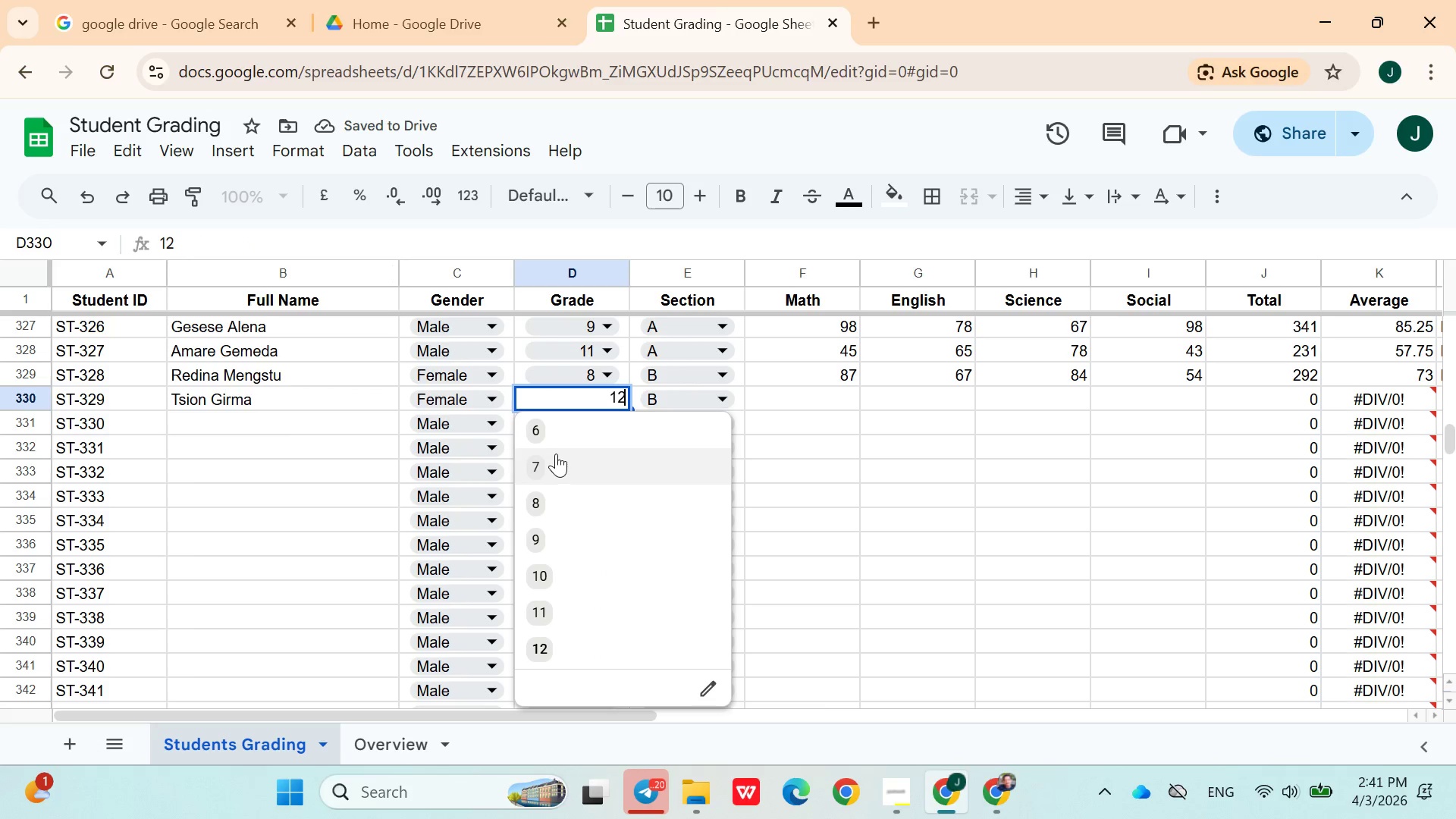 
left_click([557, 432])
 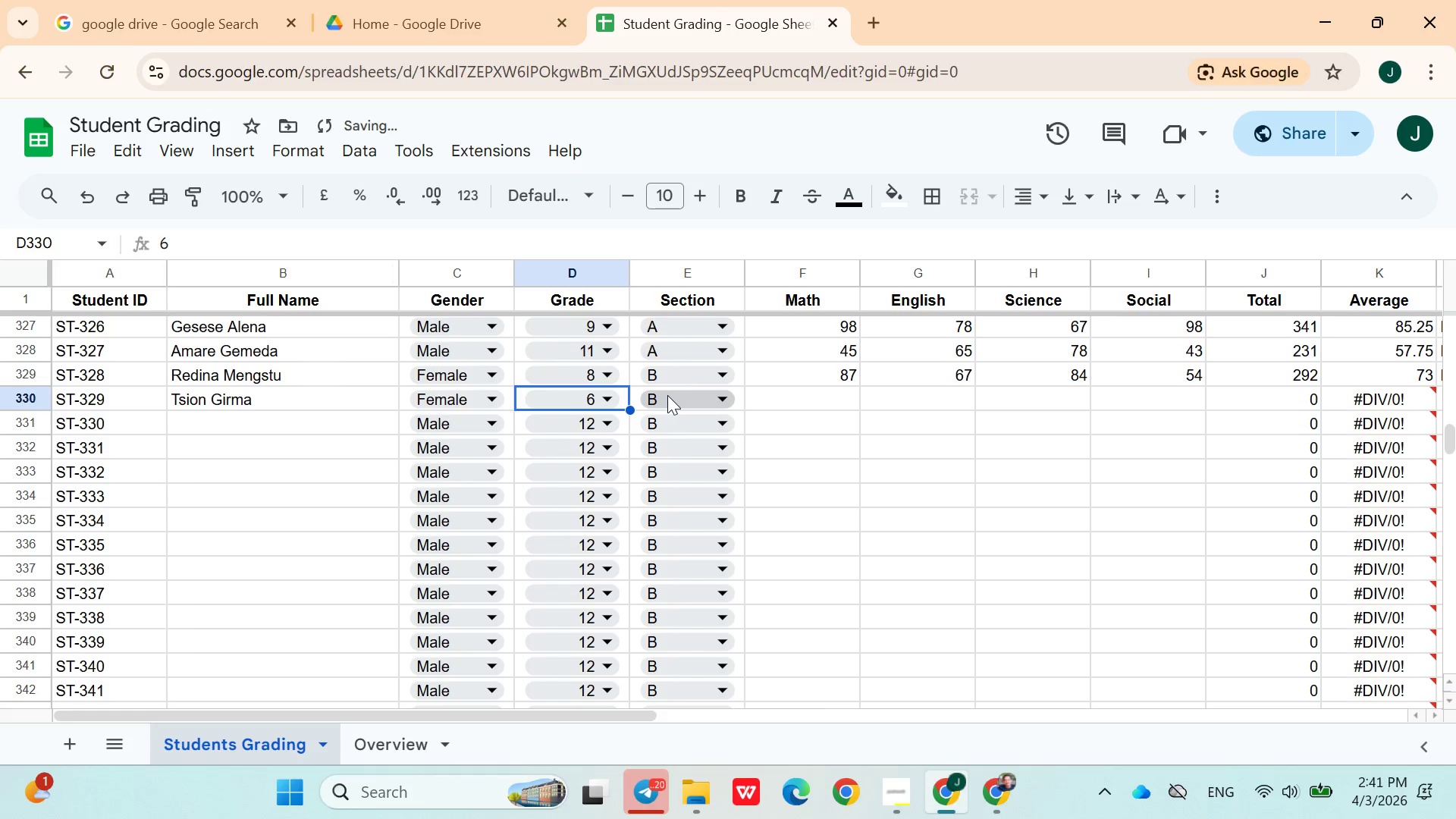 
left_click([791, 391])
 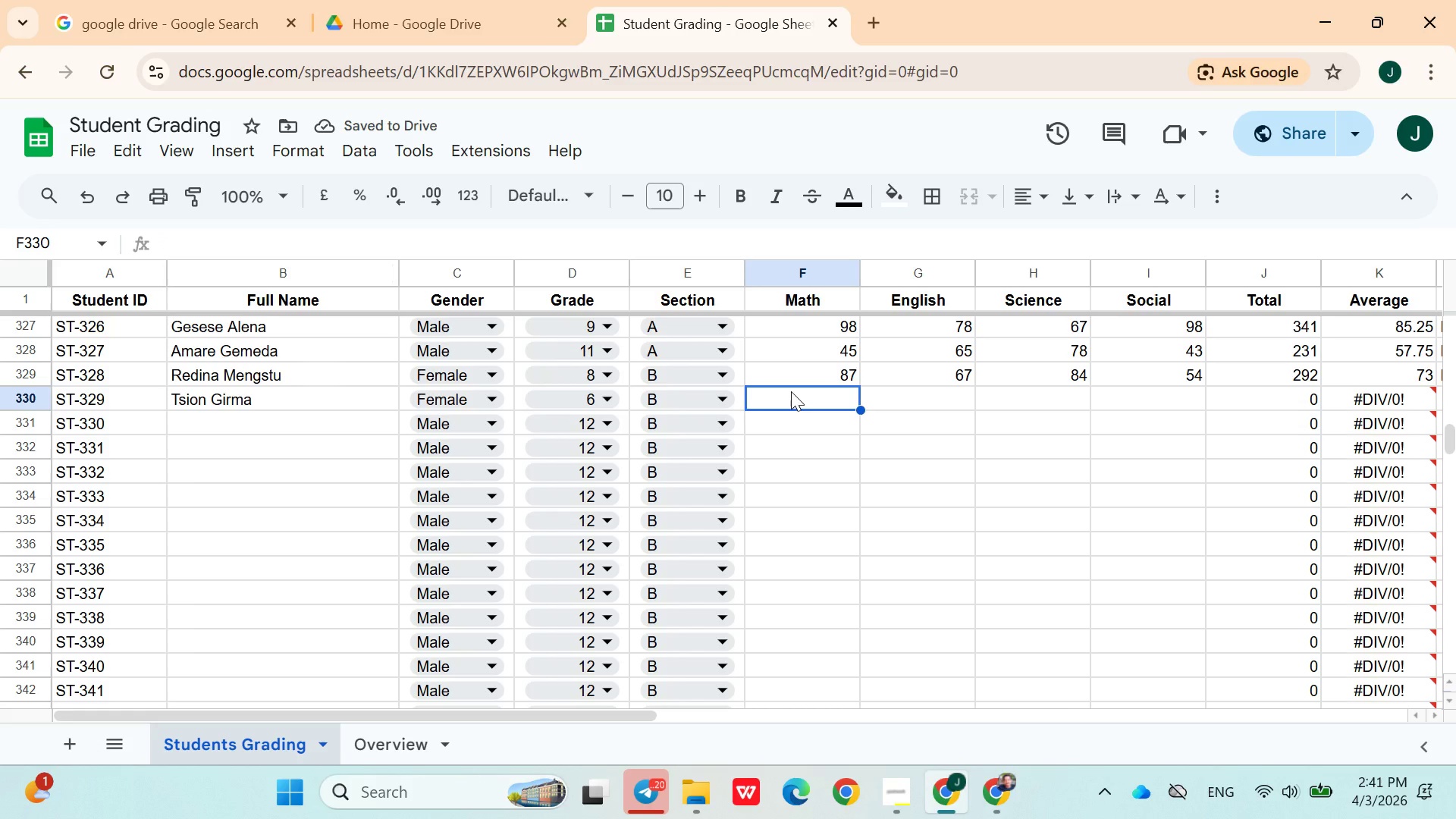 
type(79)
 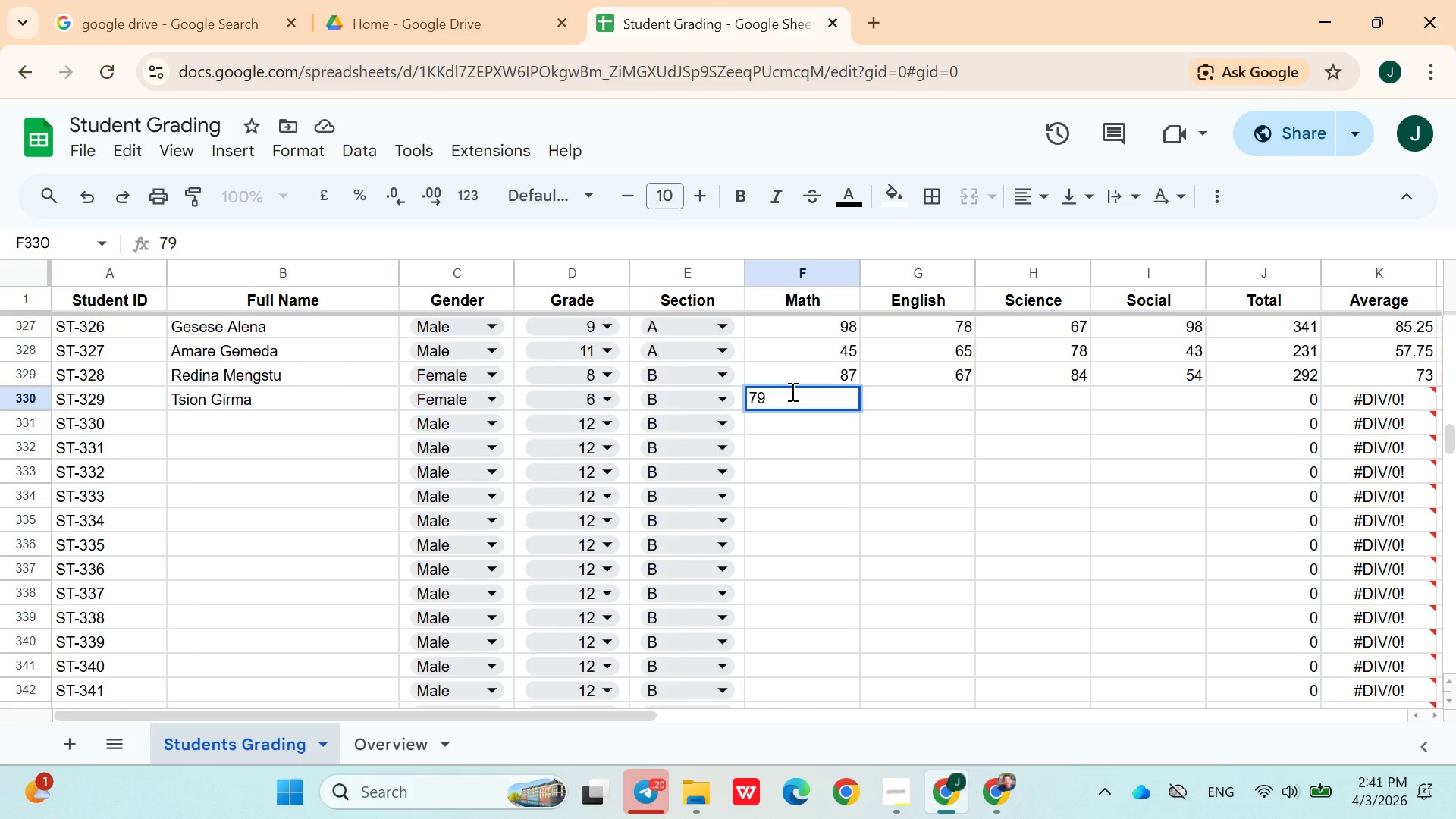 
key(ArrowRight)
 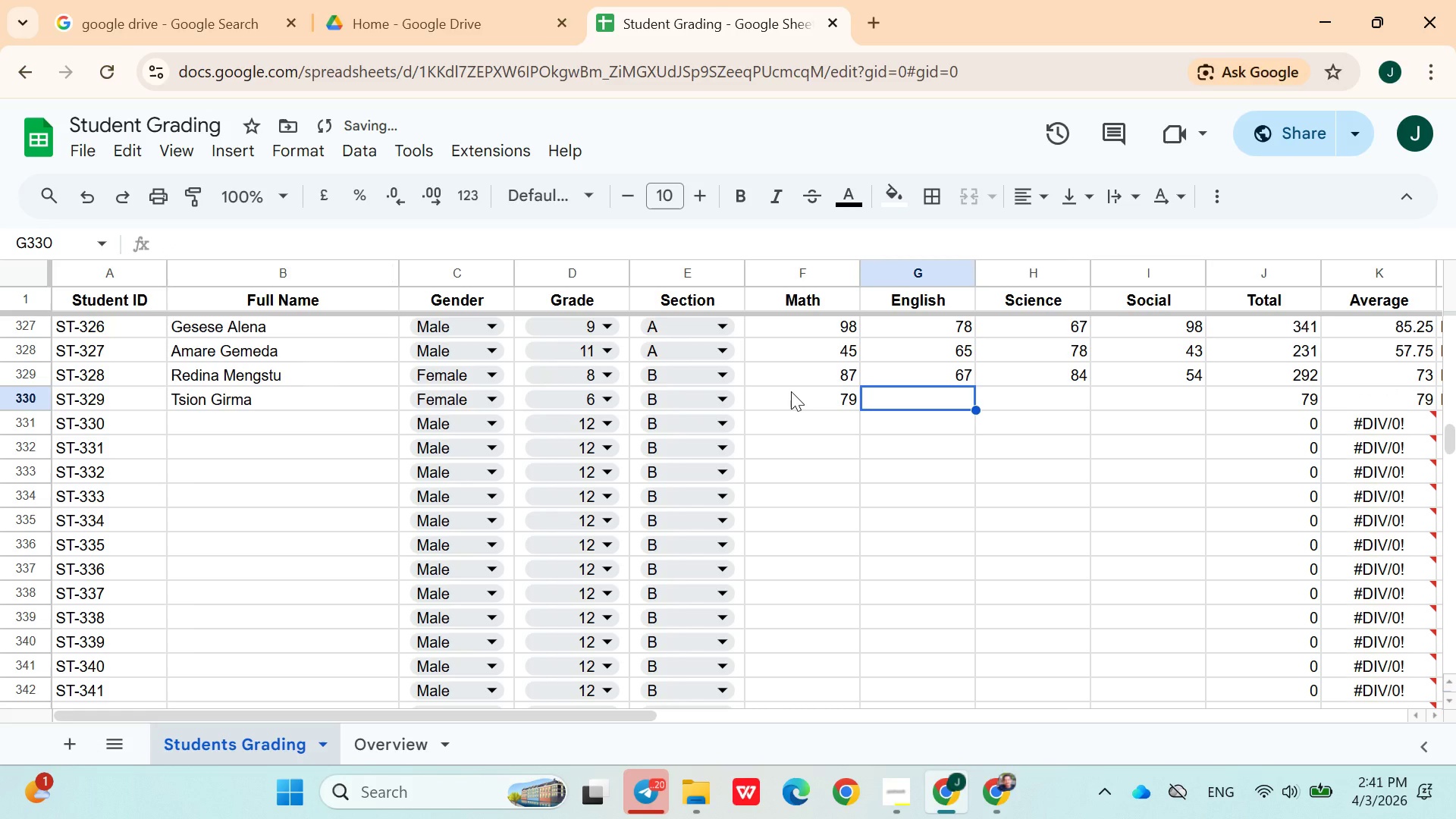 
type(86)
 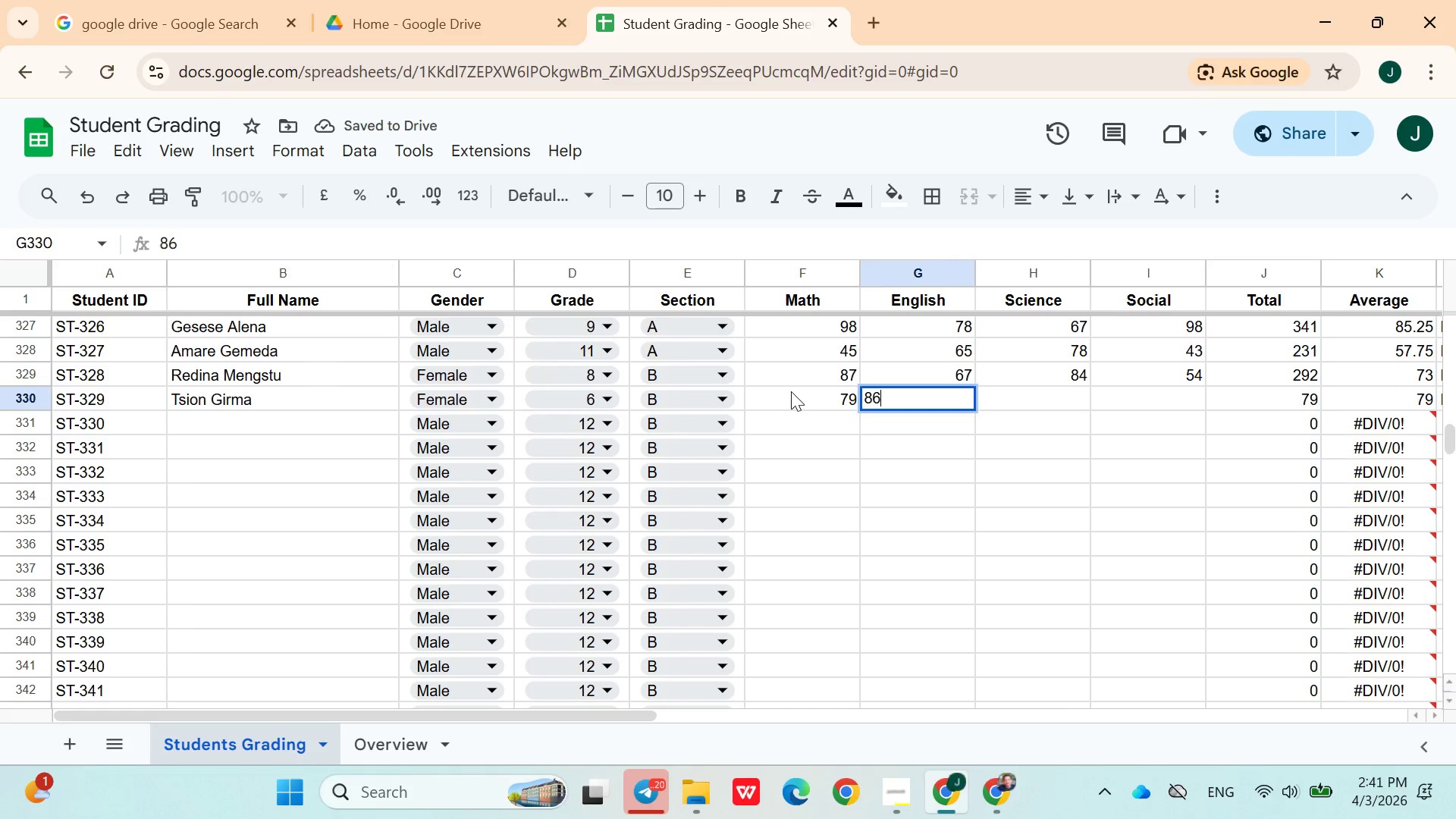 
key(ArrowRight)
 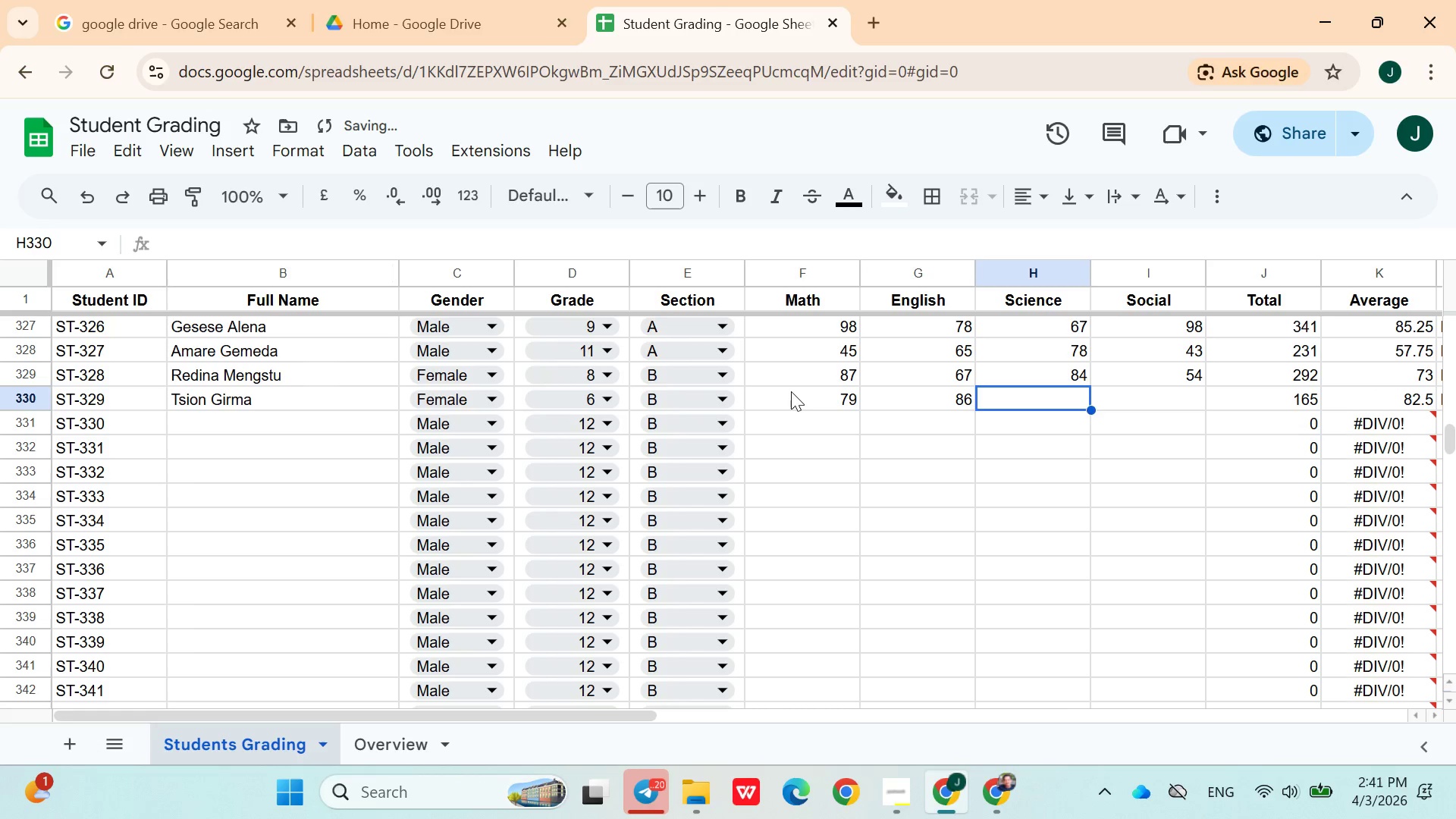 
type(74)
 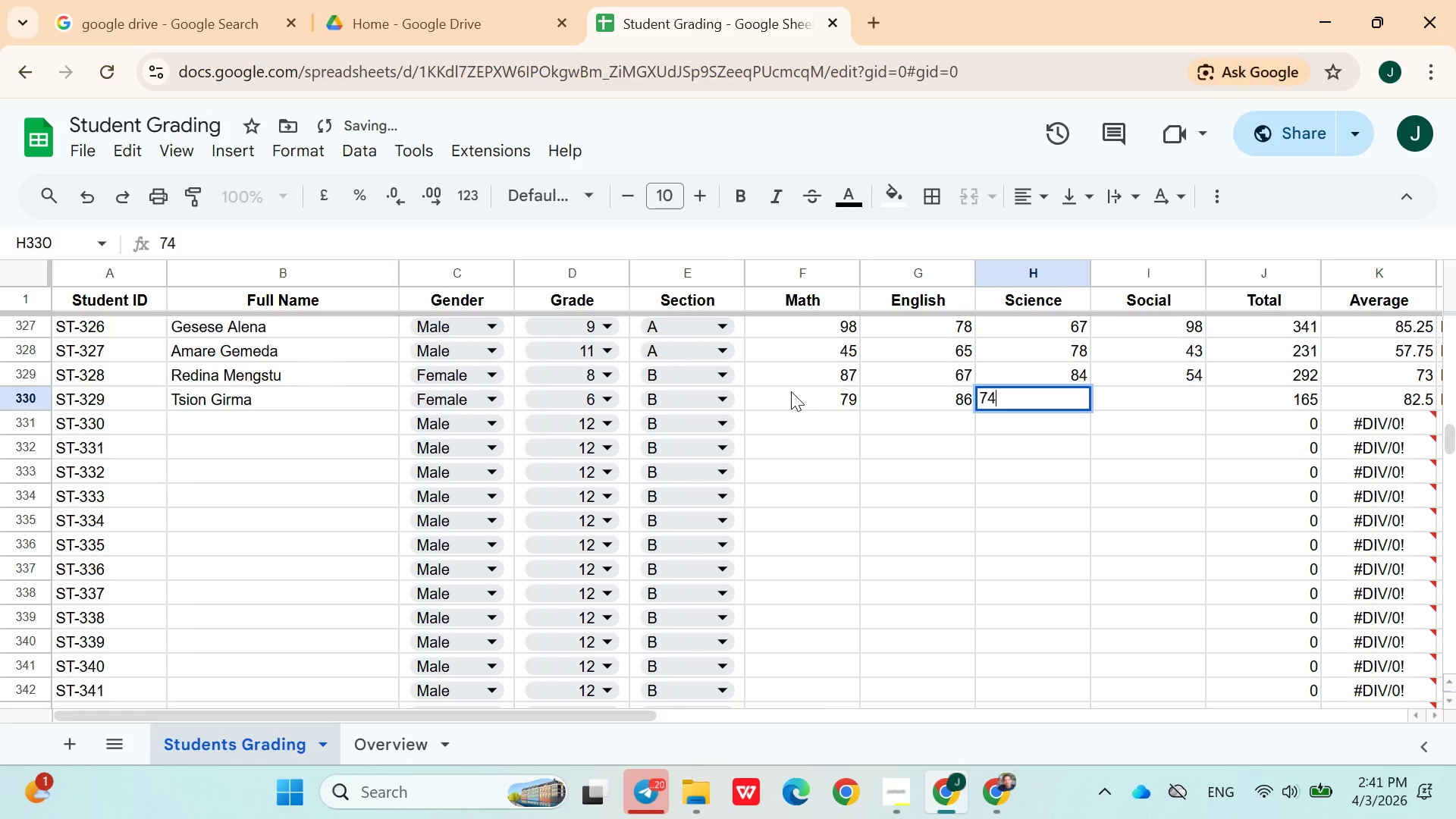 
key(ArrowRight)
 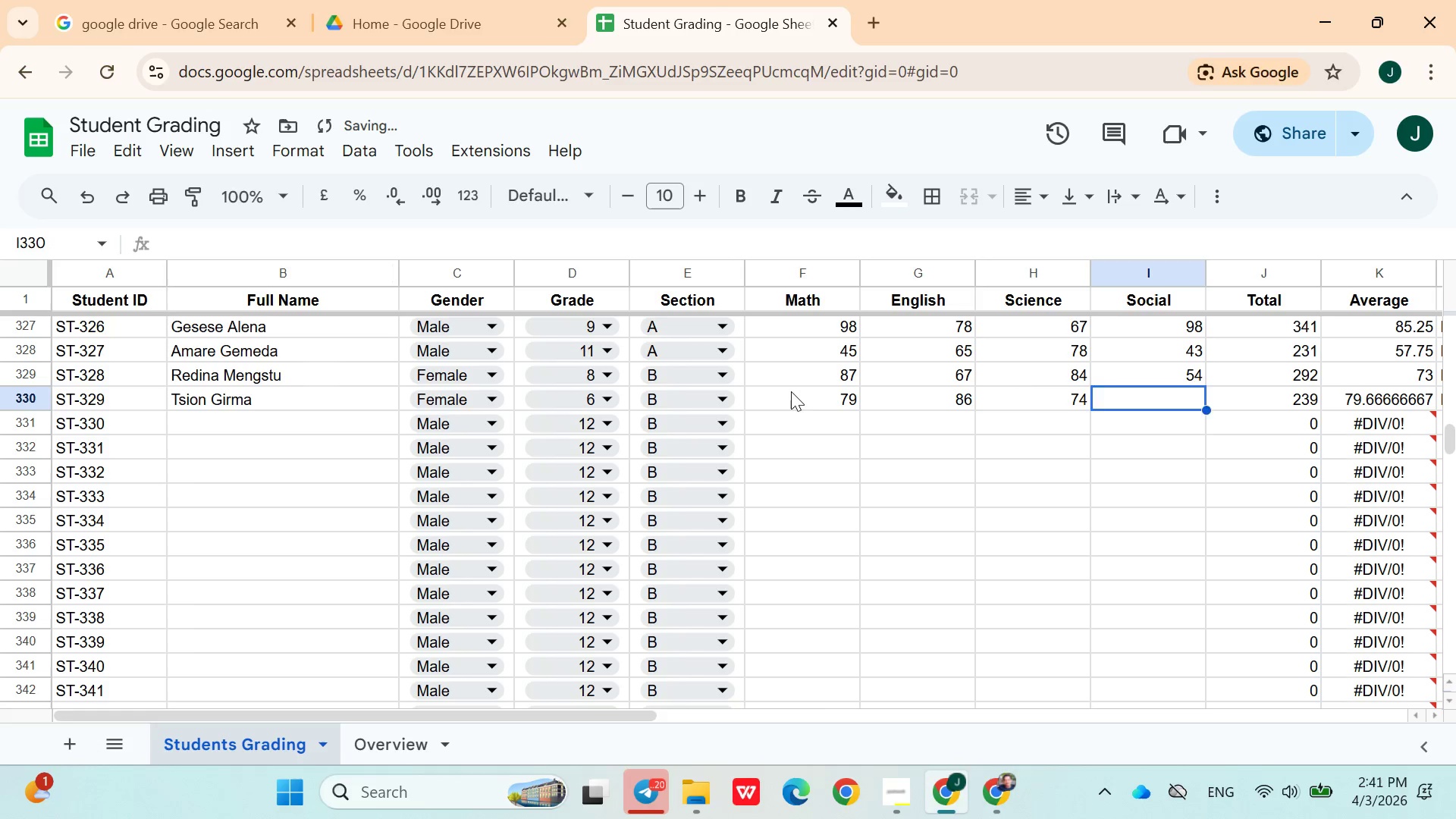 
type(59)
 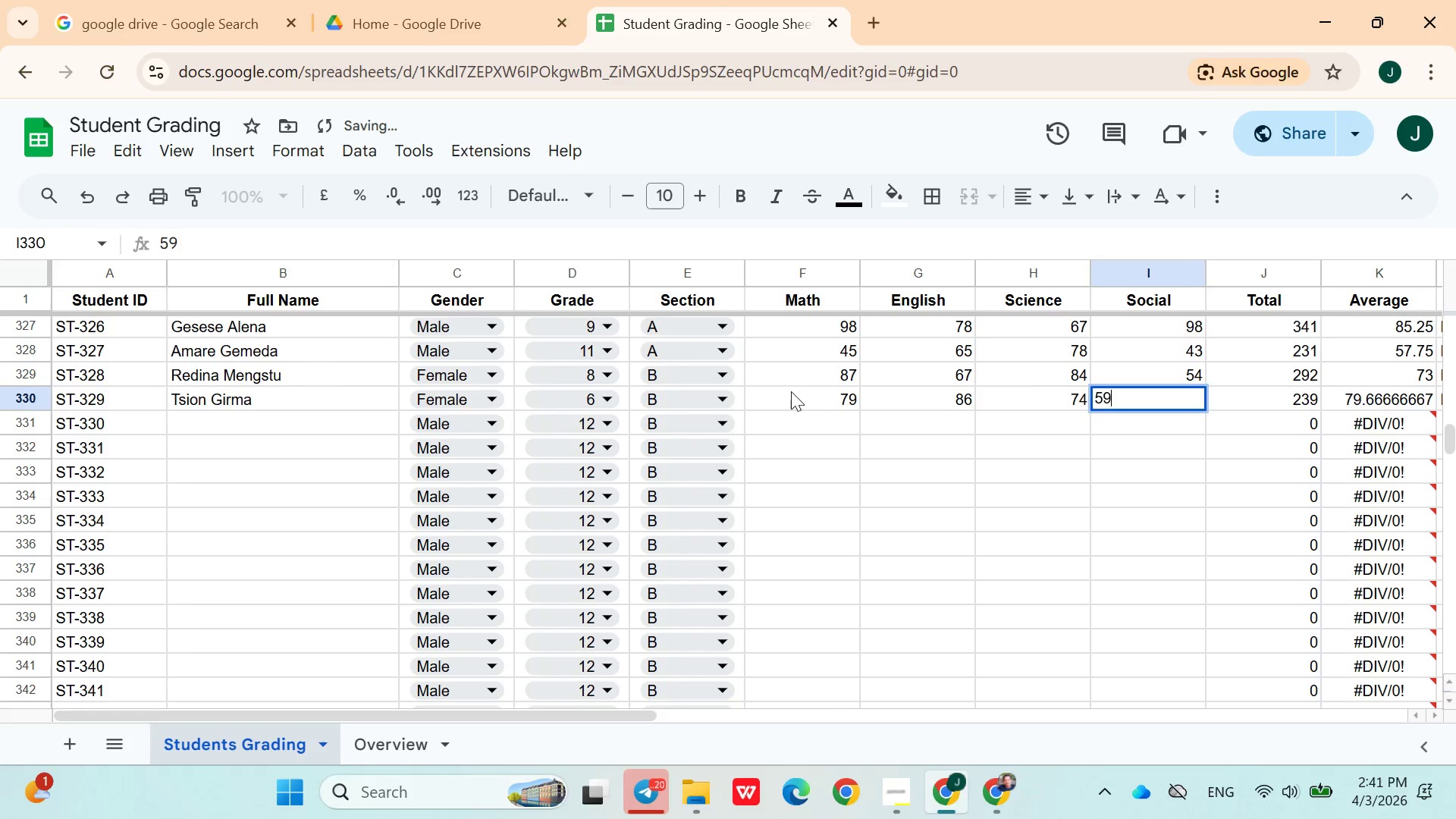 
key(ArrowRight)
 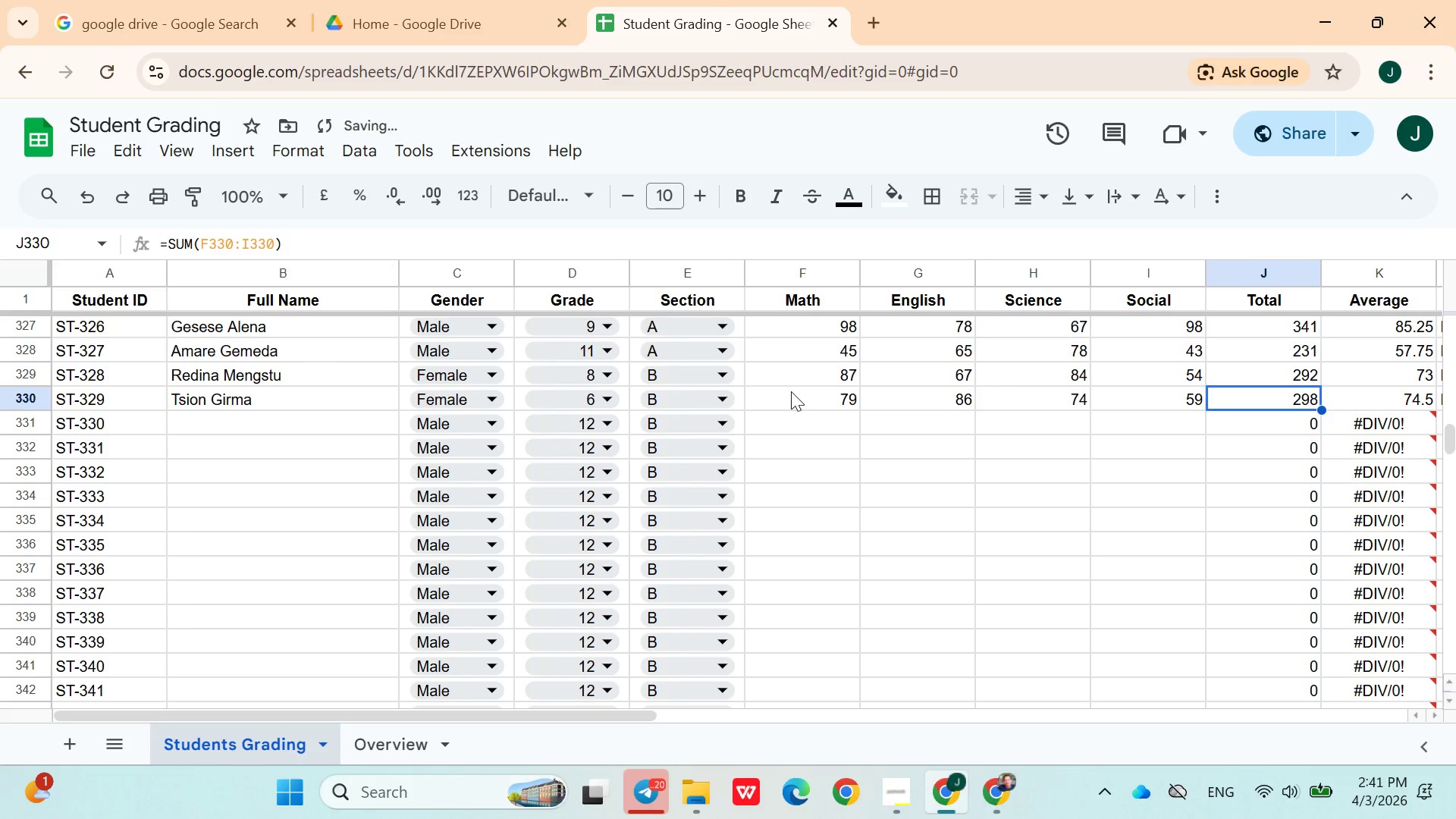 
key(ArrowDown)
 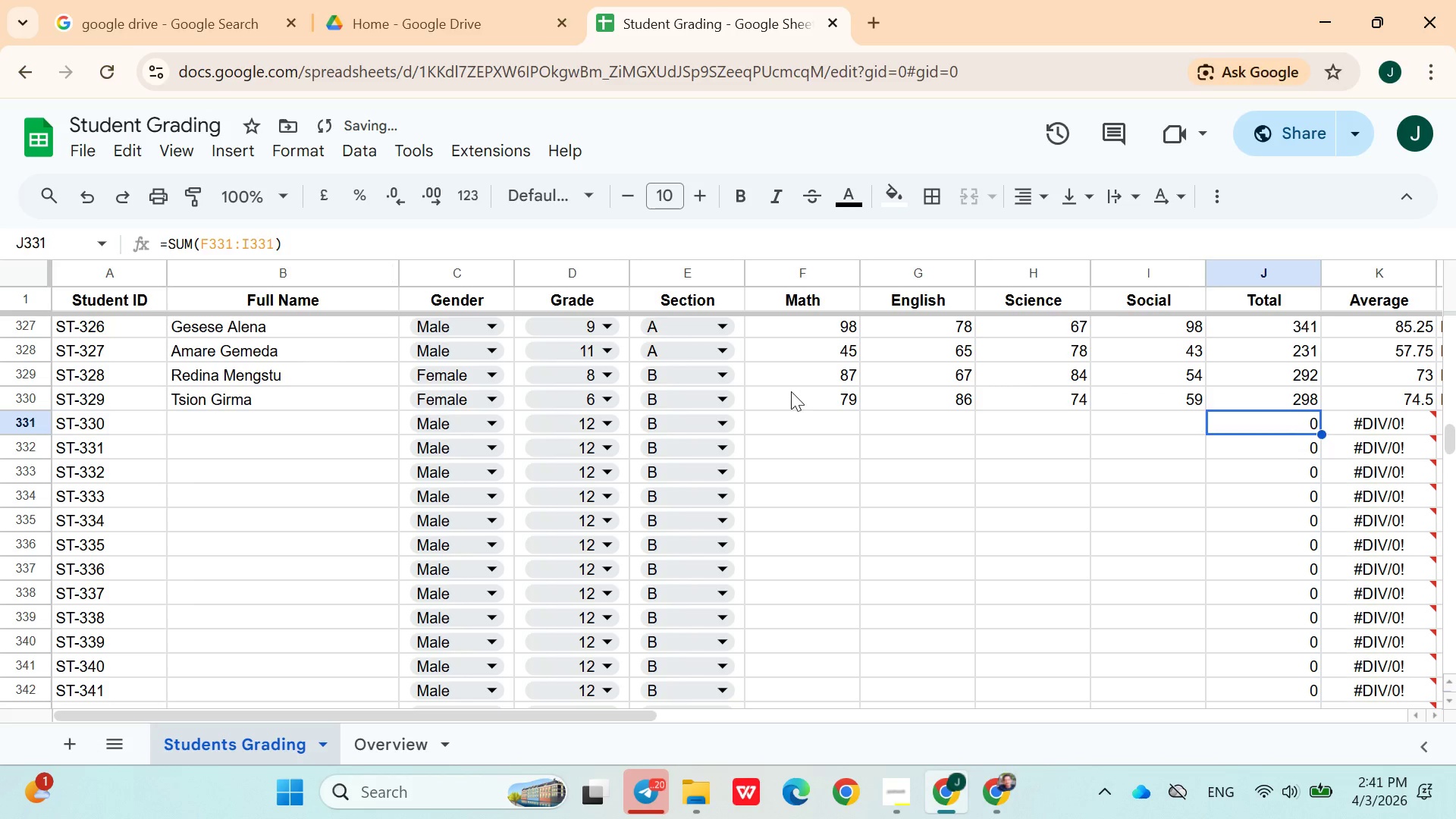 
hold_key(key=ArrowLeft, duration=0.92)
 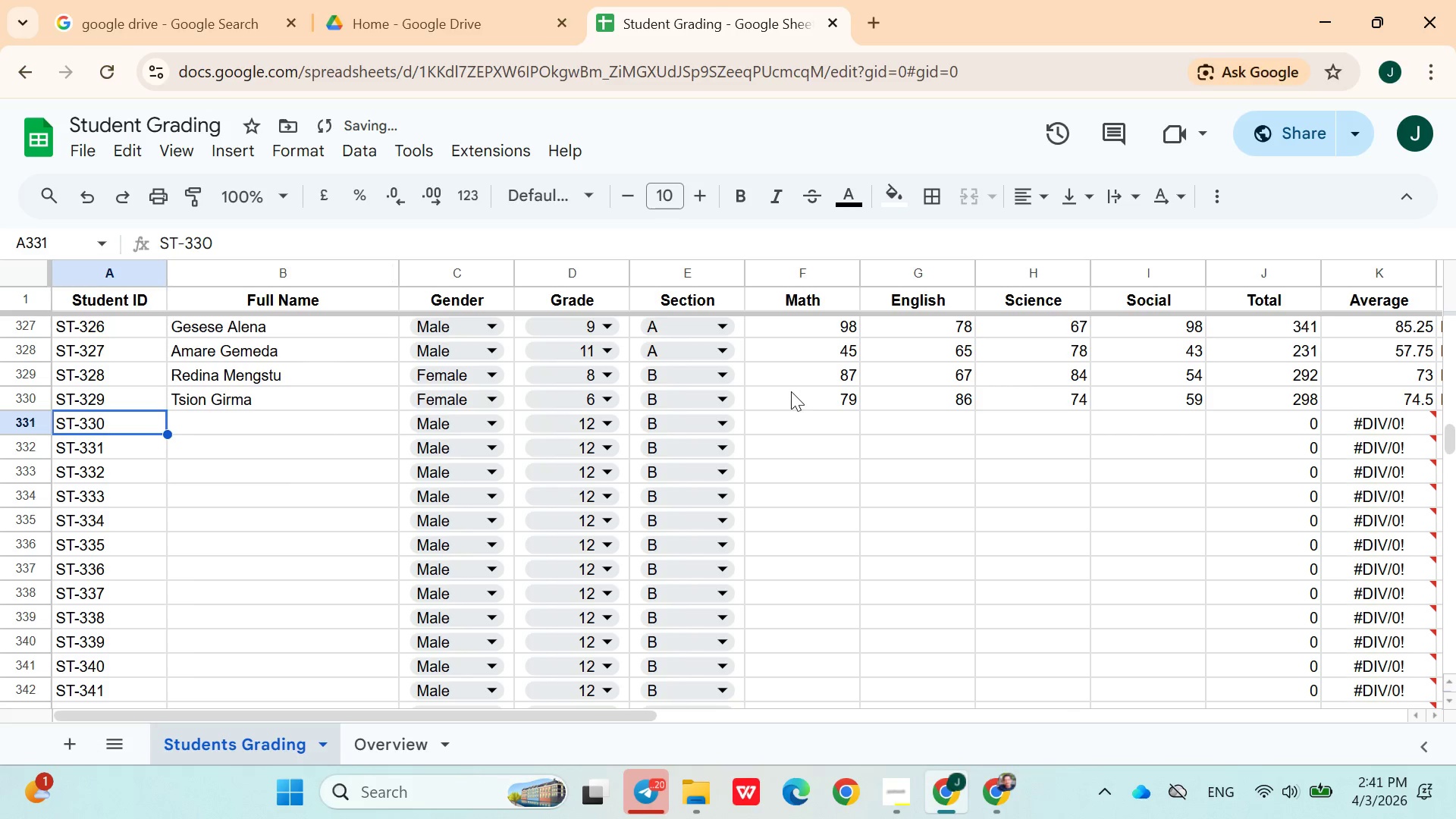 
key(ArrowRight)
 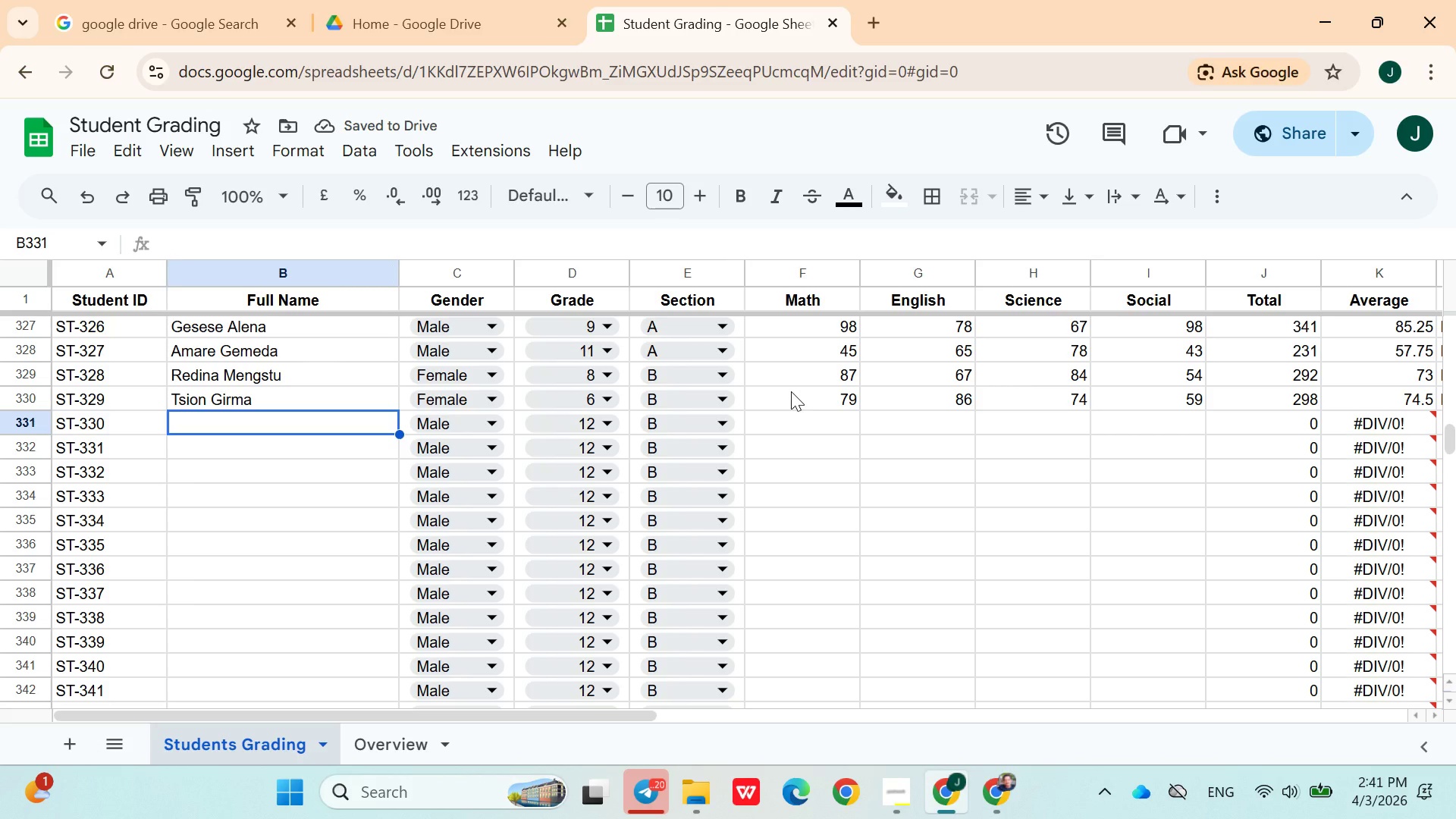 
hold_key(key=ShiftLeft, duration=1.17)
 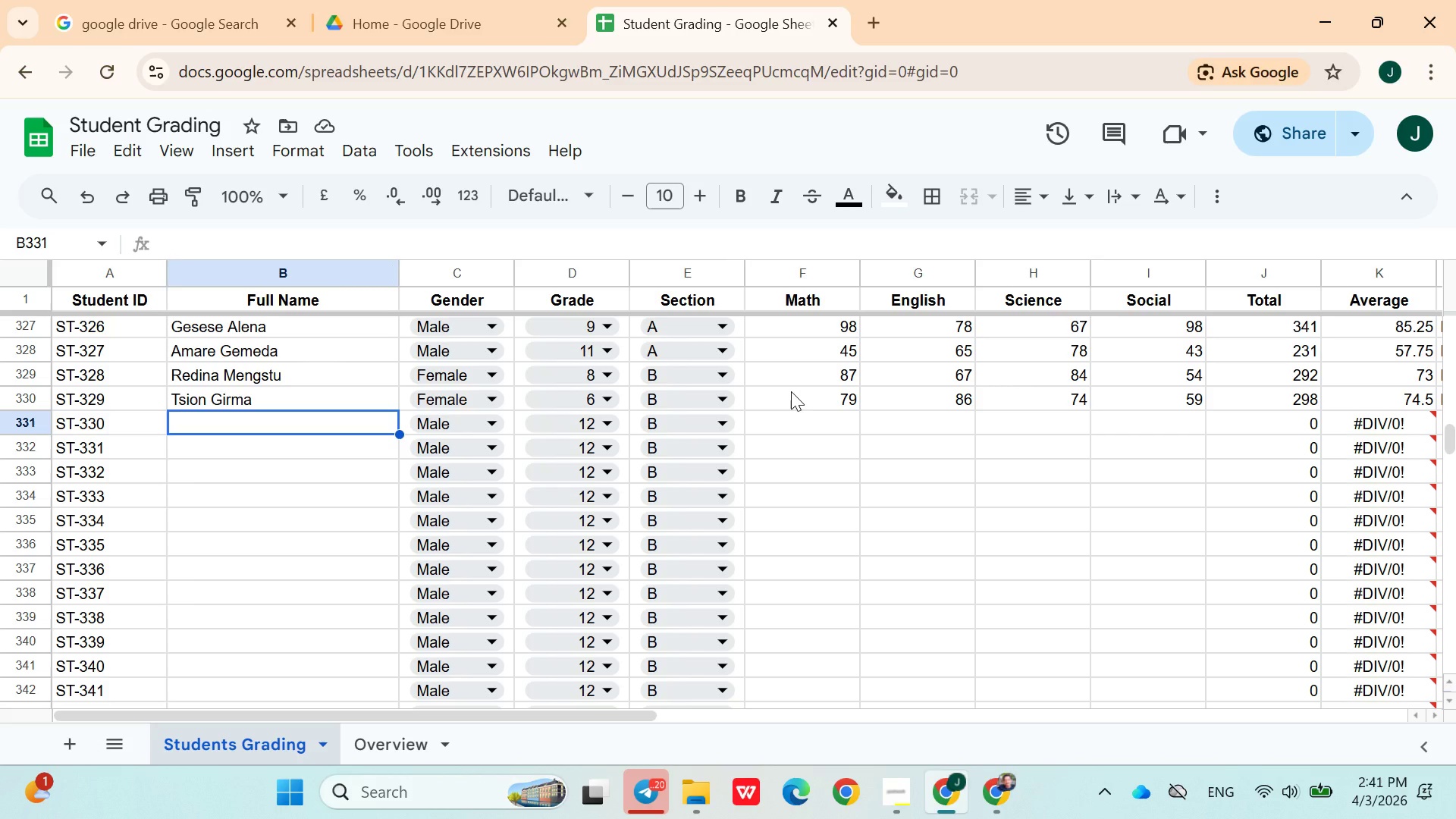 
hold_key(key=ShiftLeft, duration=1.51)
 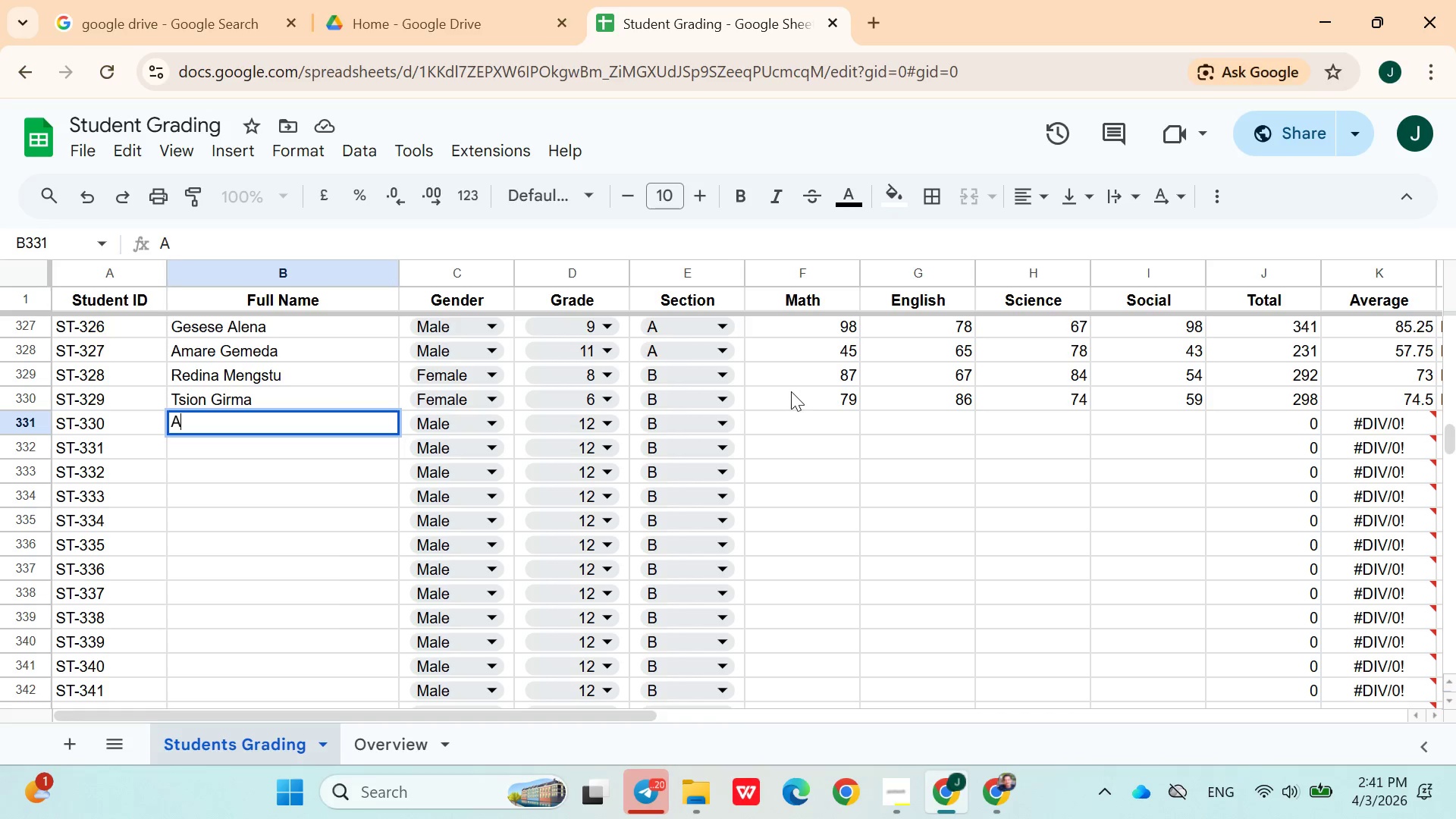 
type(Amsalech Bekaris)
 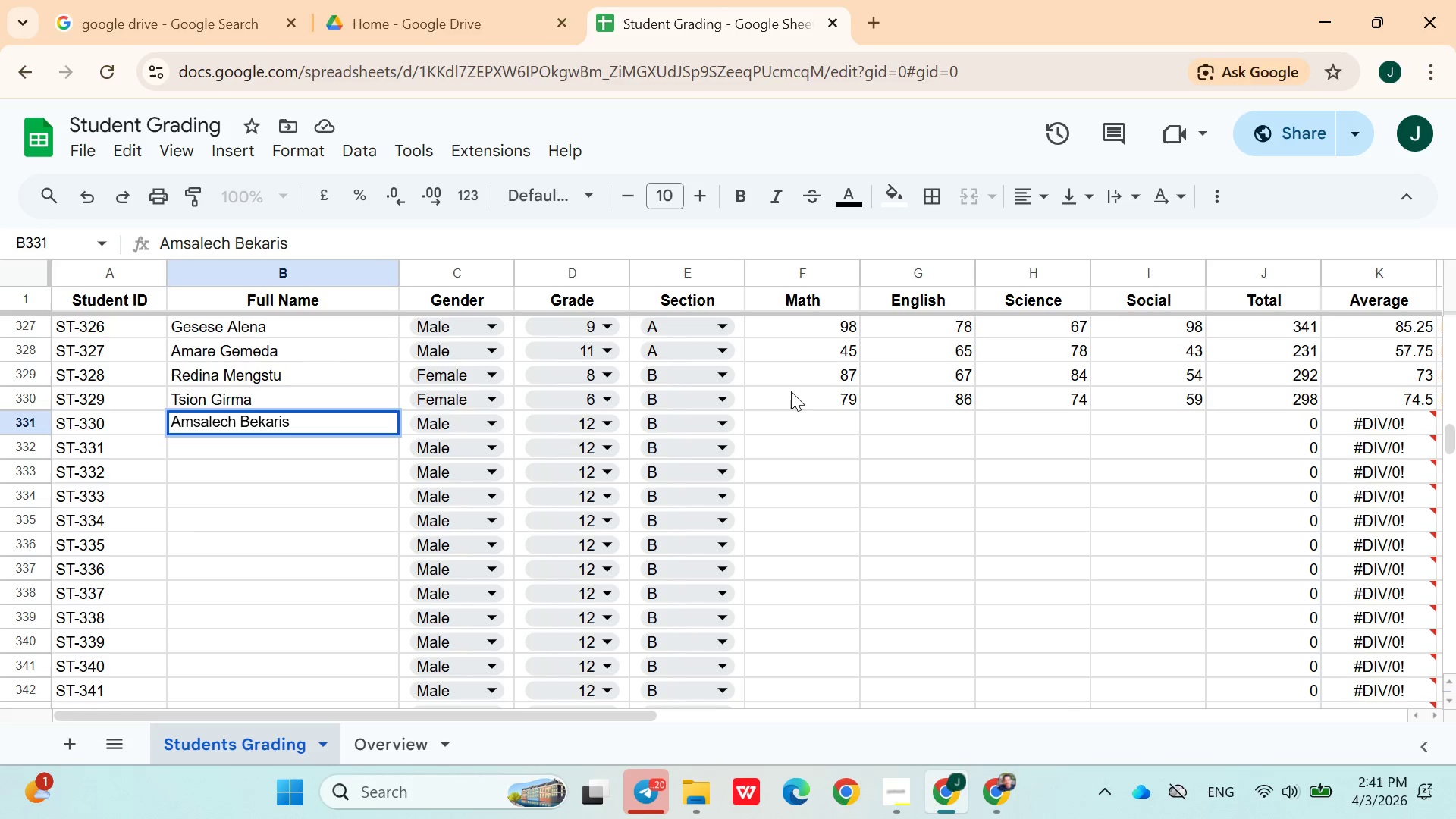 
wait(8.72)
 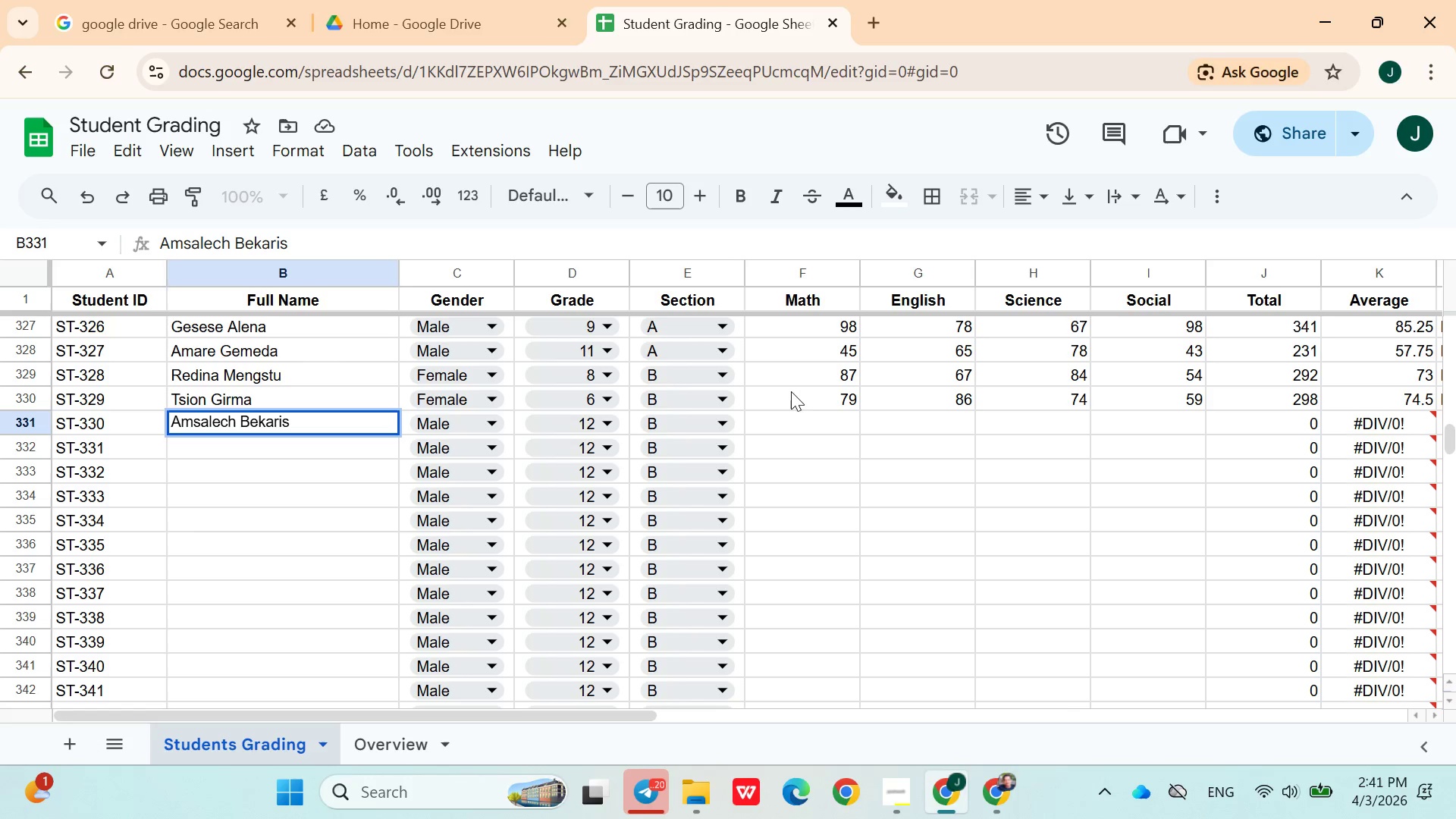 
left_click([494, 424])
 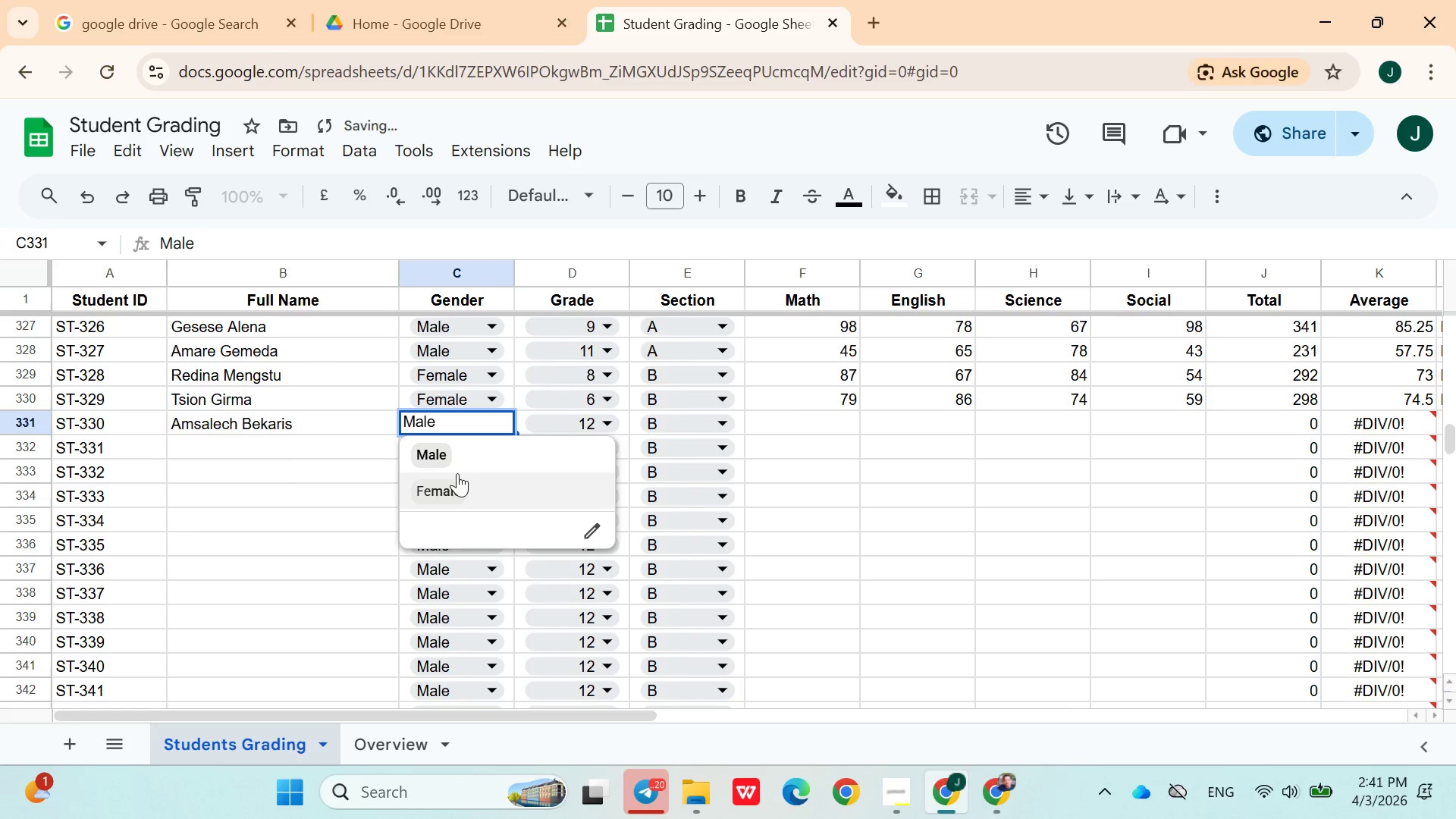 
left_click([457, 483])
 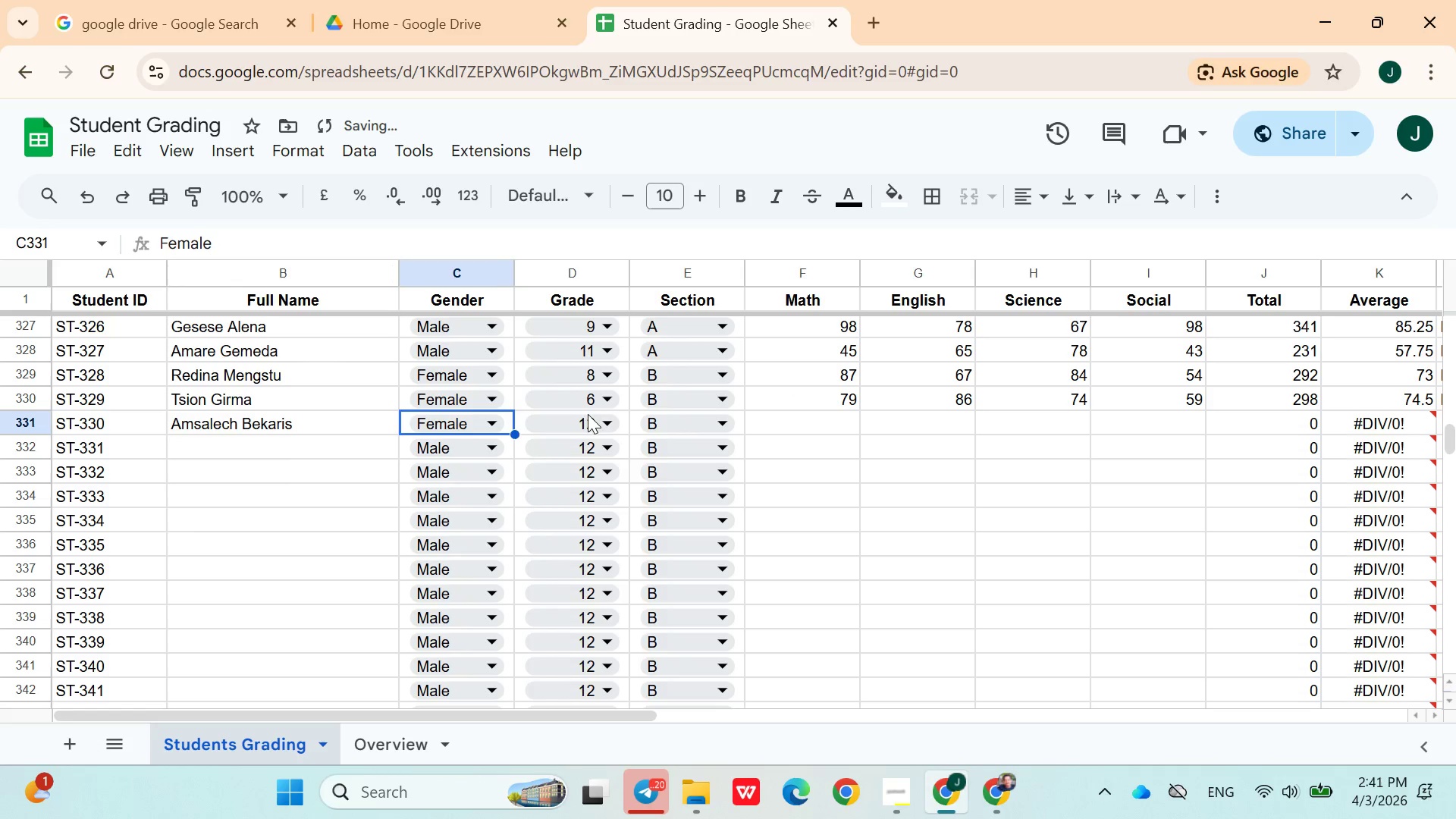 
left_click([588, 417])
 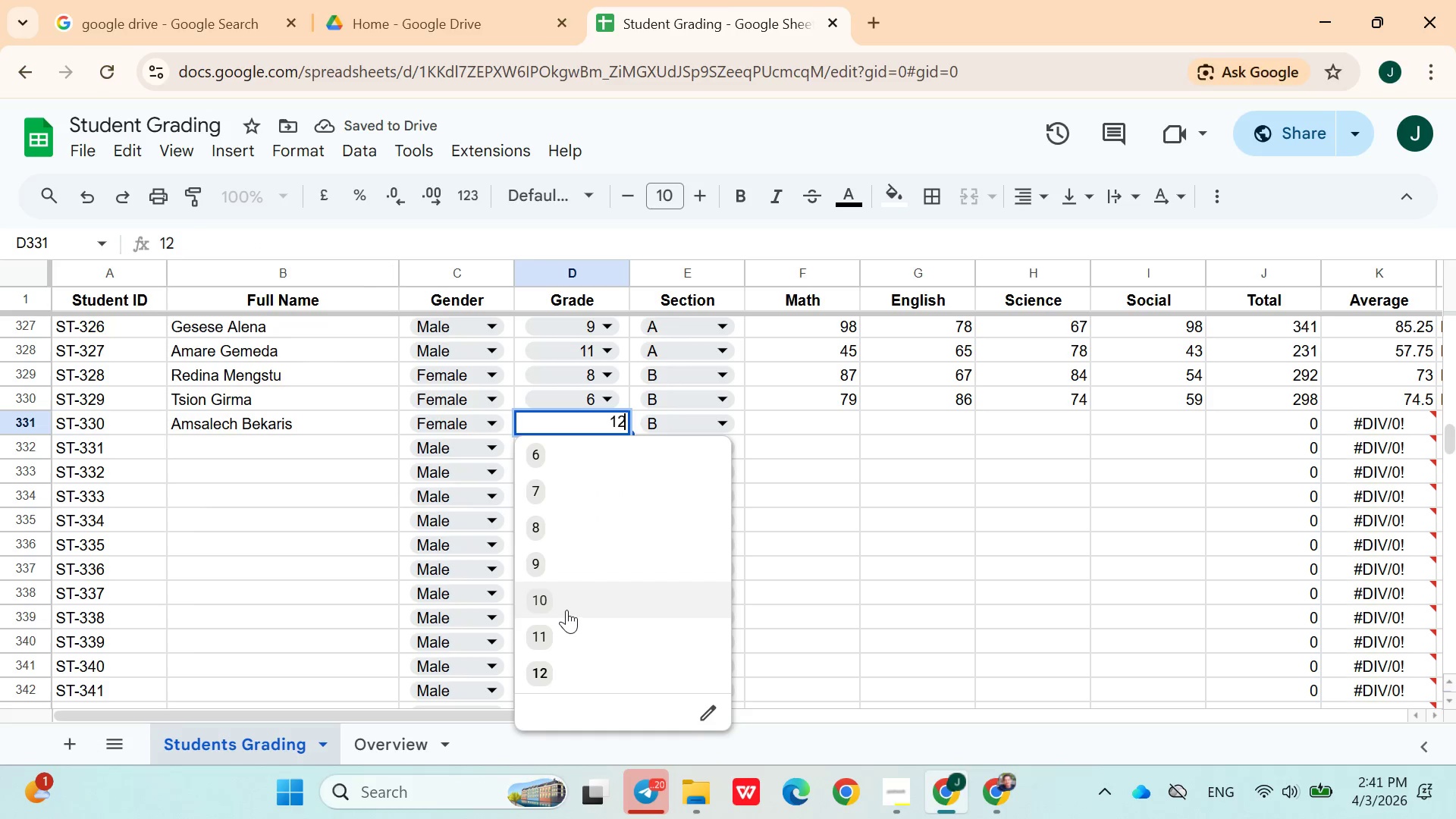 
left_click([563, 568])
 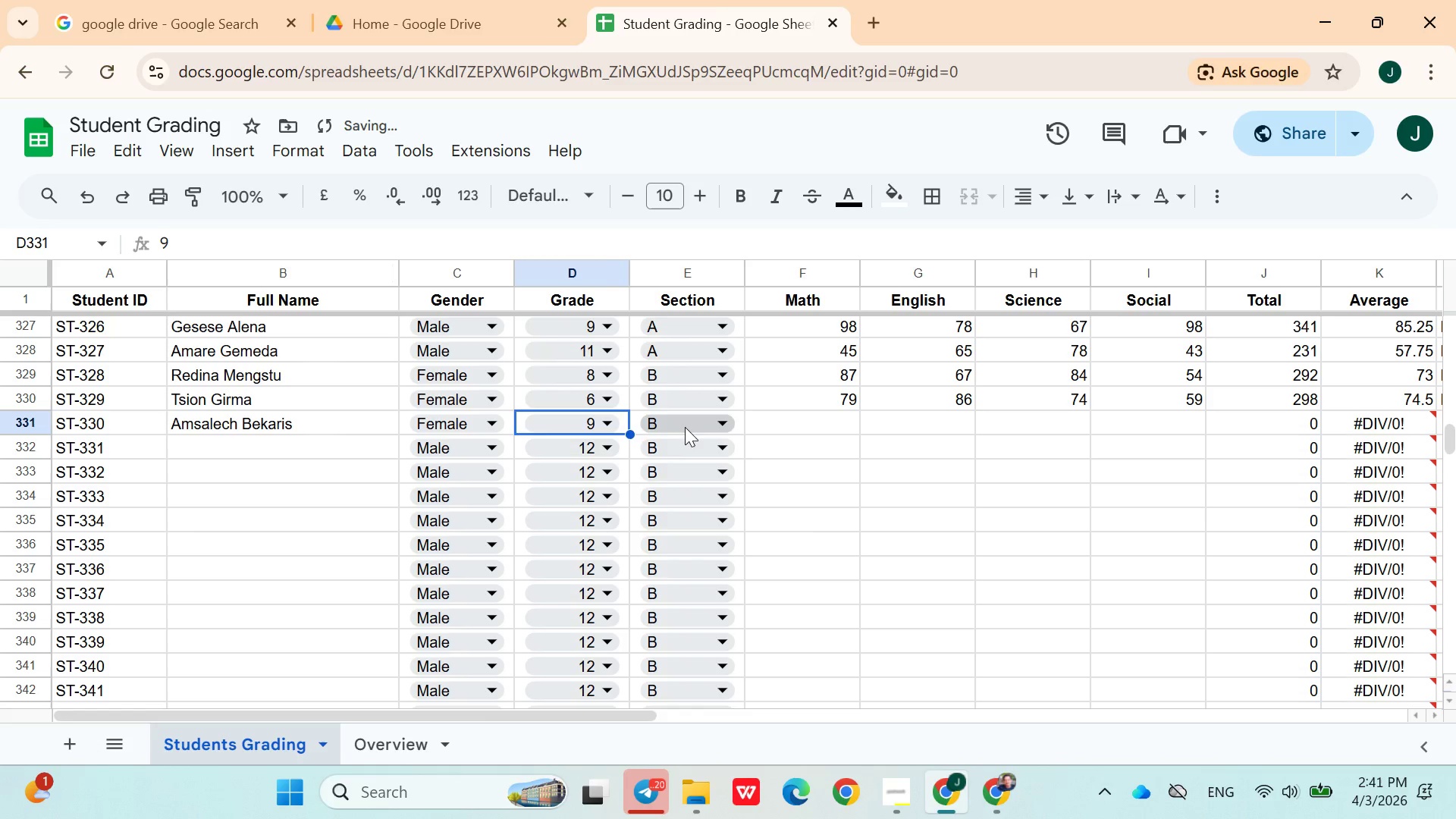 
left_click([692, 422])
 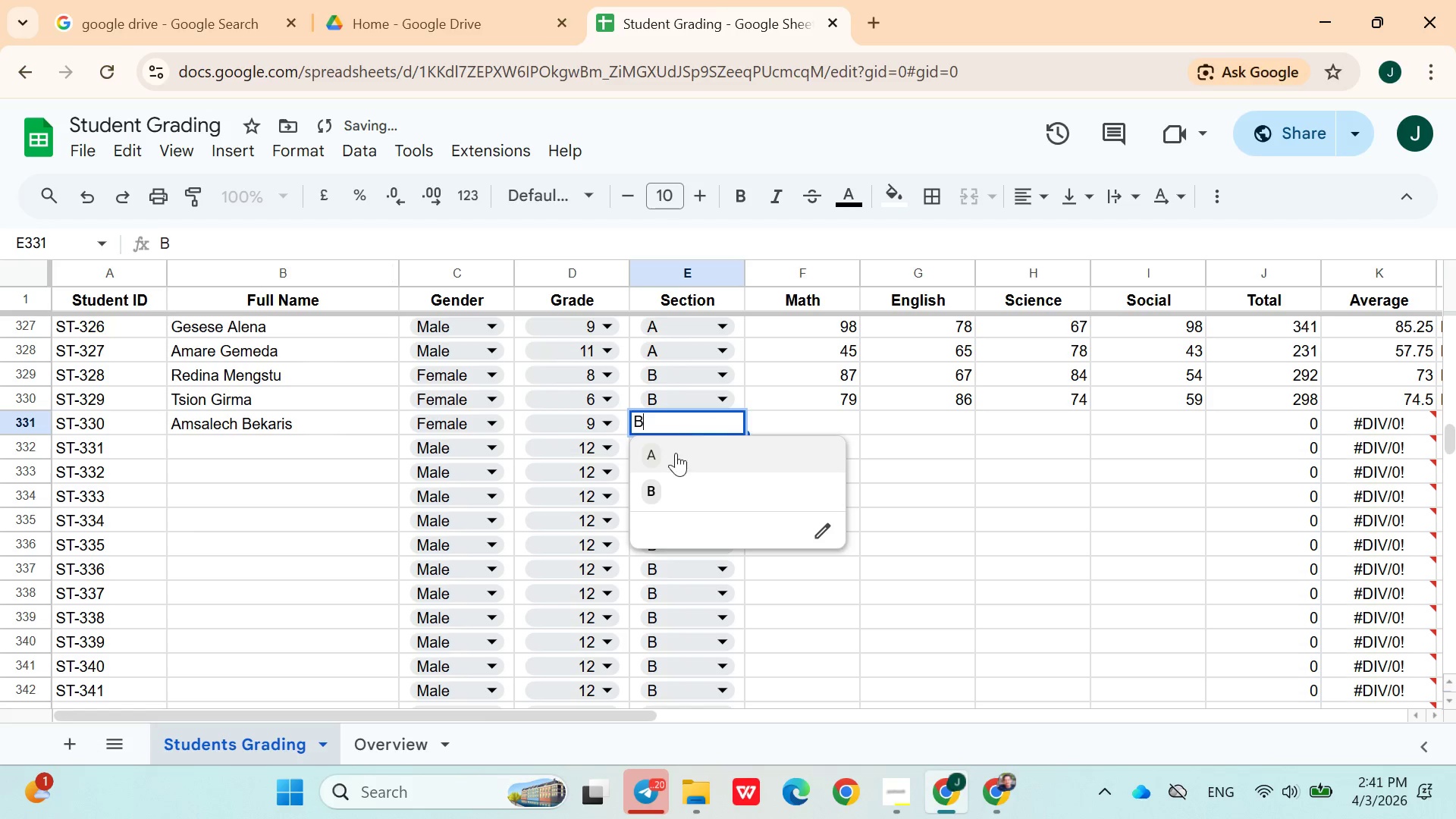 
left_click([675, 453])
 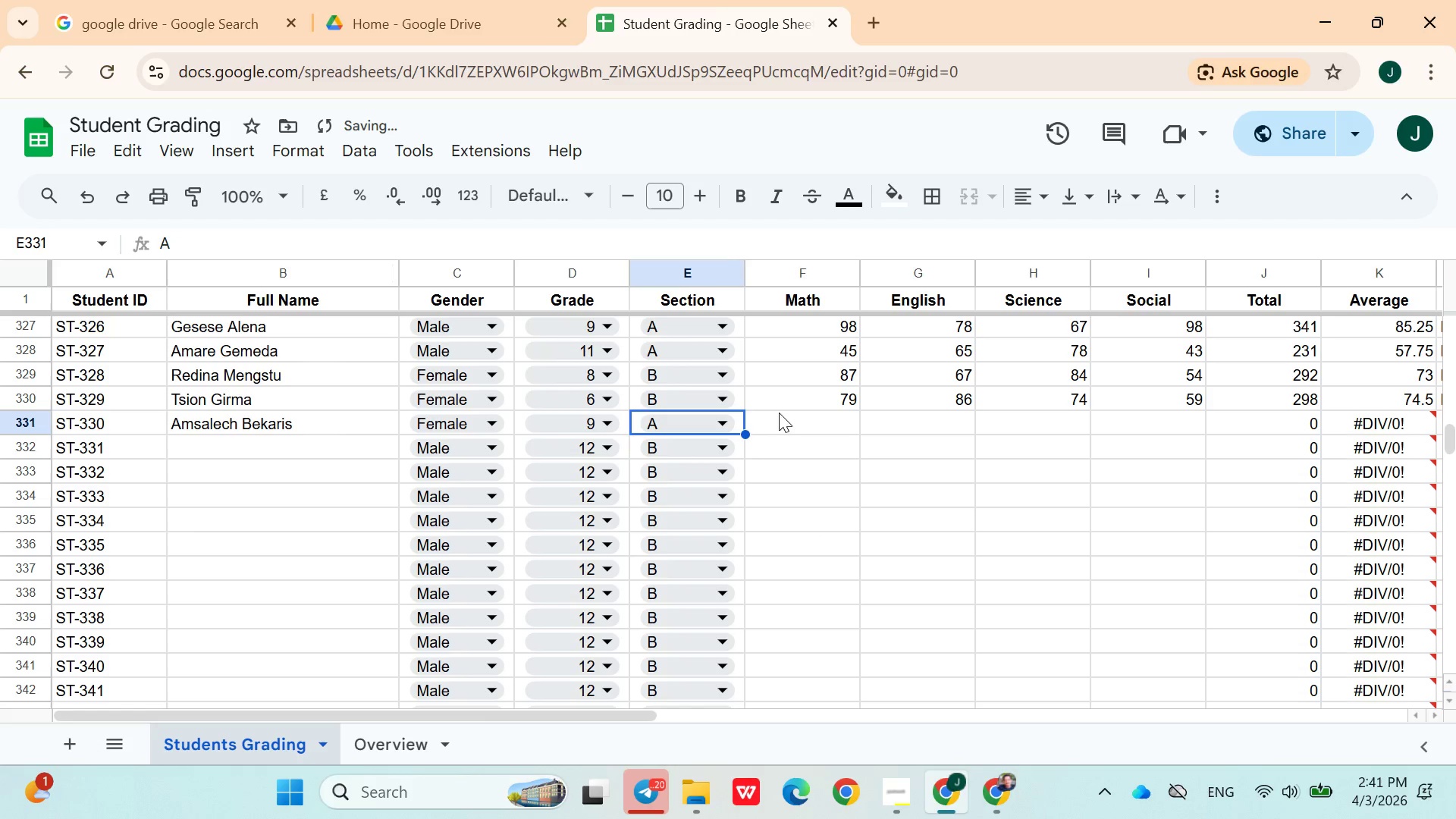 
left_click([783, 419])
 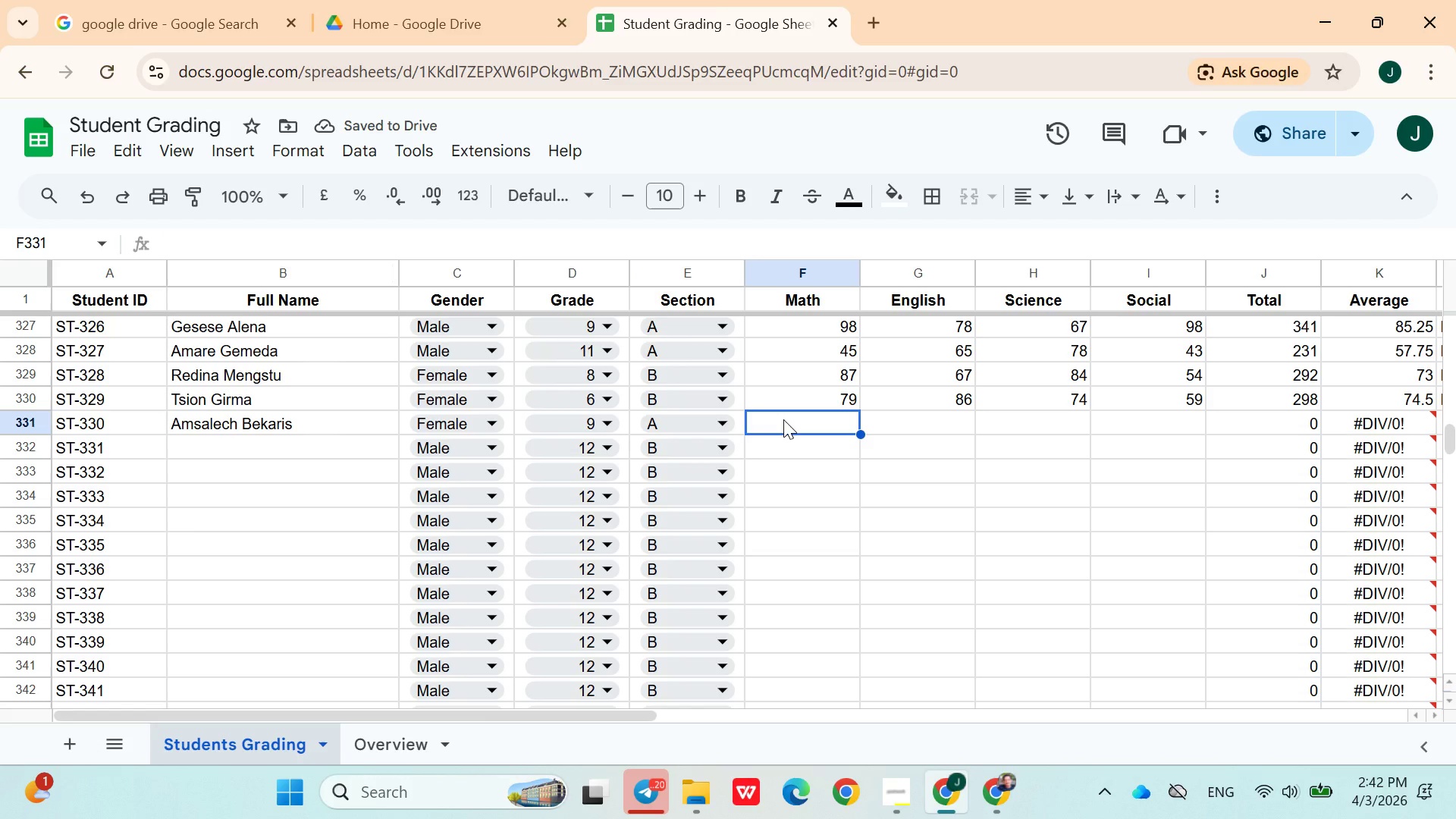 
type(67)
 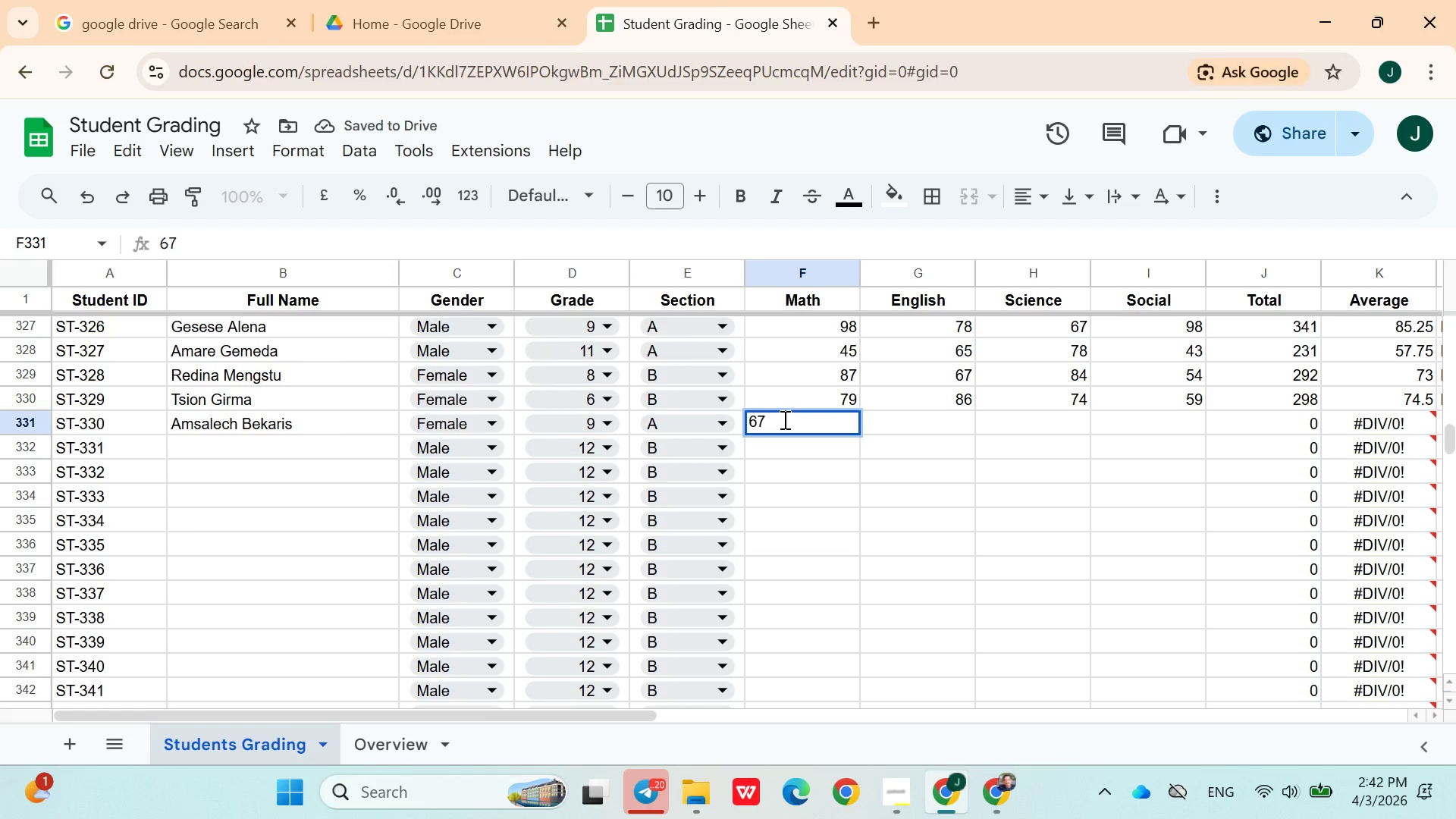 
key(ArrowRight)
 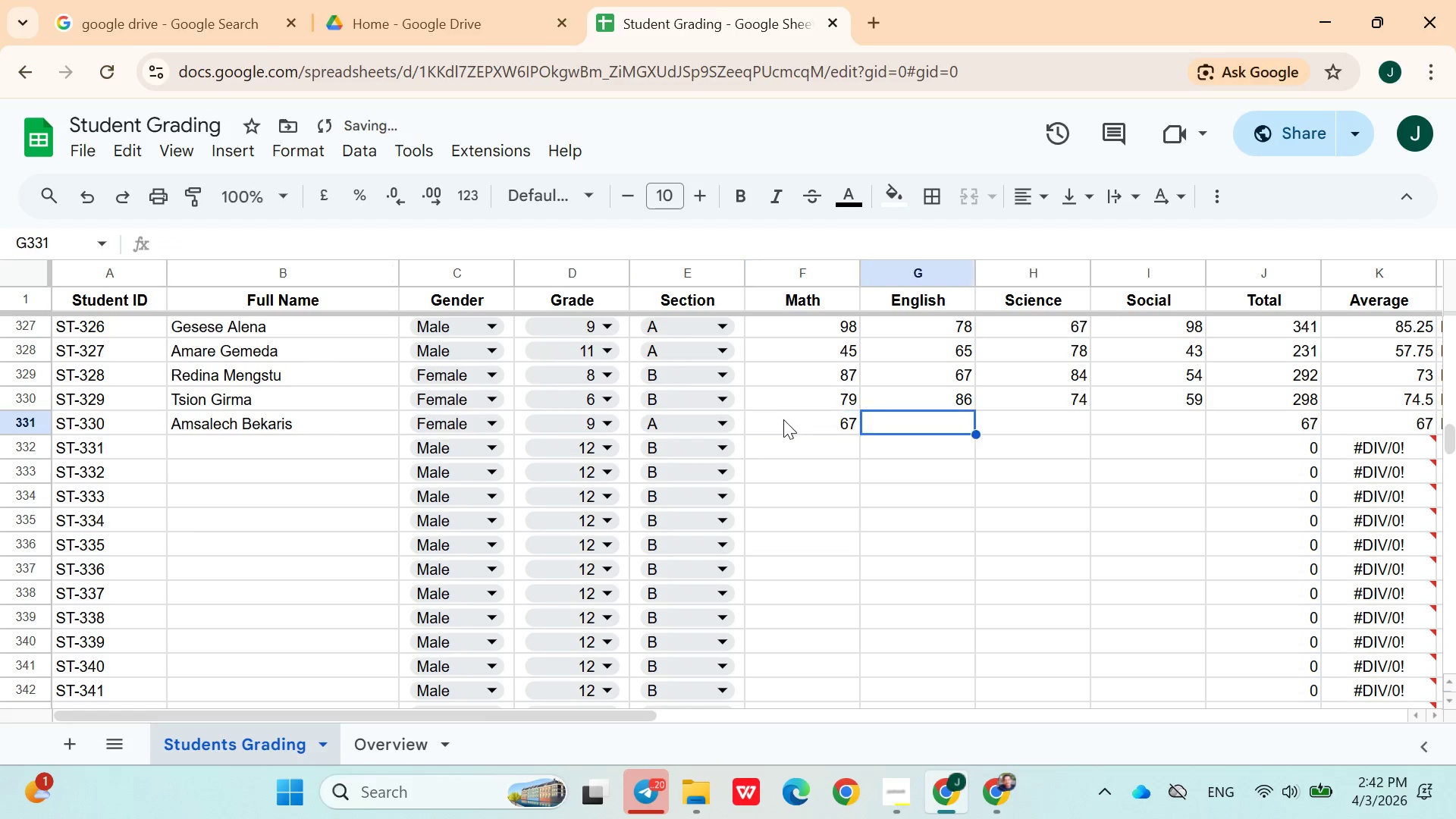 
type(54)
 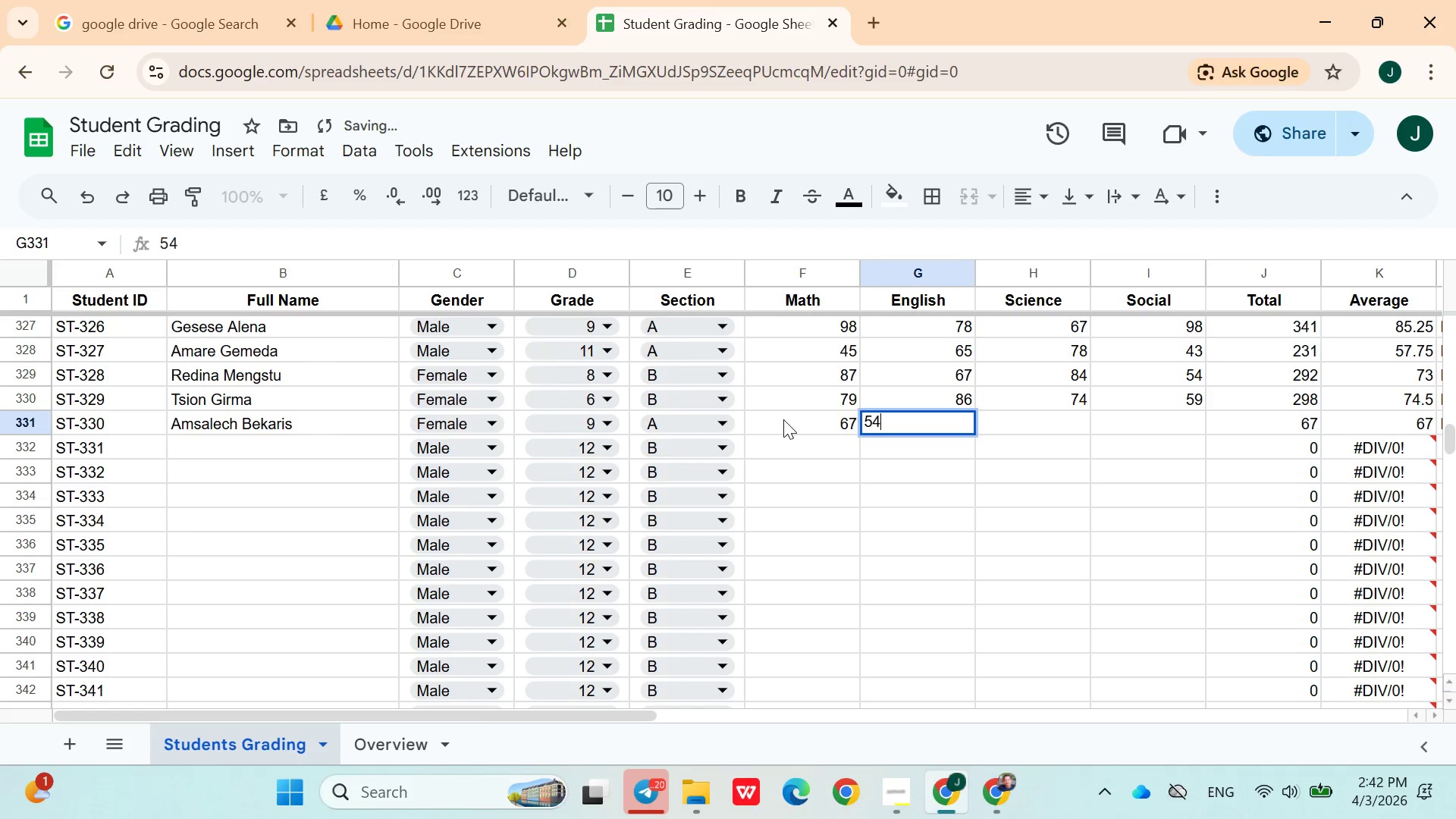 
key(ArrowRight)
 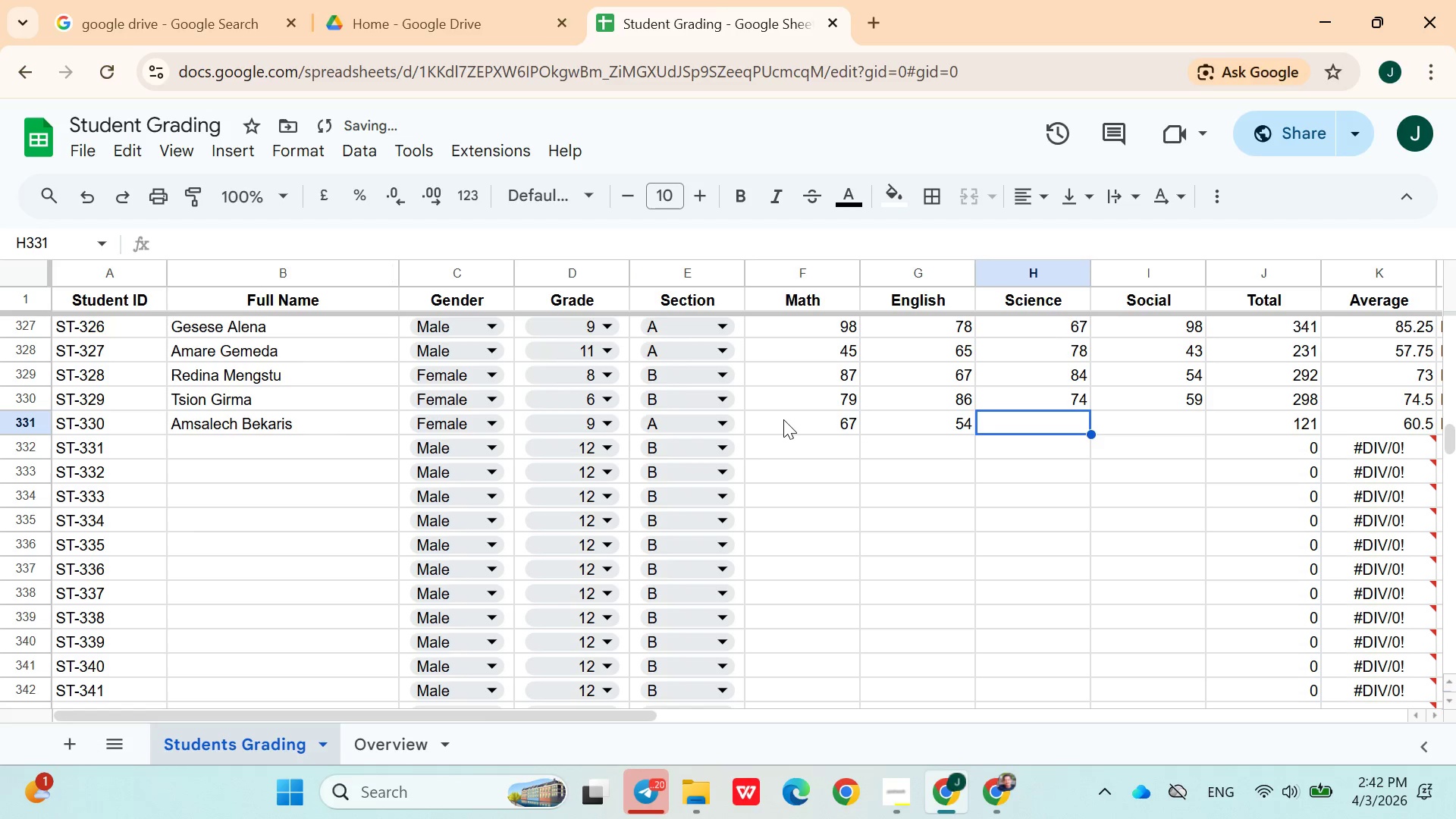 
type(76)
 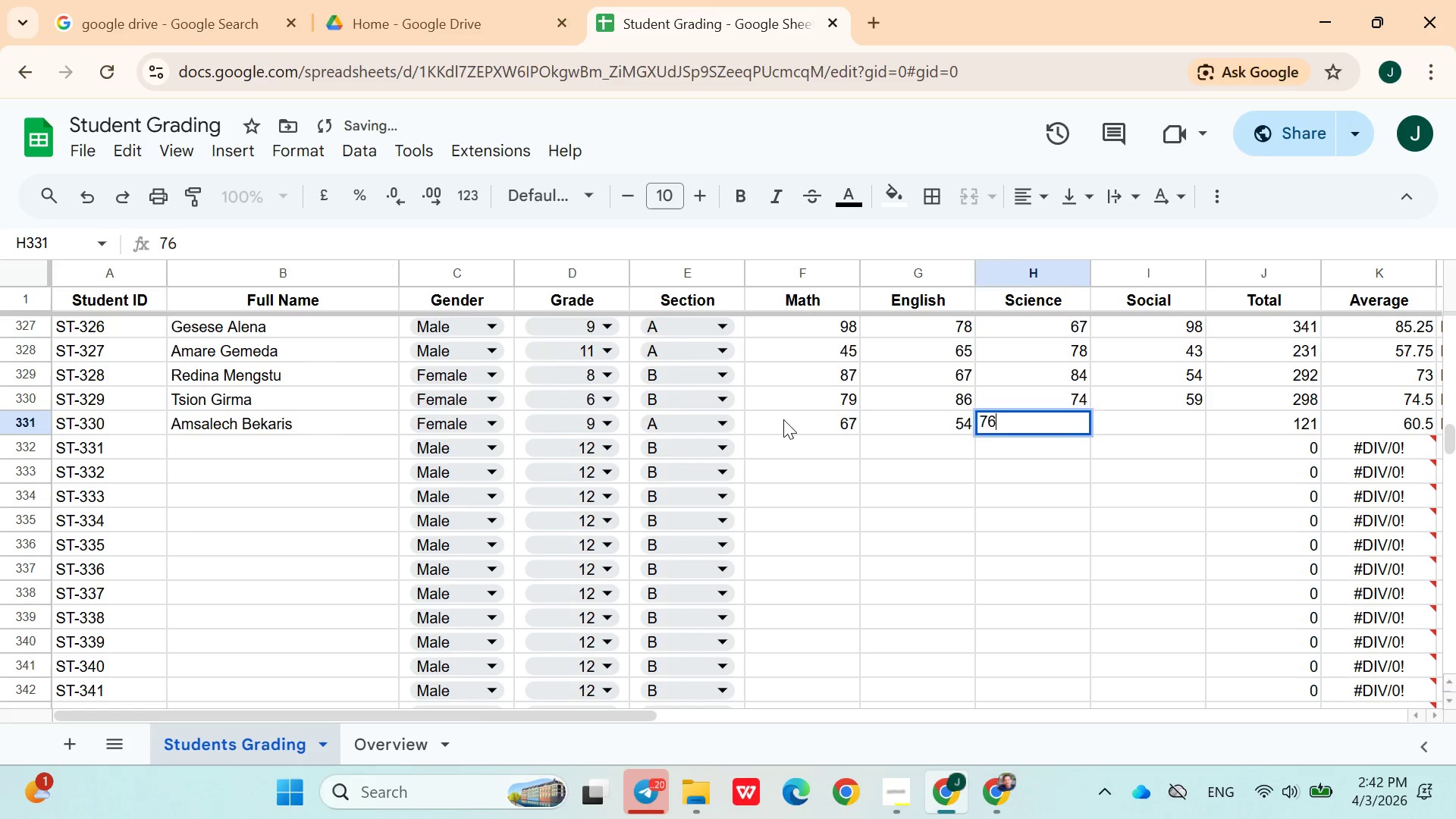 
key(ArrowRight)
 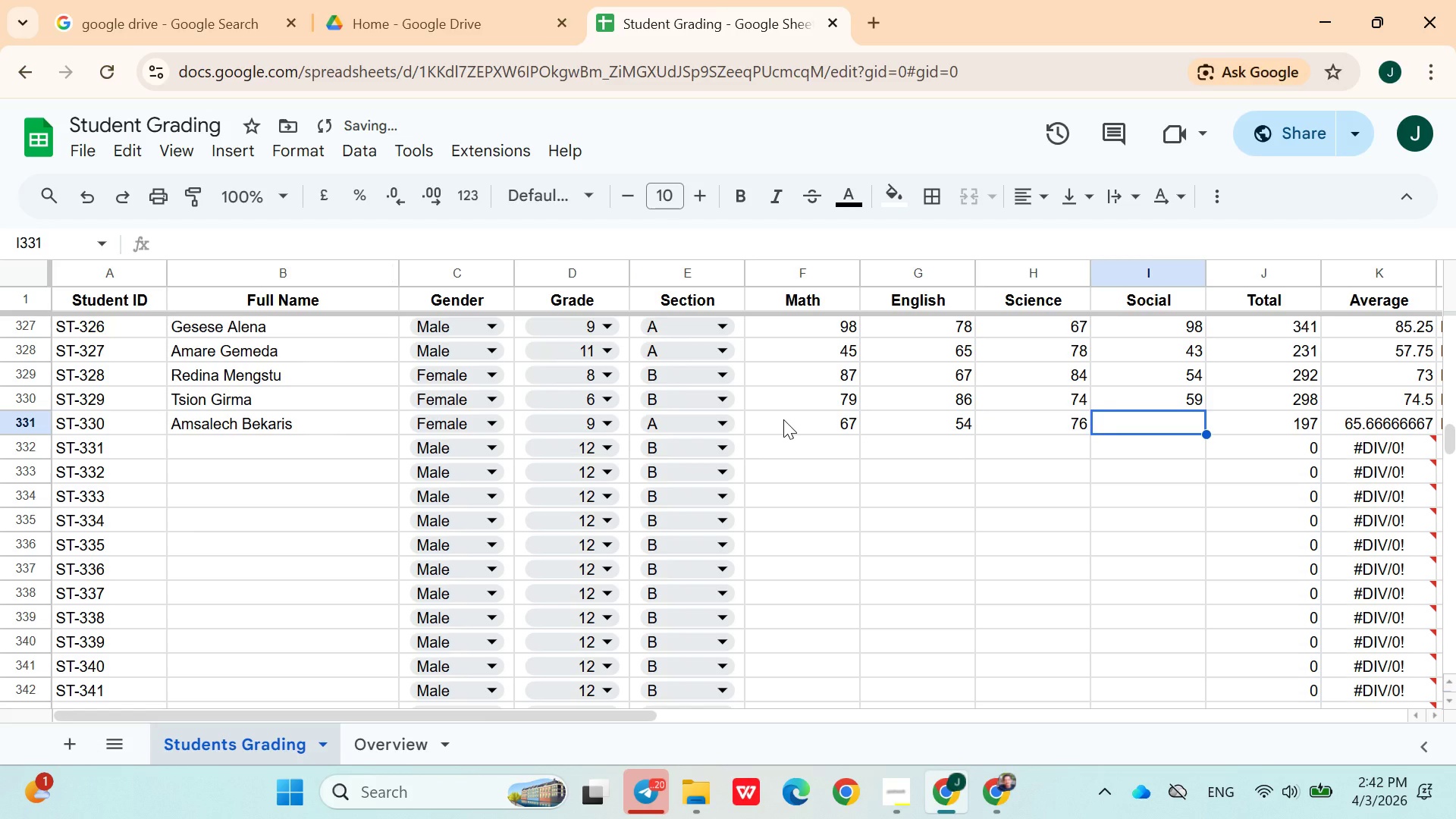 
type(43)
 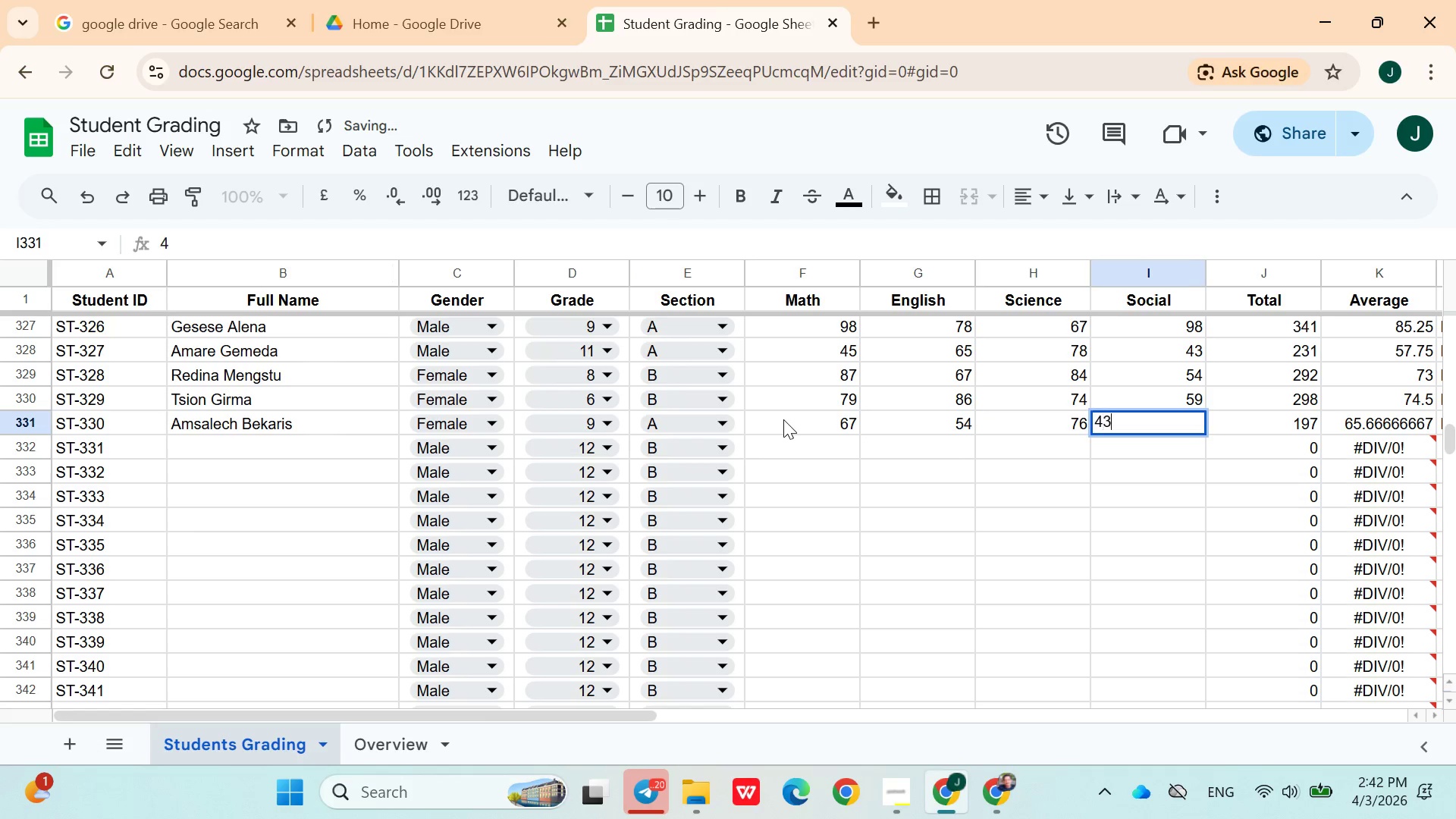 
key(ArrowRight)
 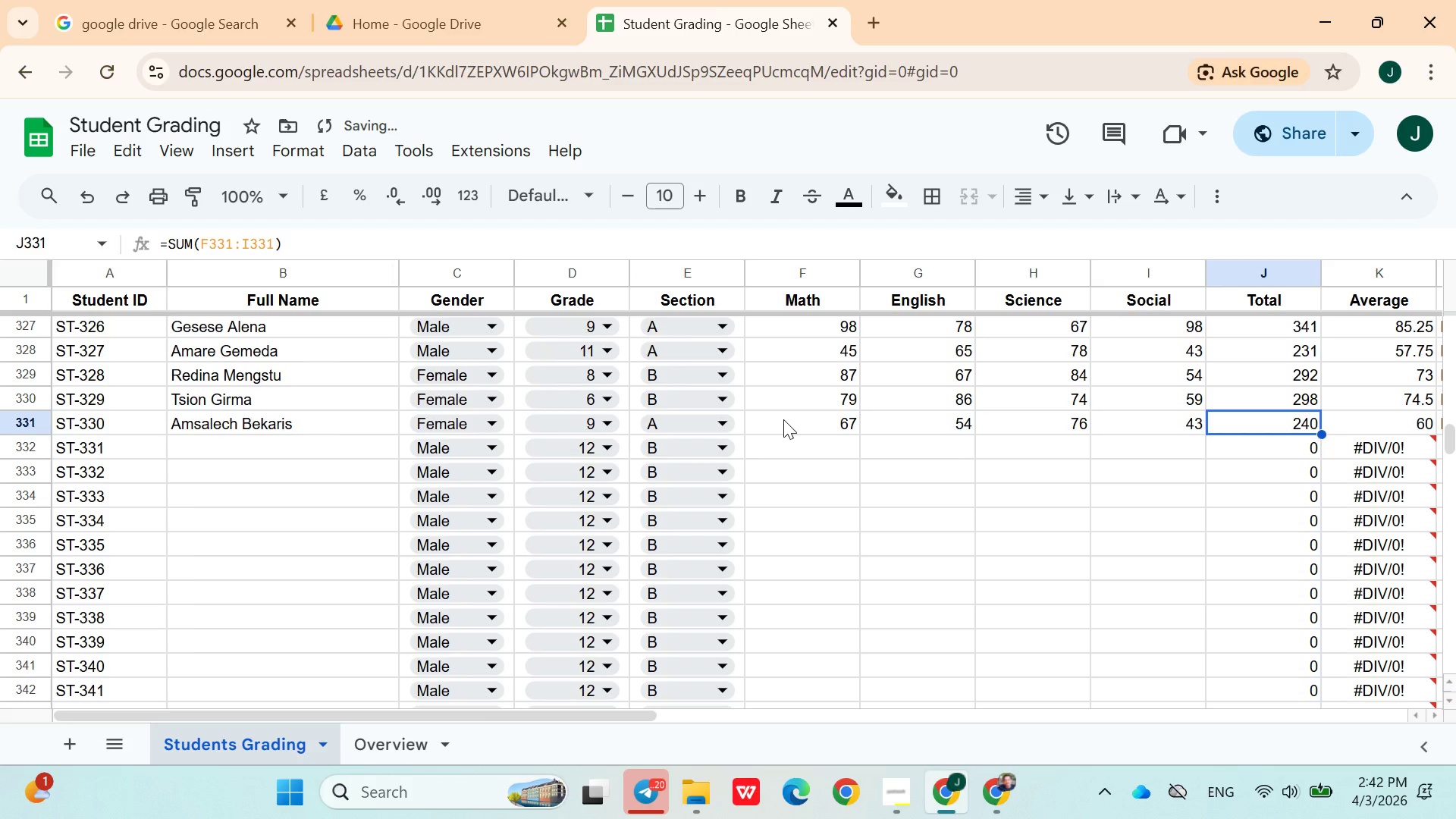 
key(ArrowDown)
 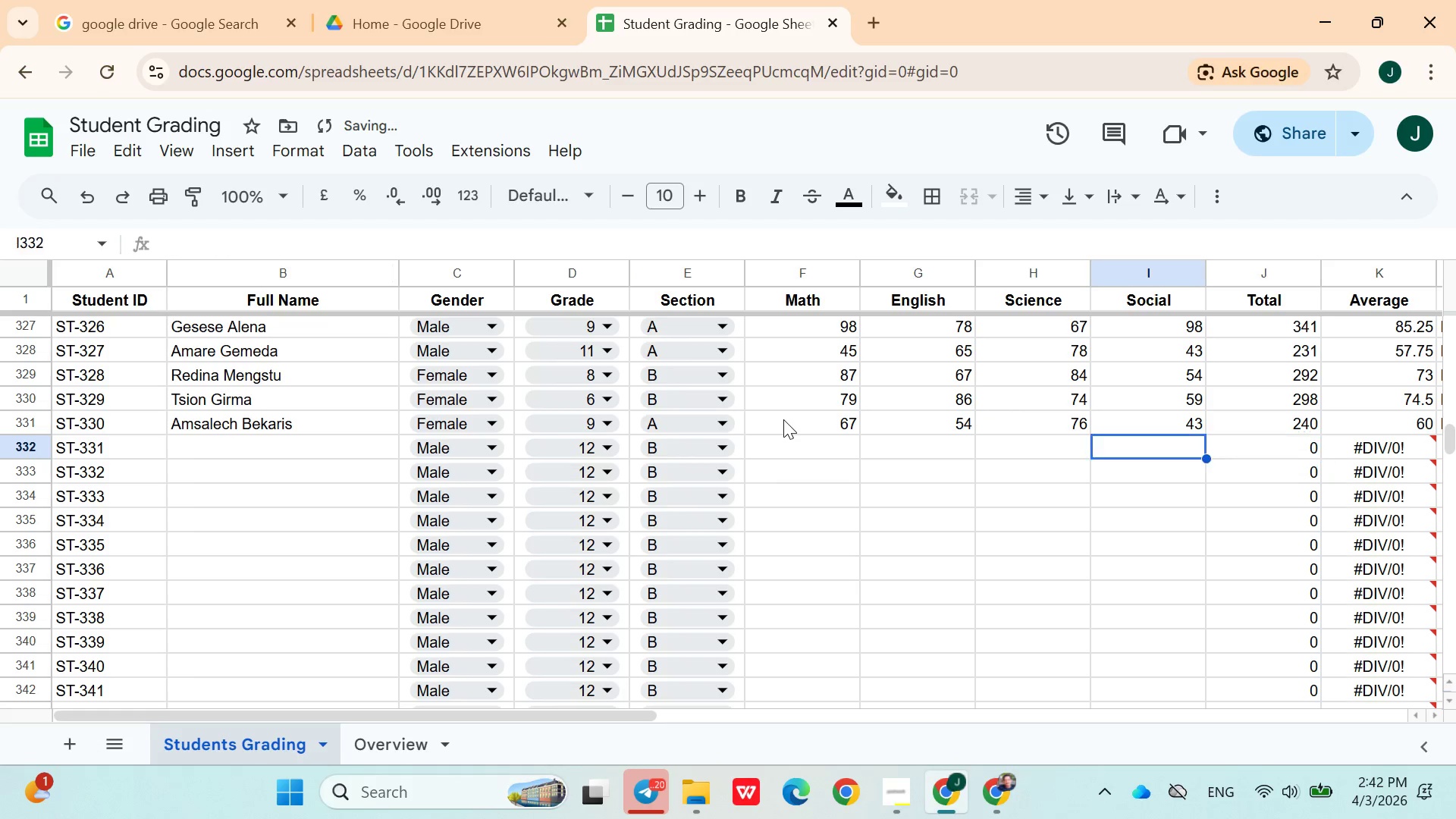 
hold_key(key=ArrowLeft, duration=0.86)
 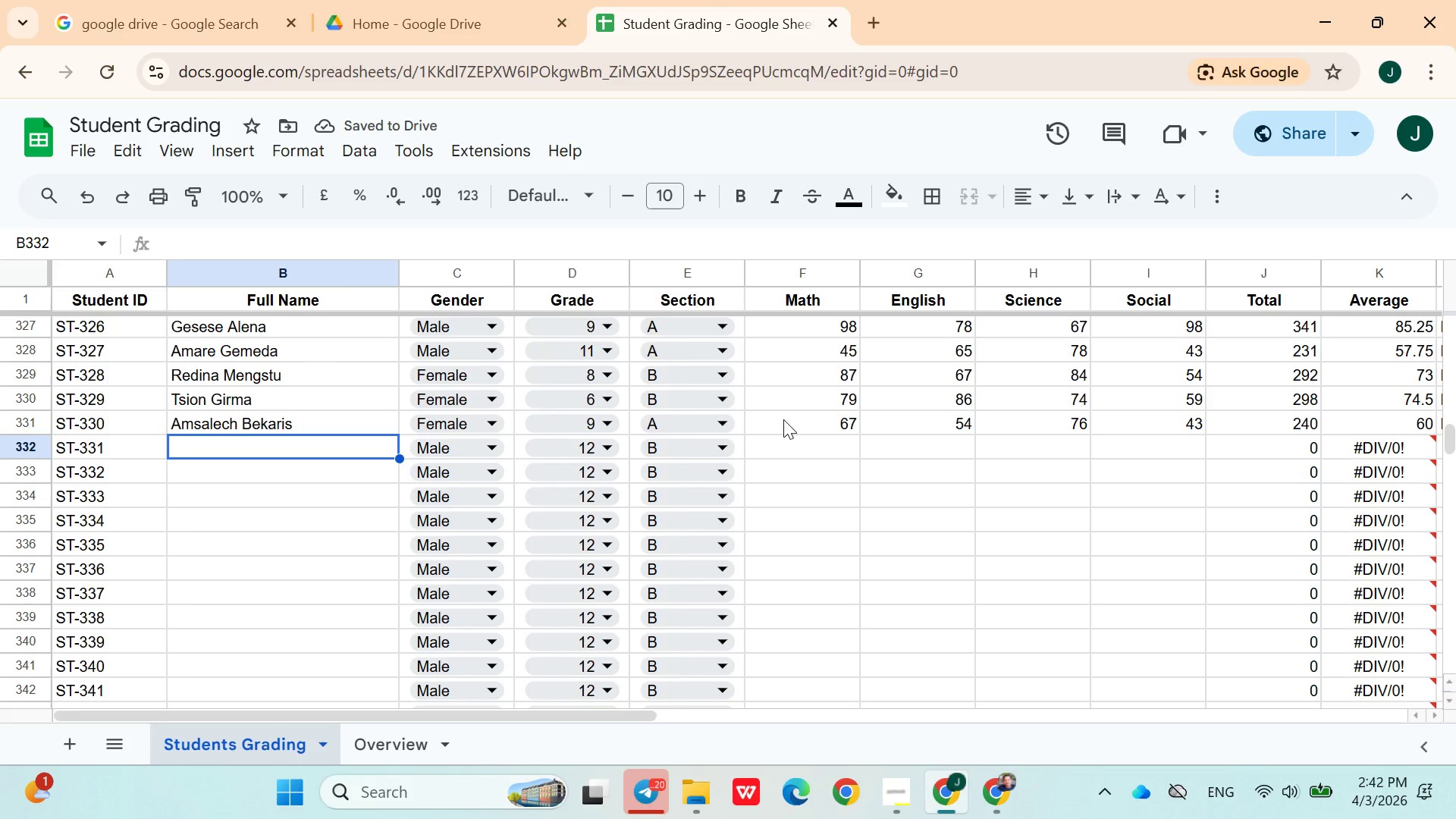 
key(ArrowRight)
 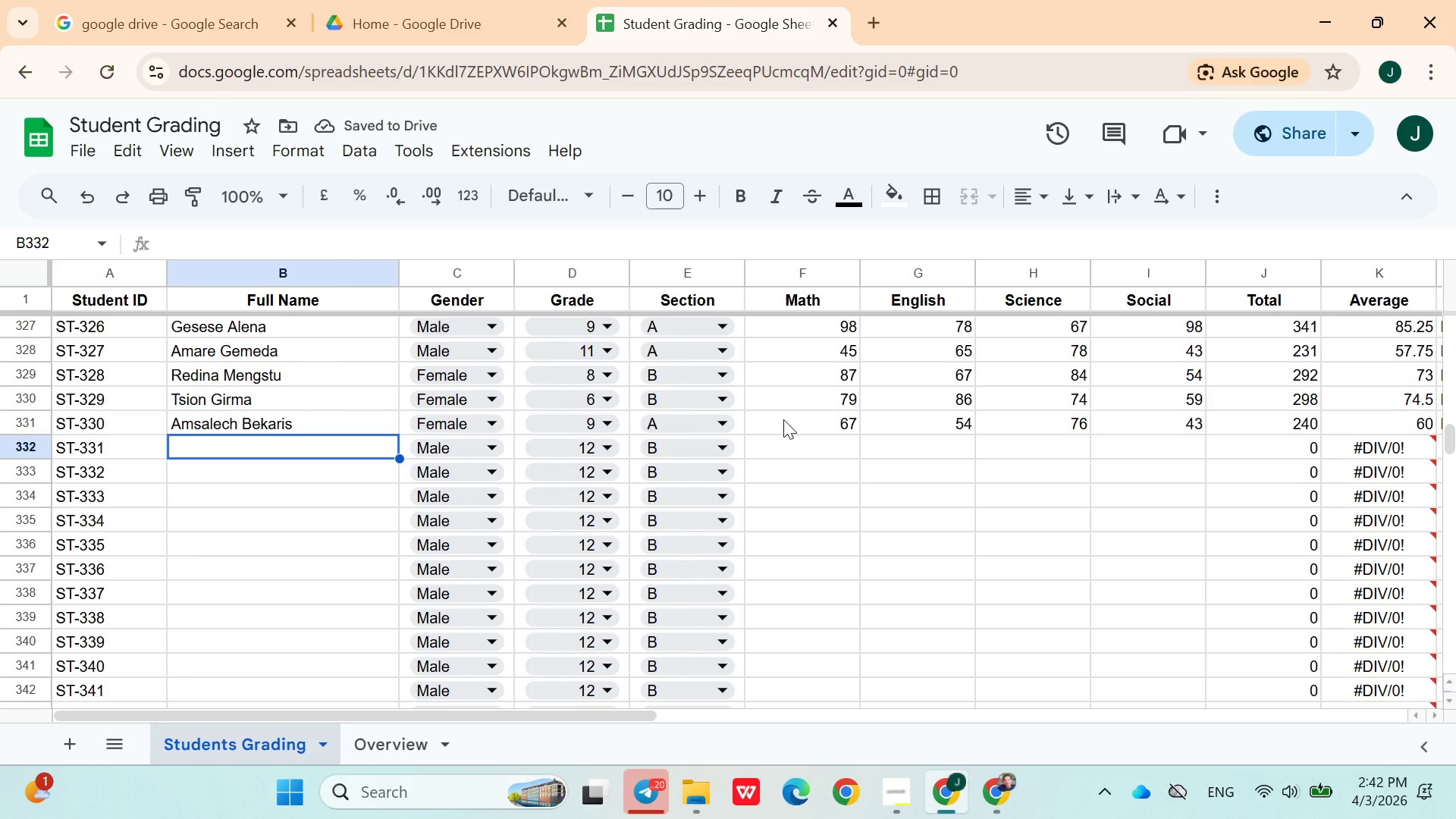 
wait(5.28)
 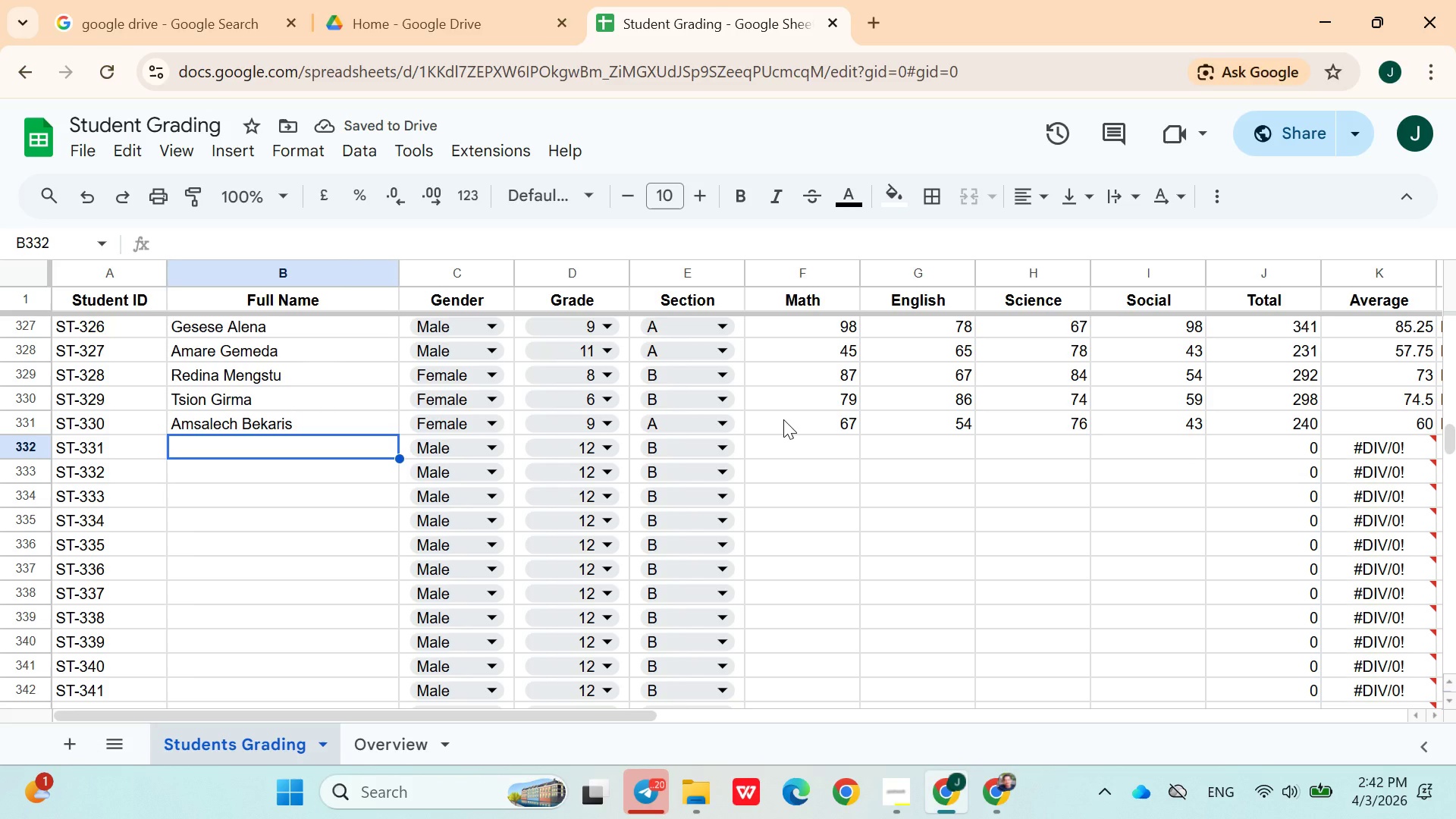 
type(Gebeze Abera)
 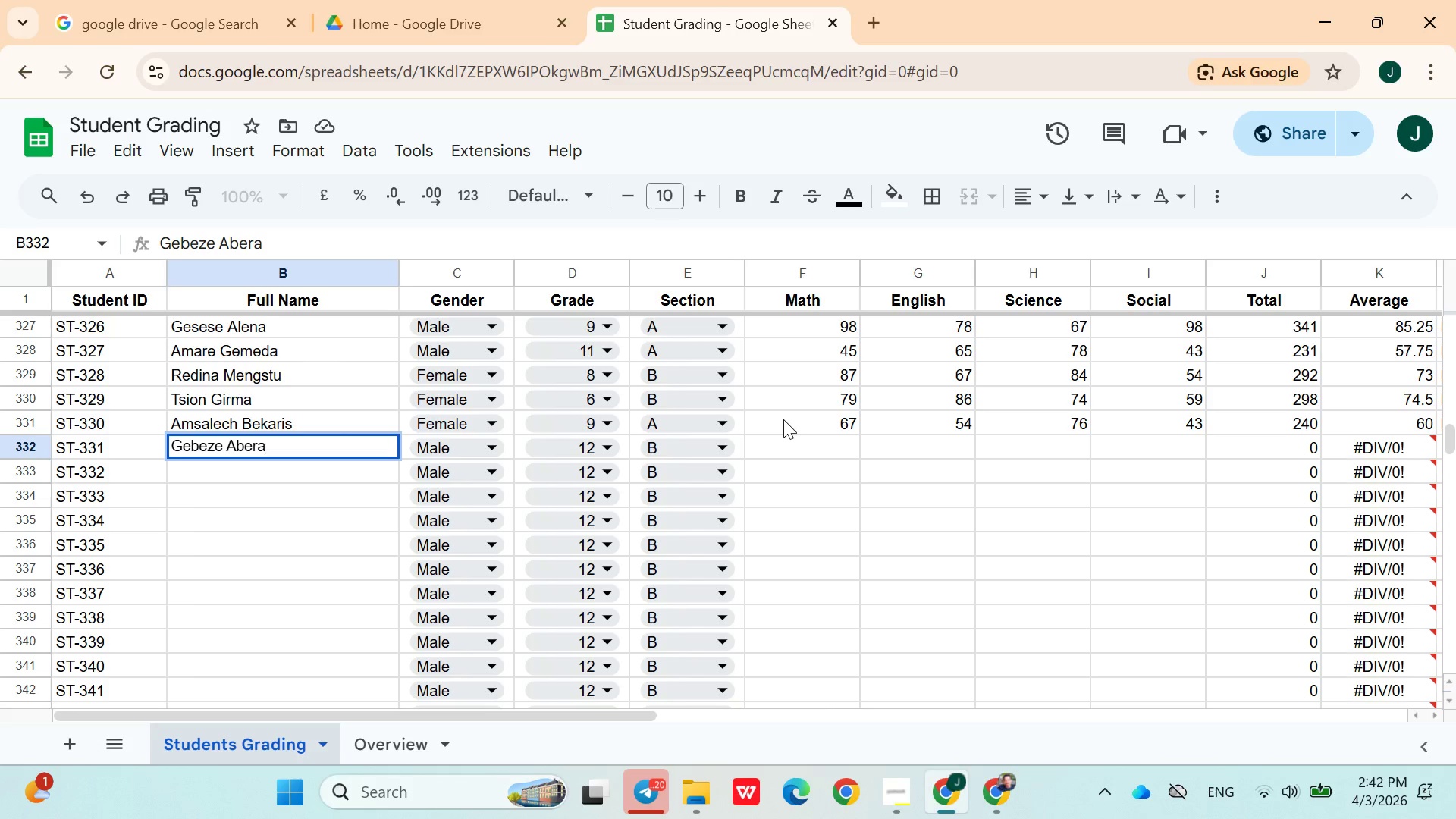 
left_click([528, 453])
 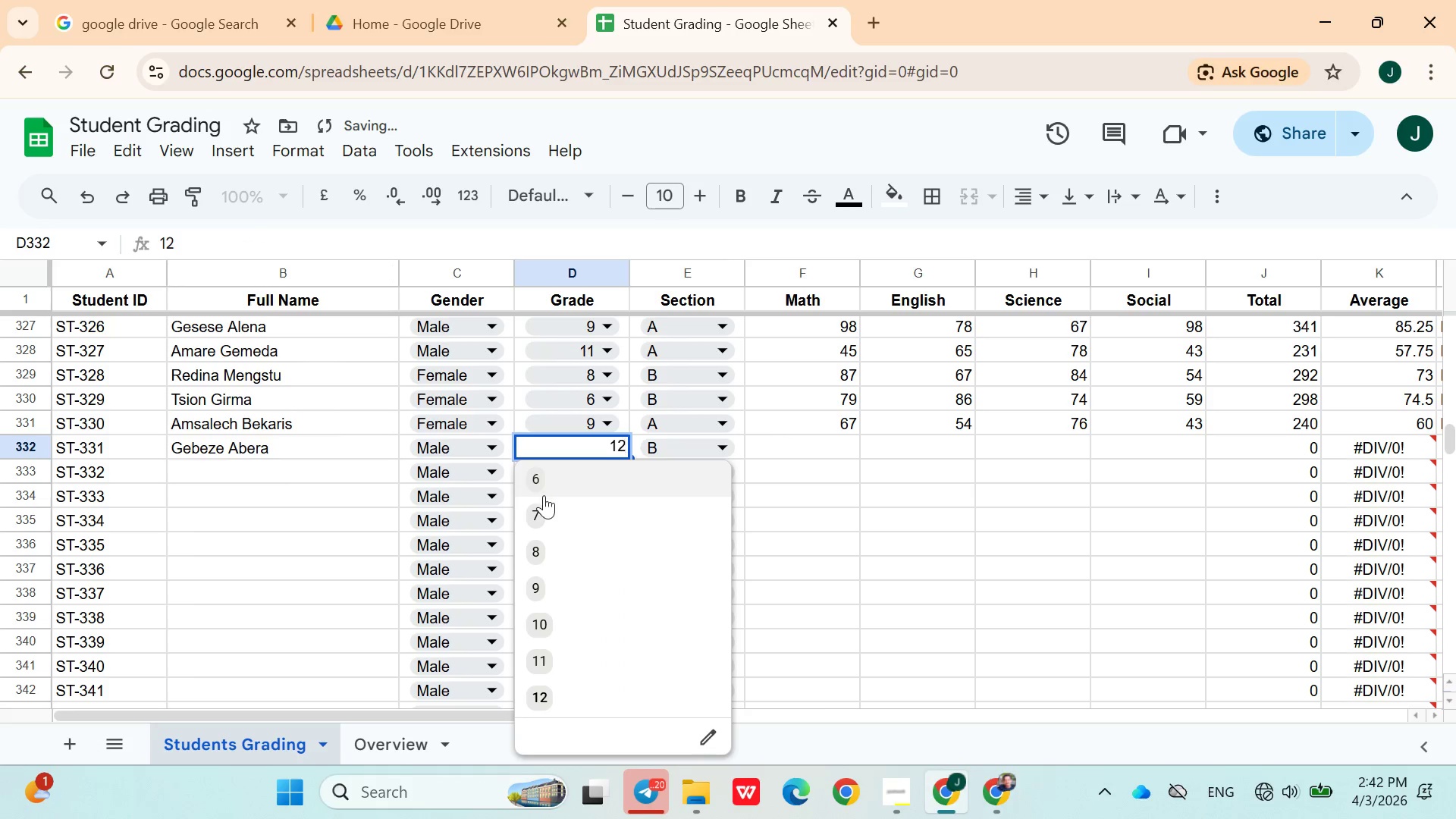 
left_click([549, 479])
 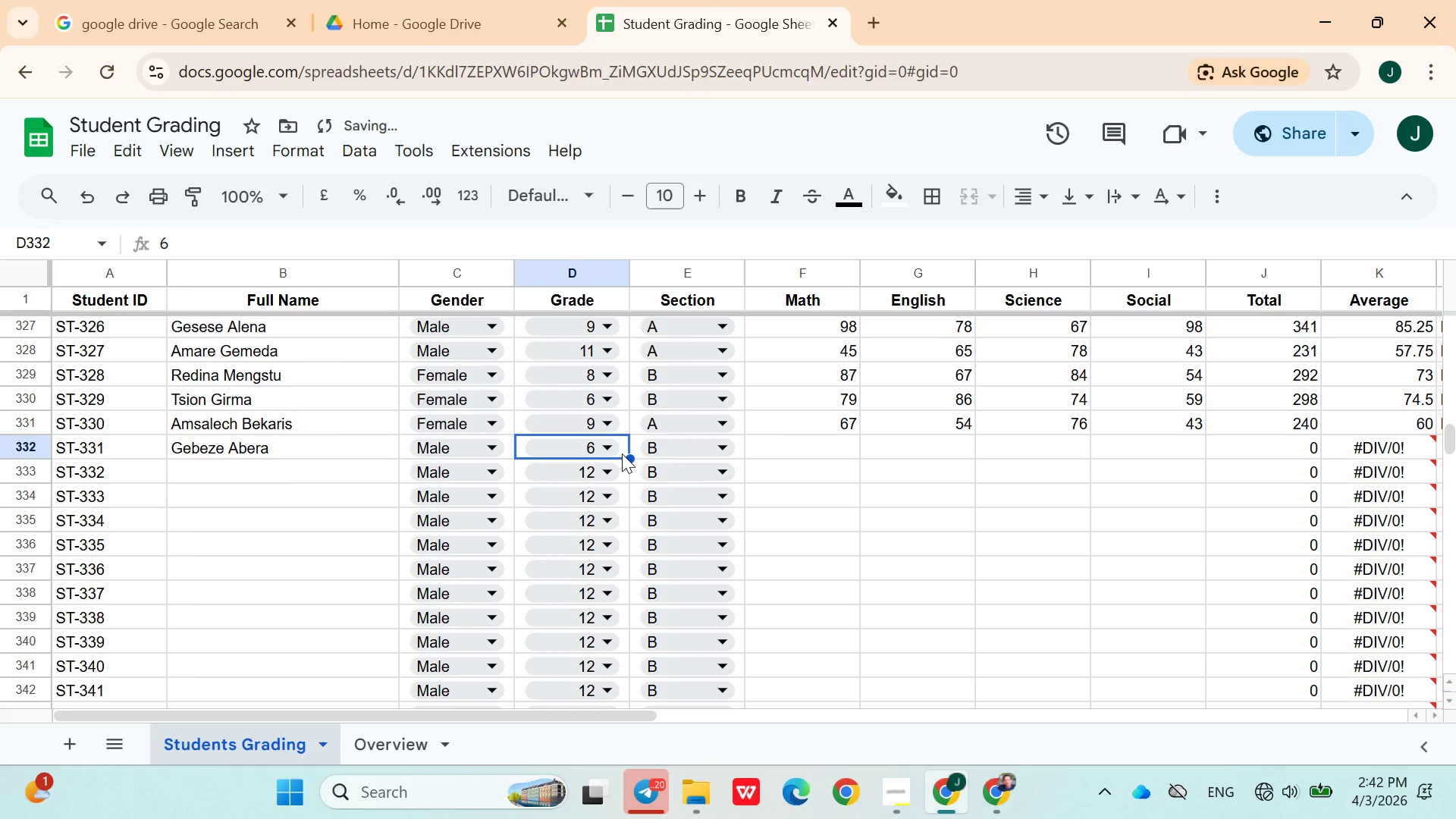 
left_click([654, 447])
 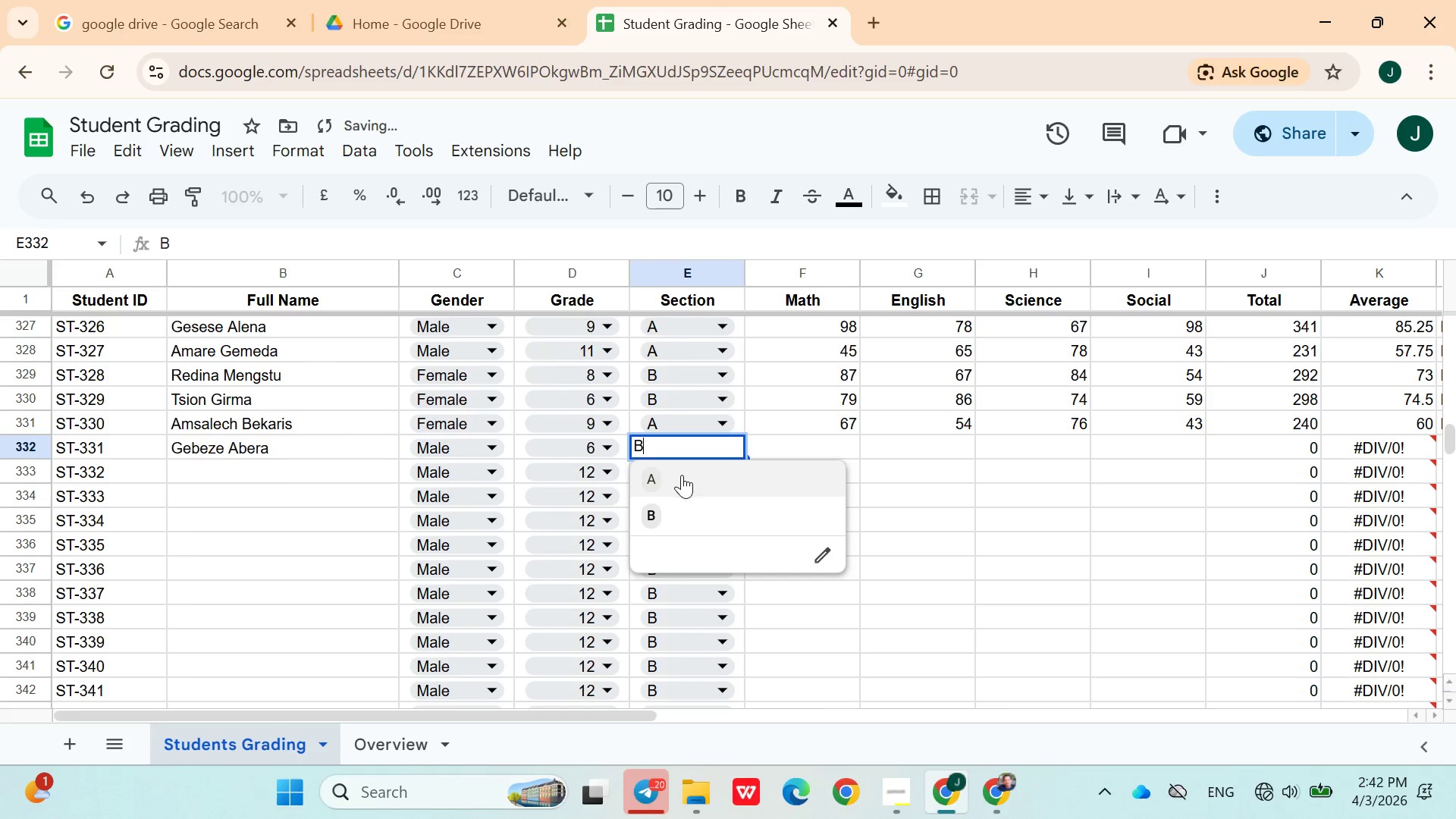 
left_click([682, 480])
 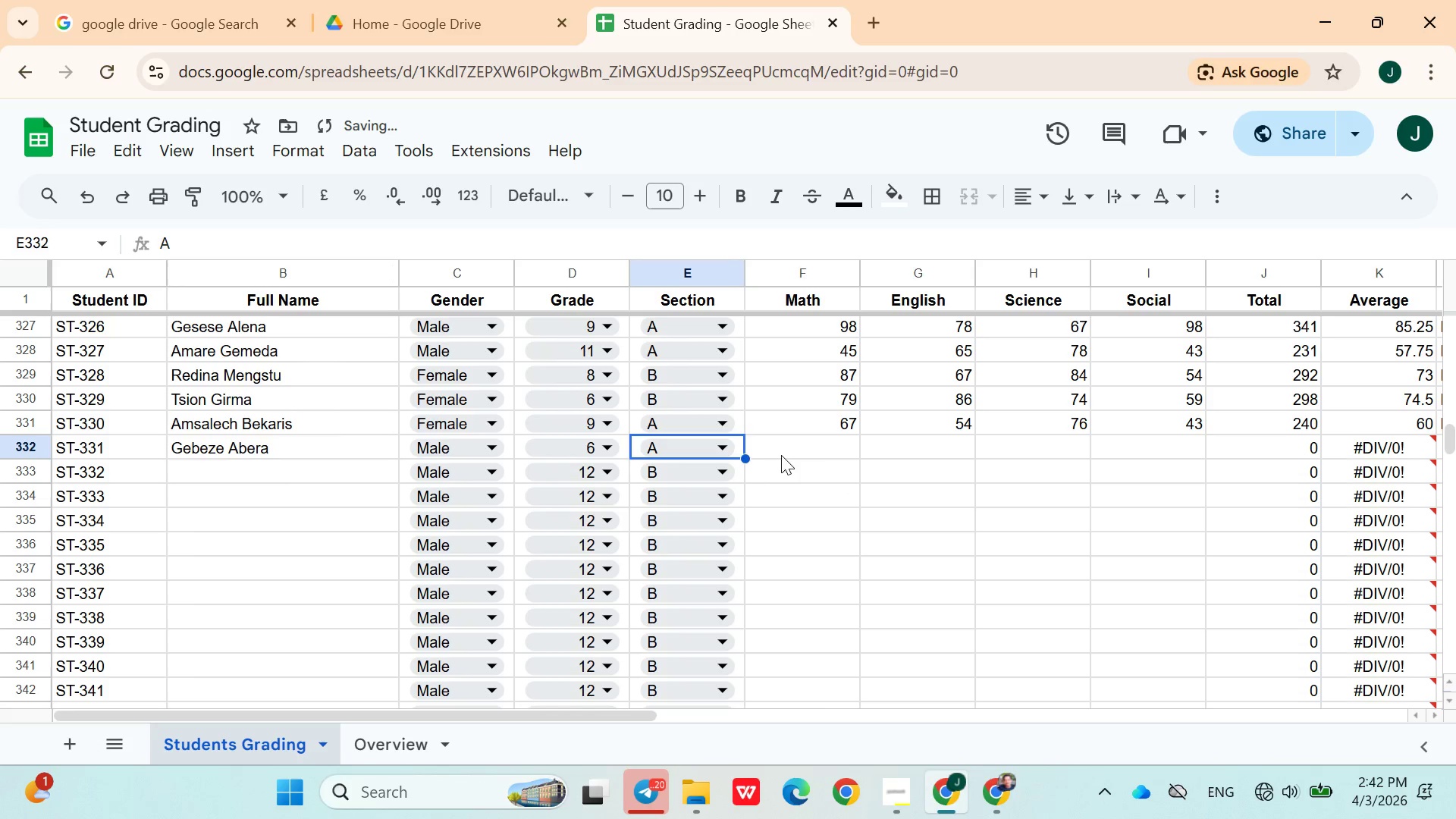 
left_click([786, 449])
 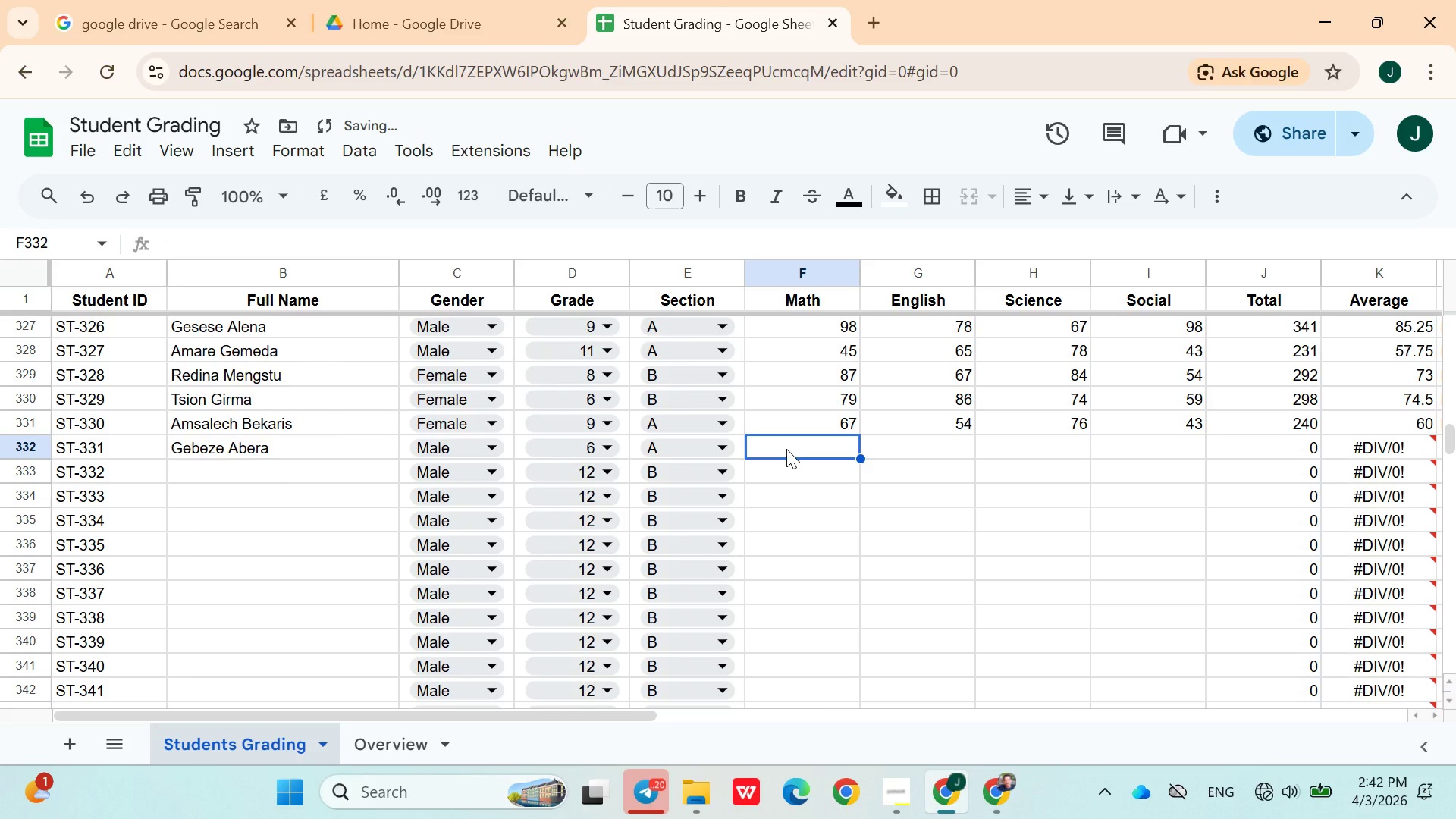 
type(78)
 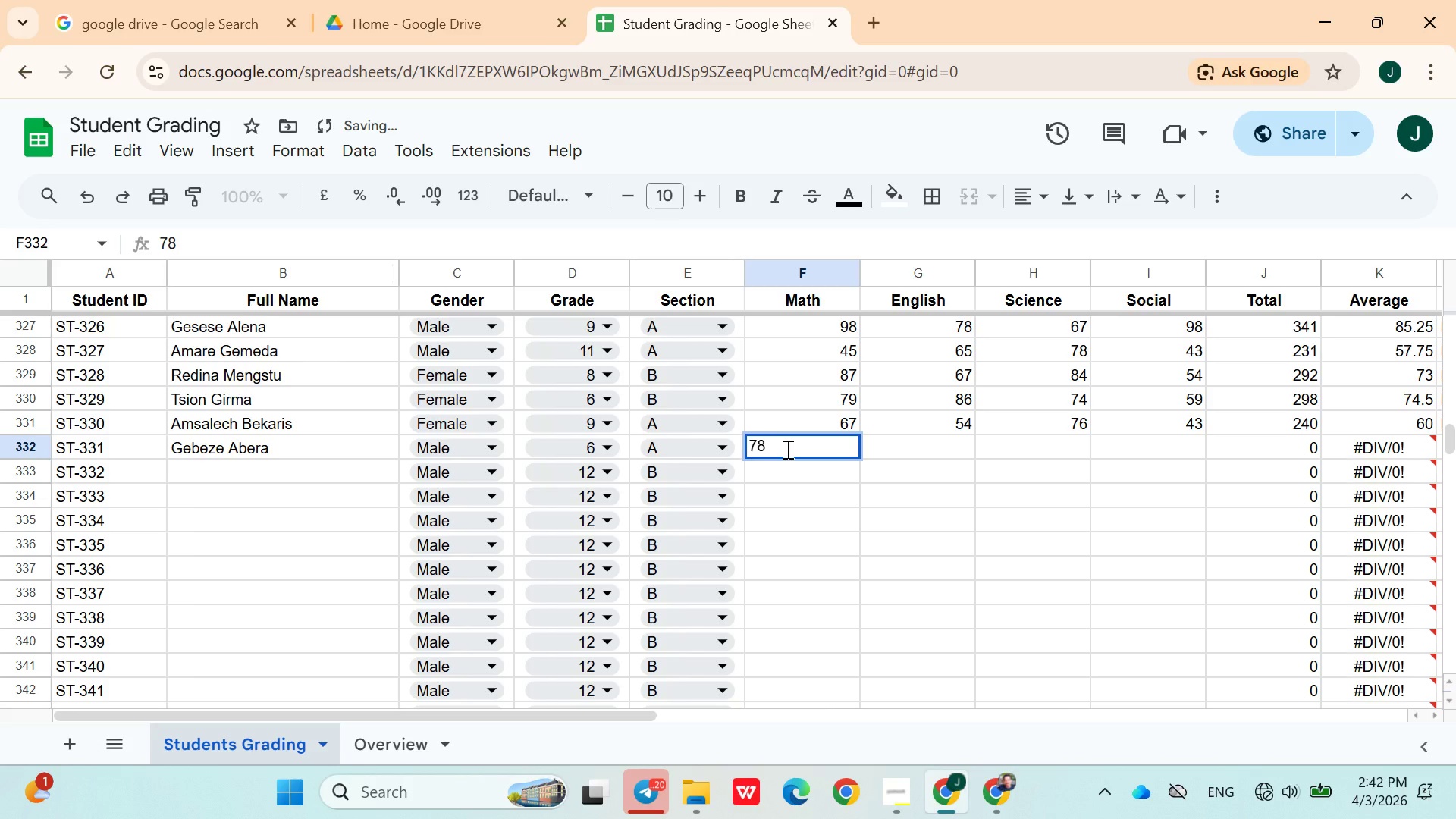 
key(ArrowRight)
 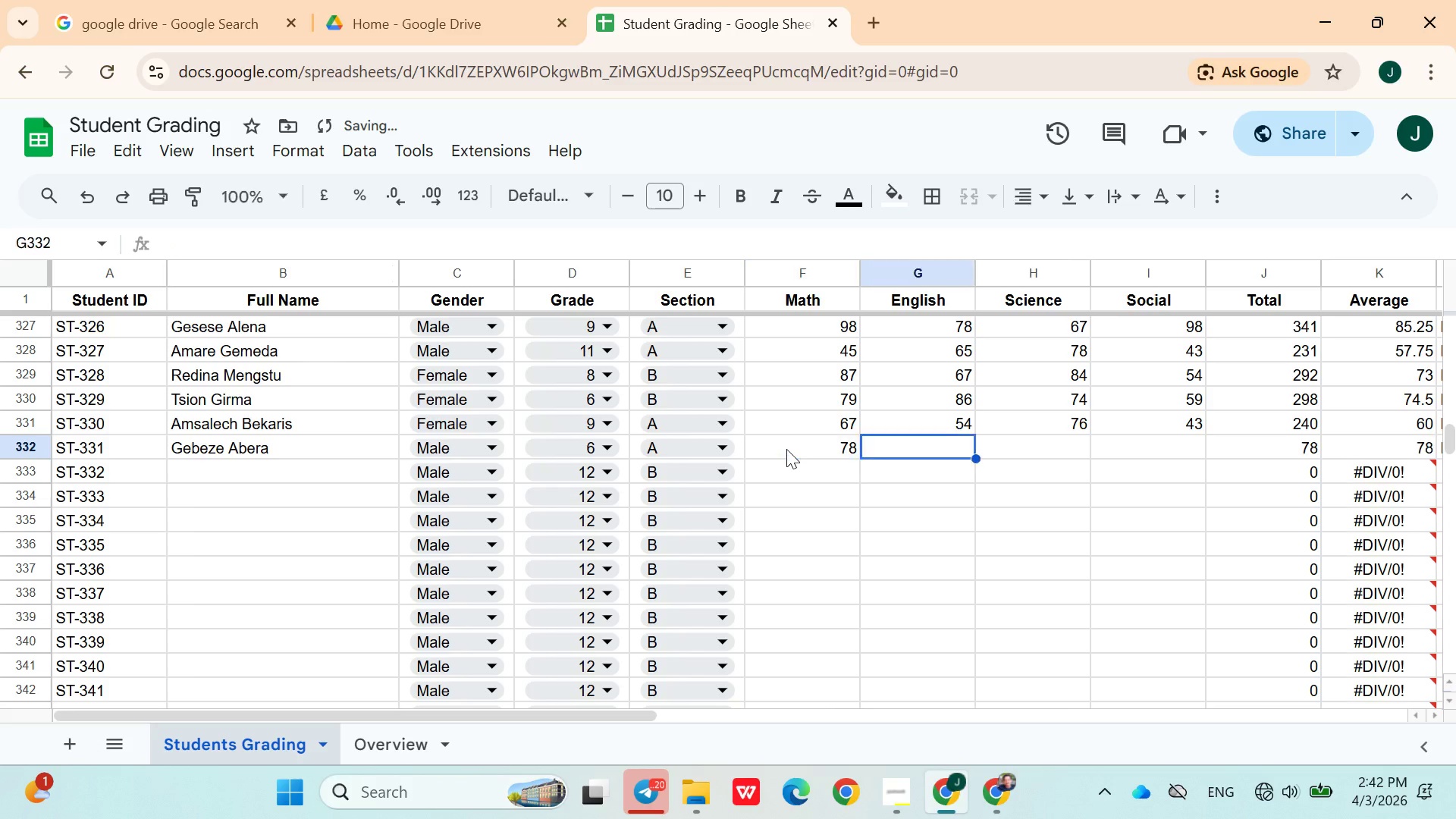 
type(65)
 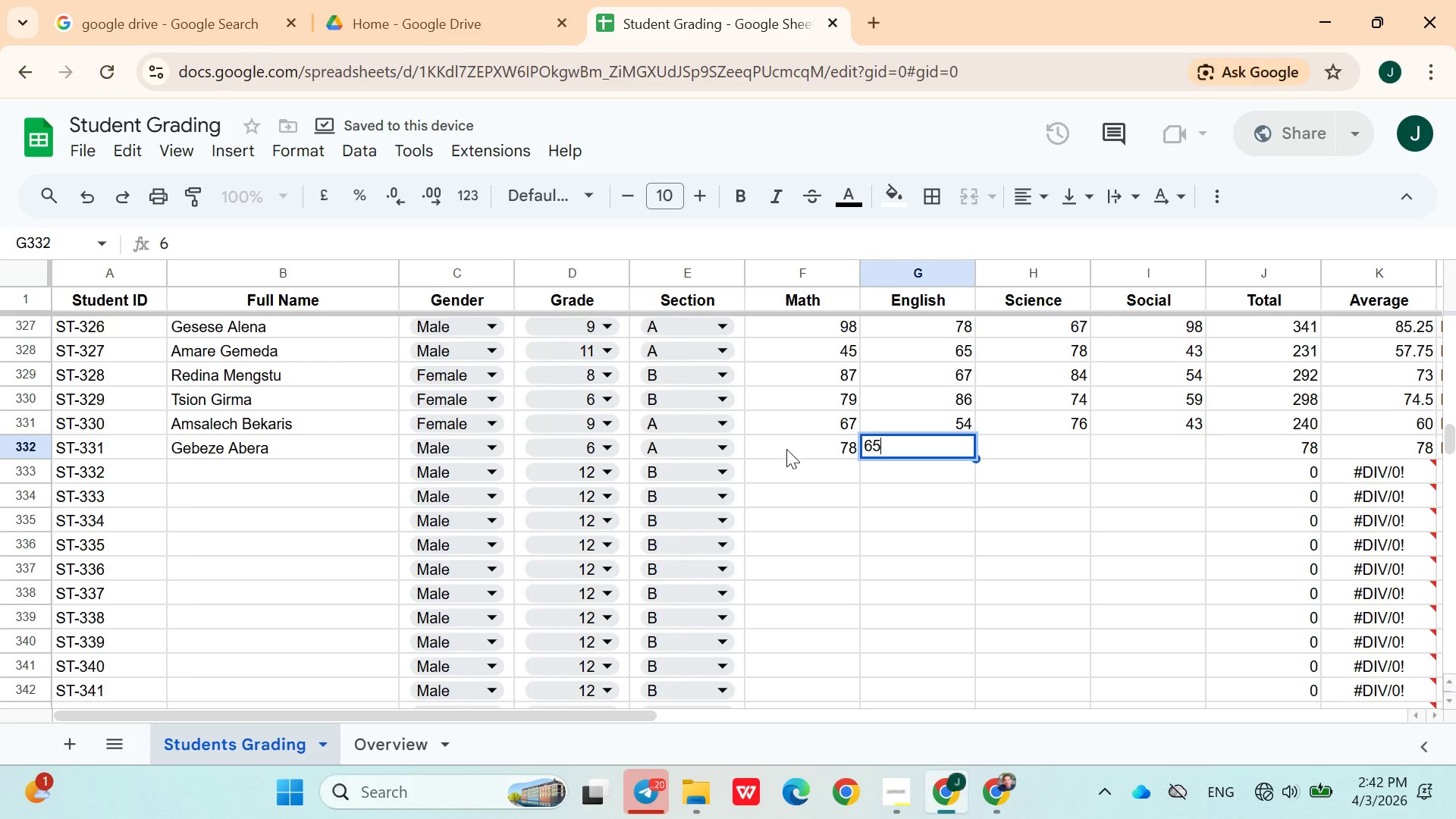 
key(ArrowRight)
 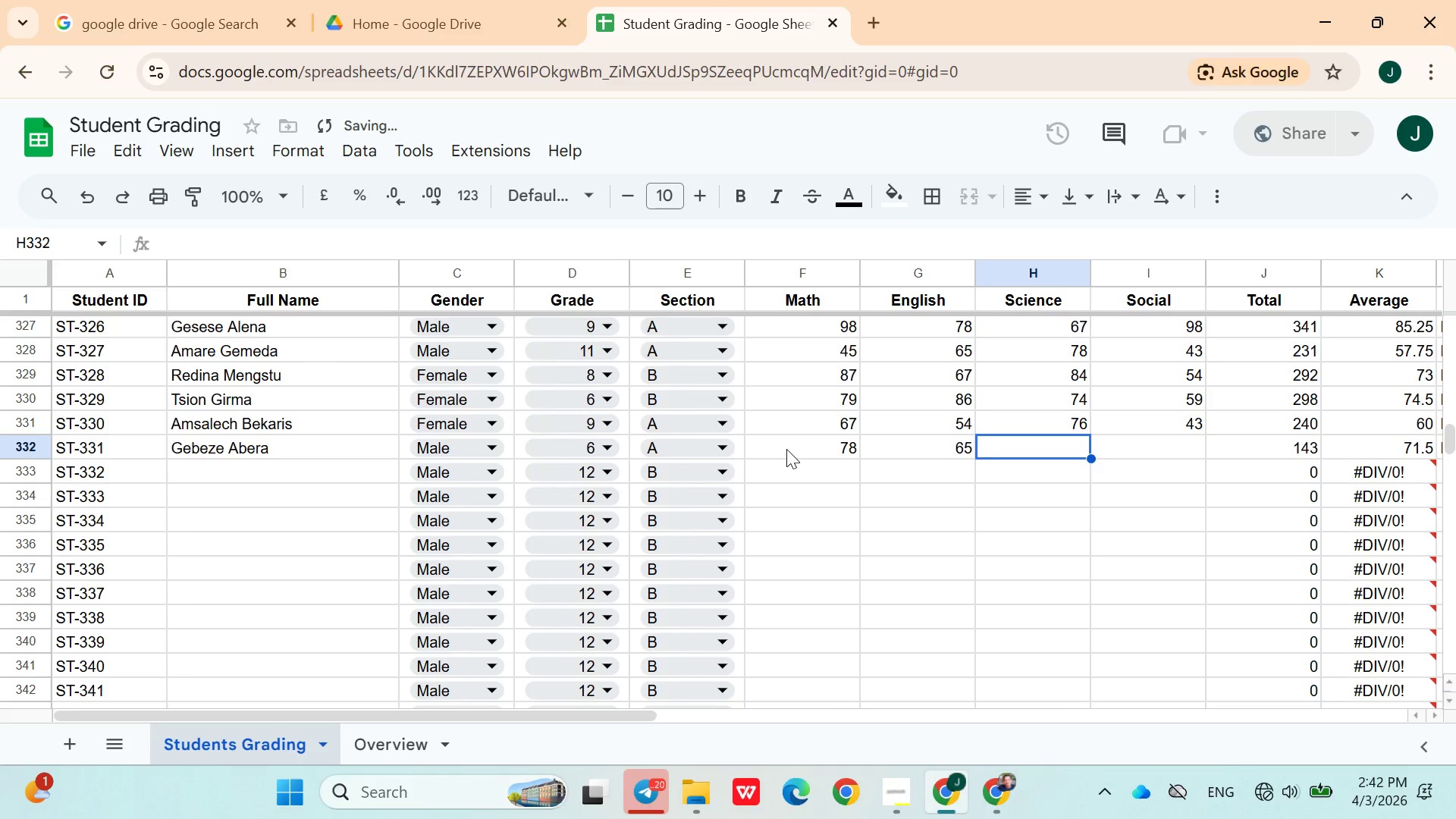 
type(87)
 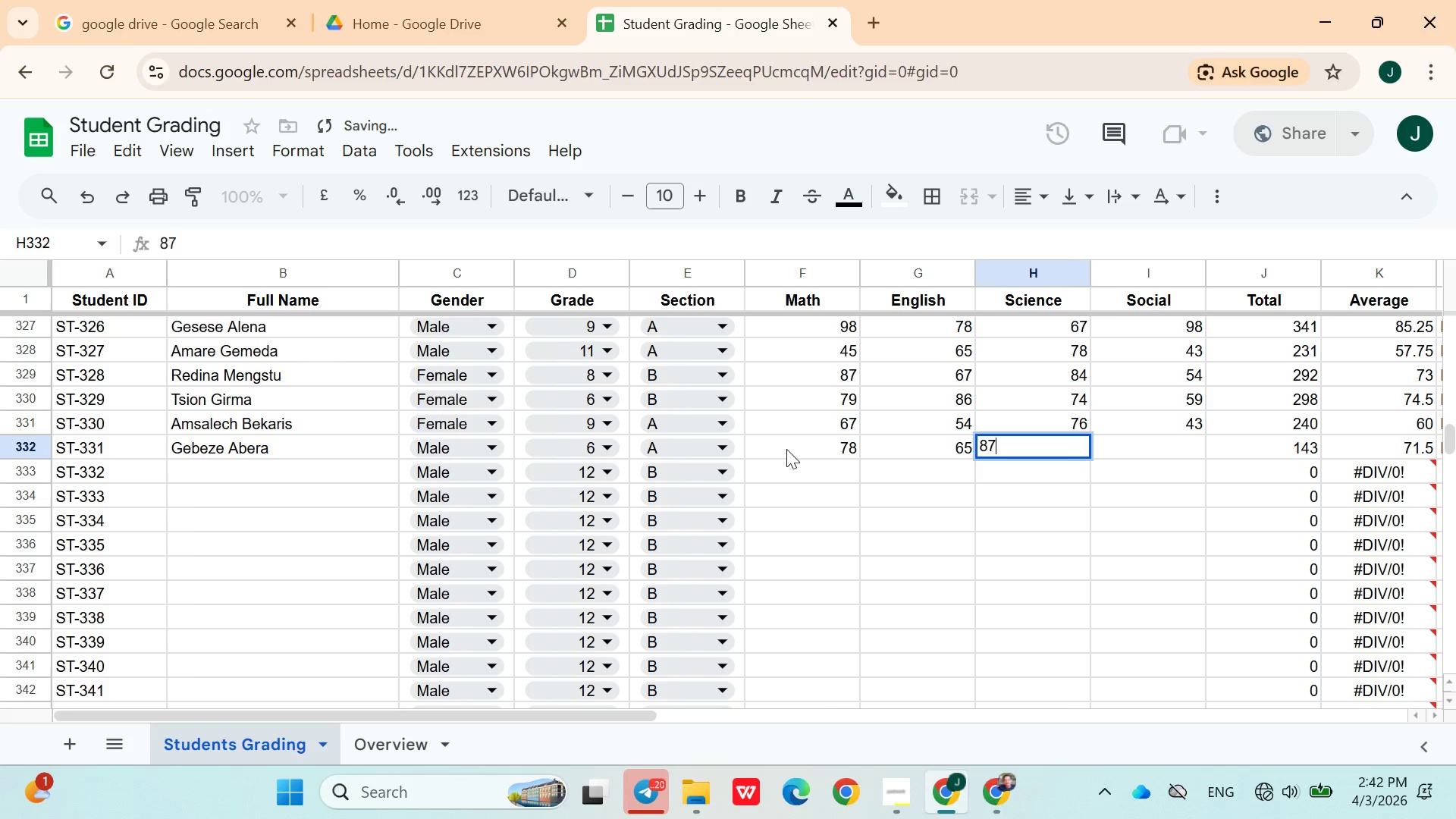 
key(ArrowRight)
 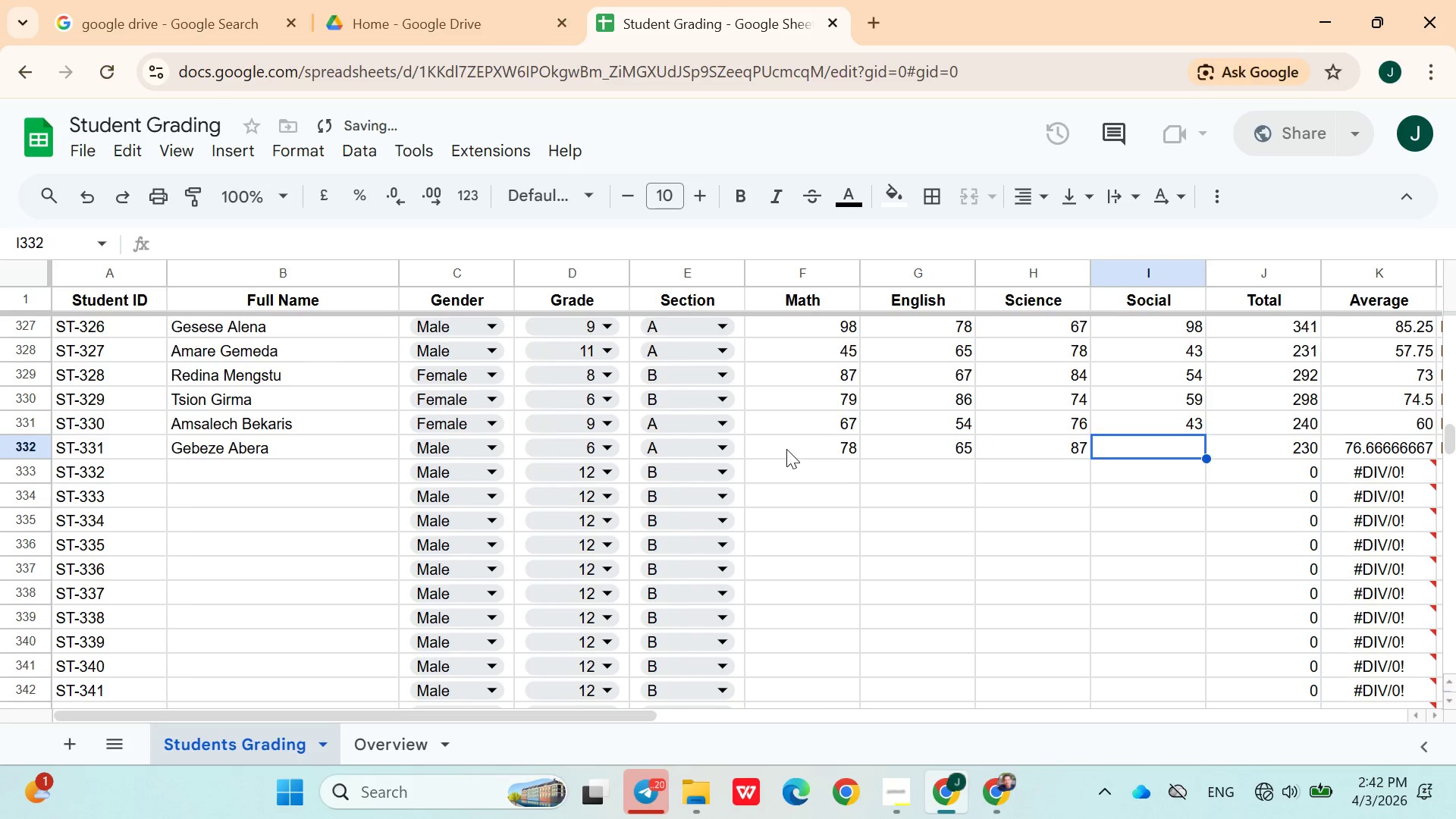 
type(43)
 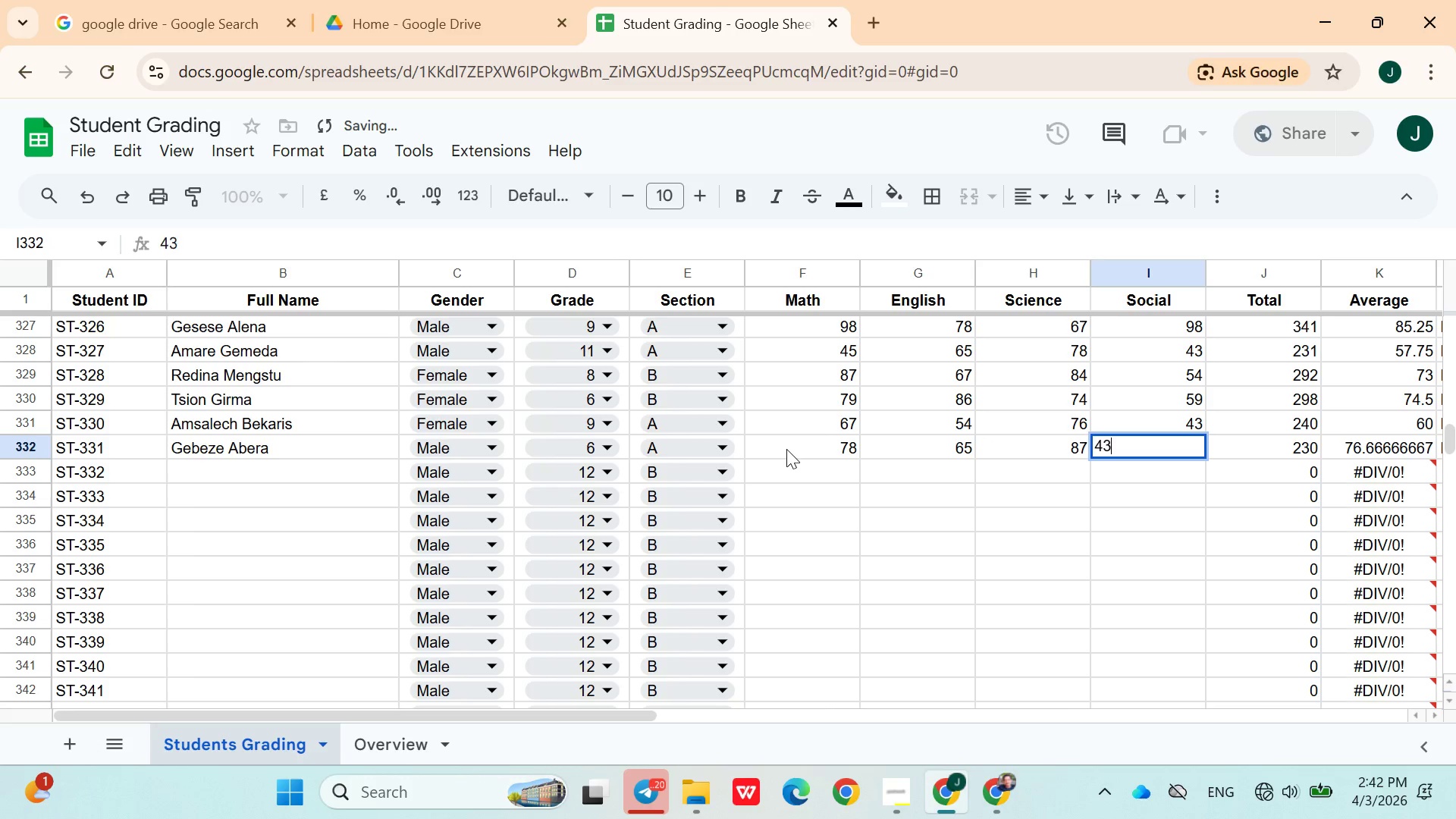 
key(ArrowRight)
 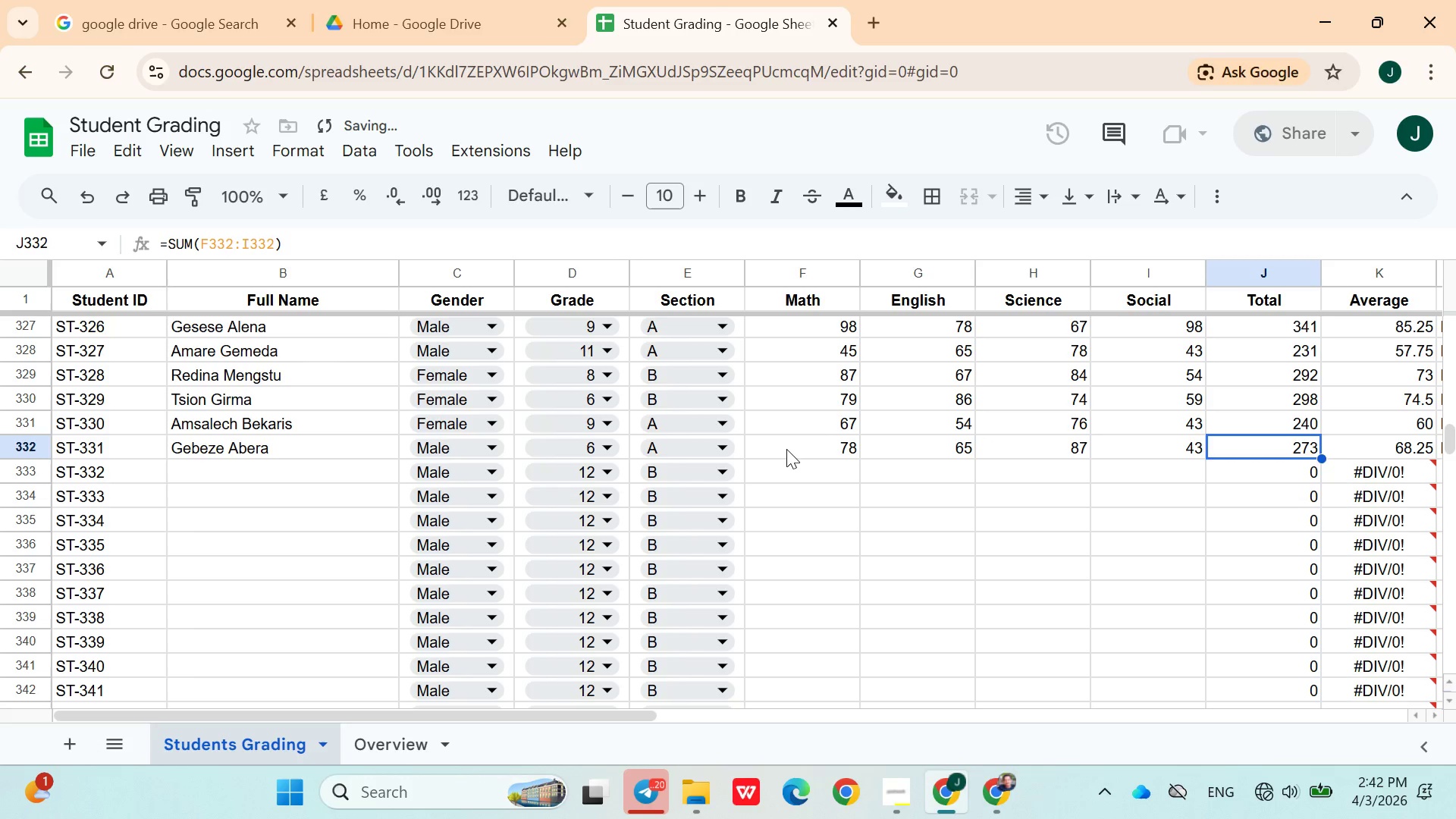 
key(ArrowDown)
 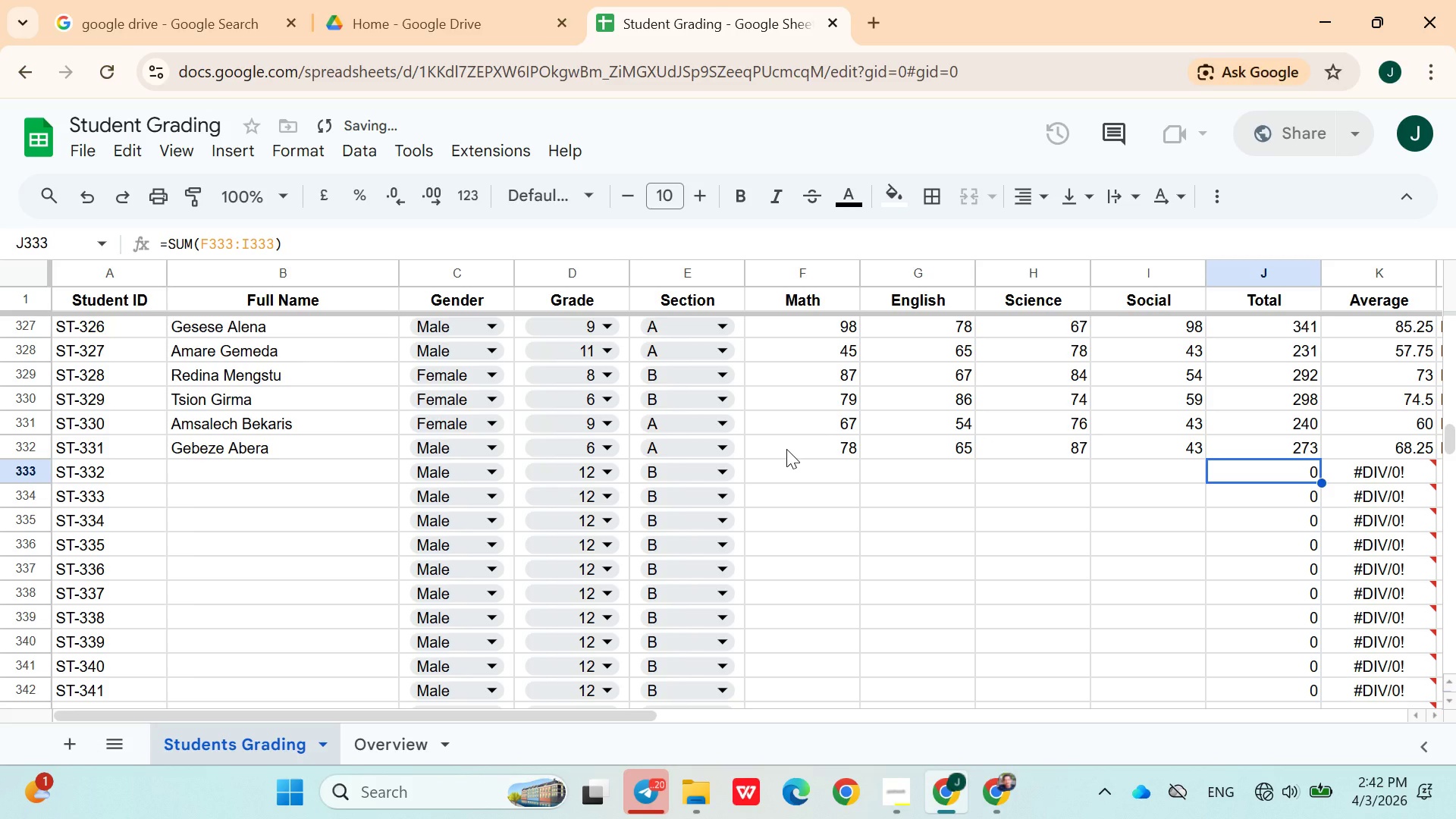 
hold_key(key=ArrowLeft, duration=0.94)
 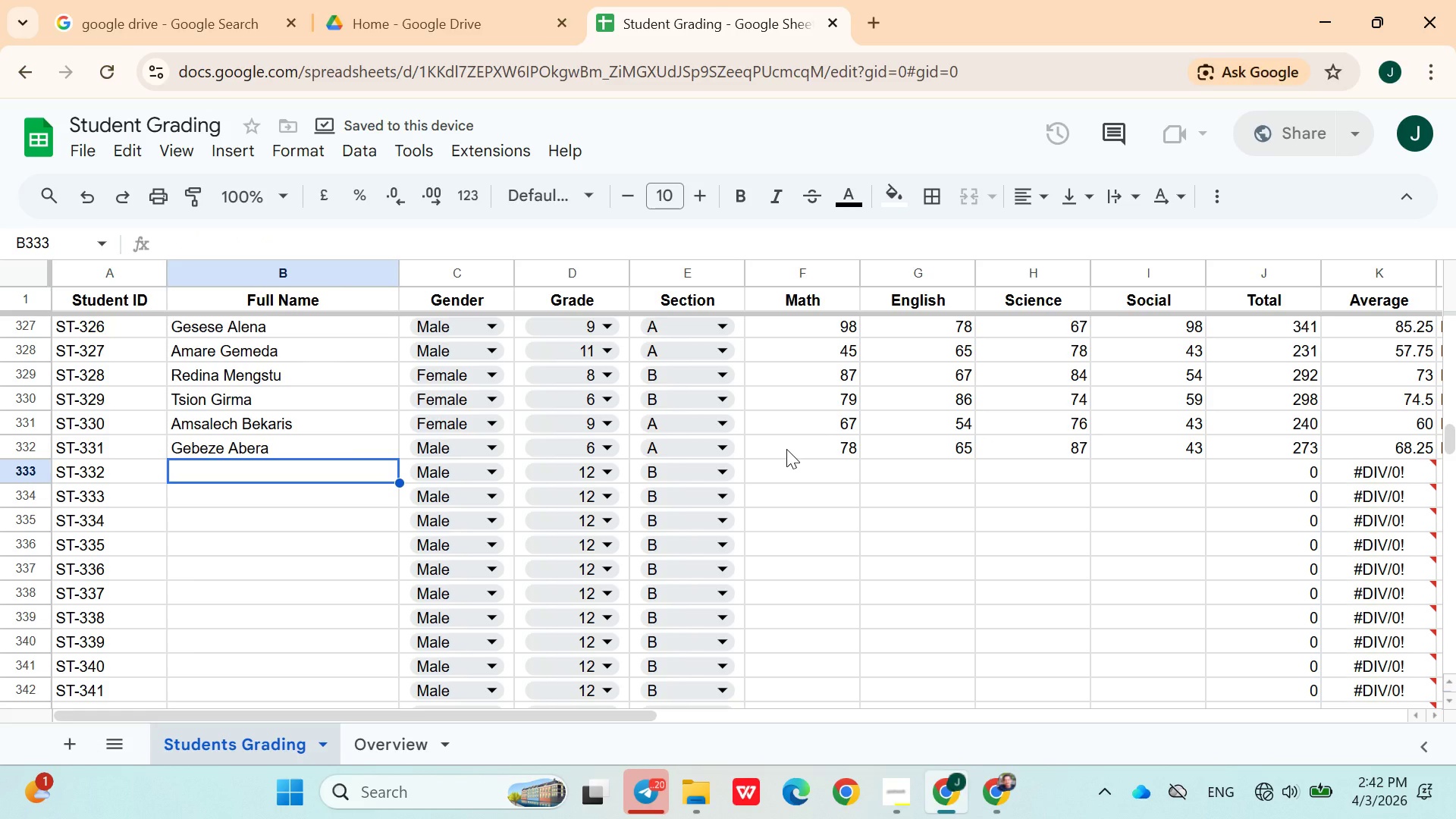 
key(ArrowRight)
 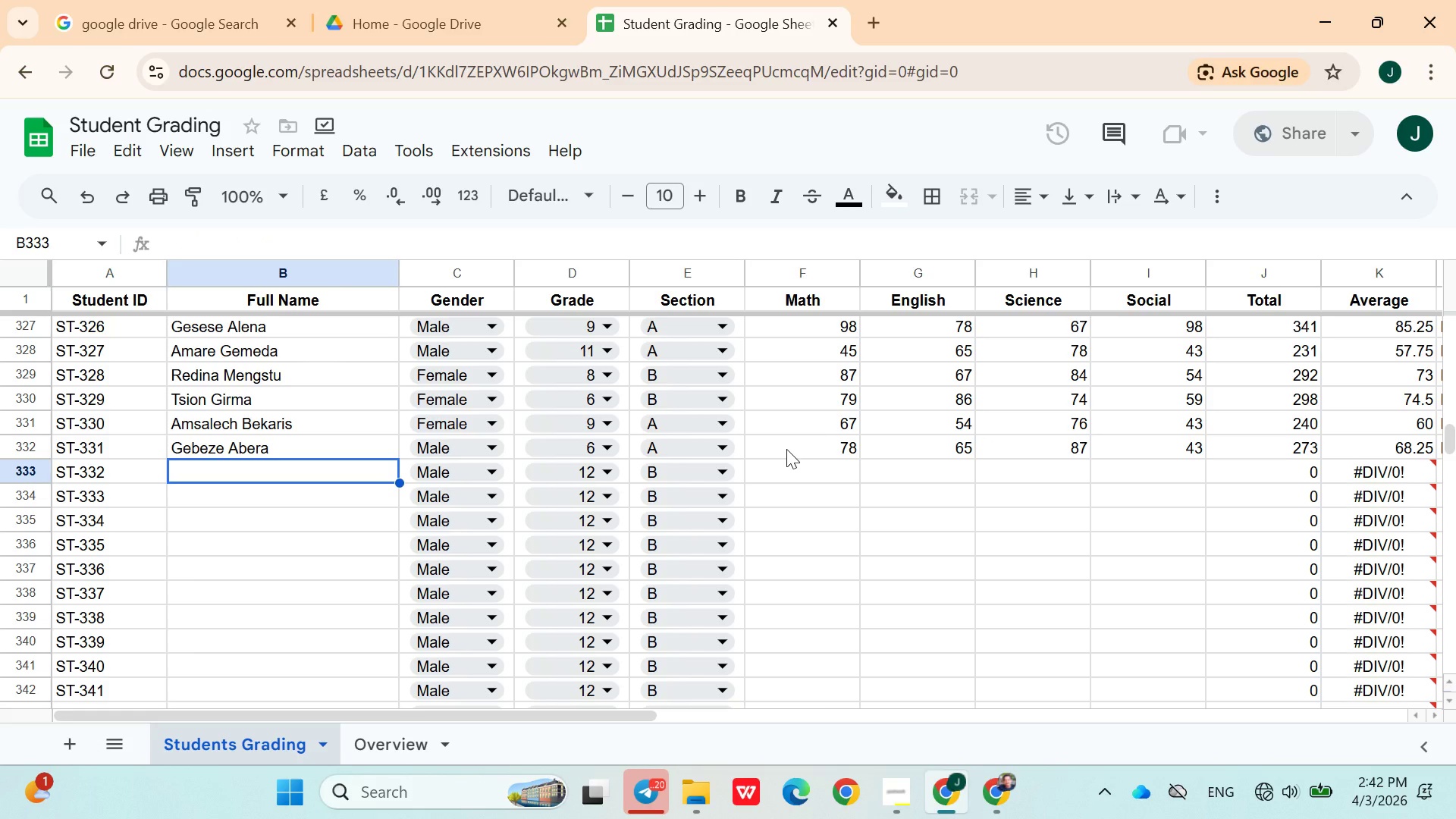 
wait(17.12)
 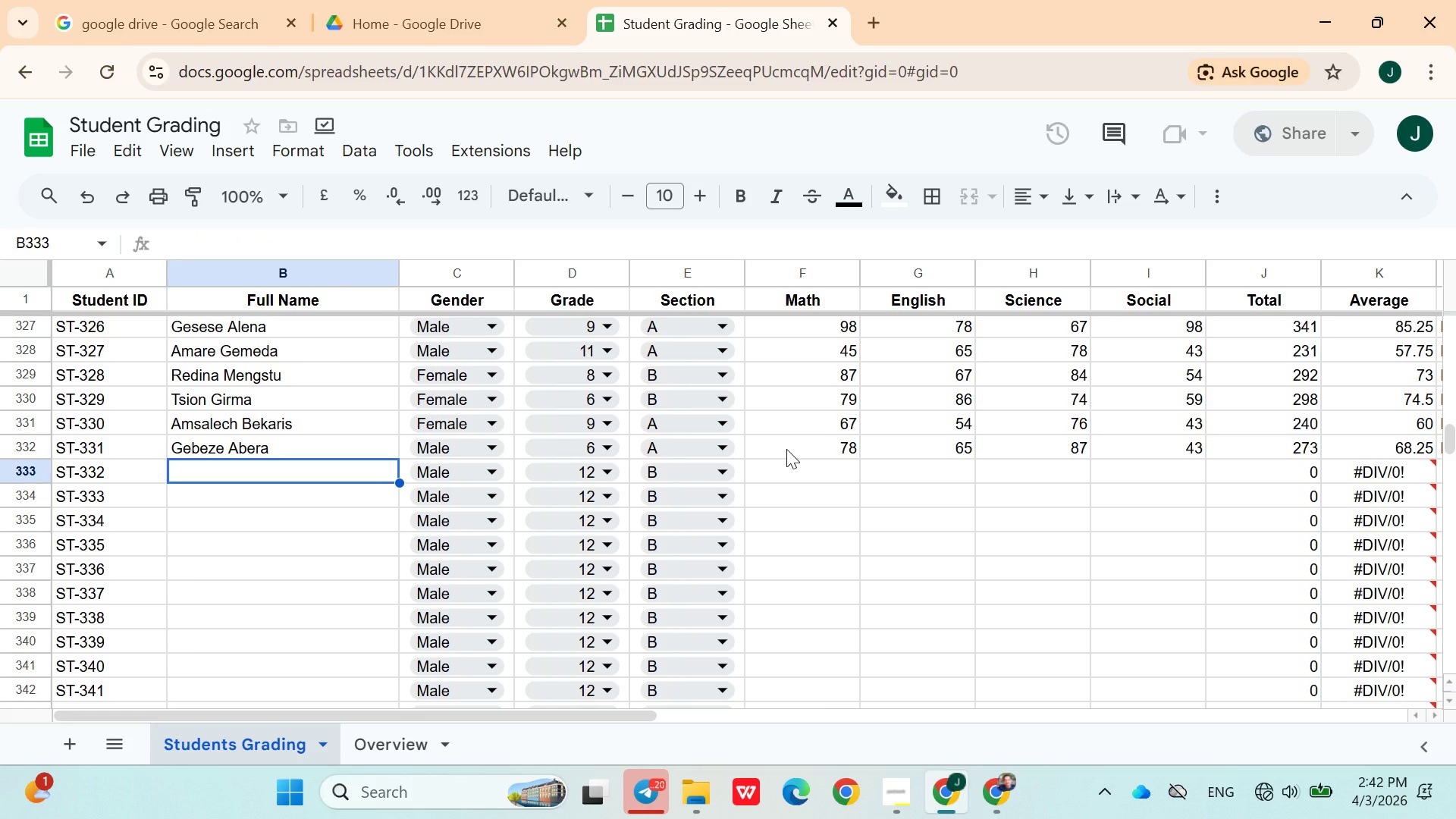 
left_click([911, 796])